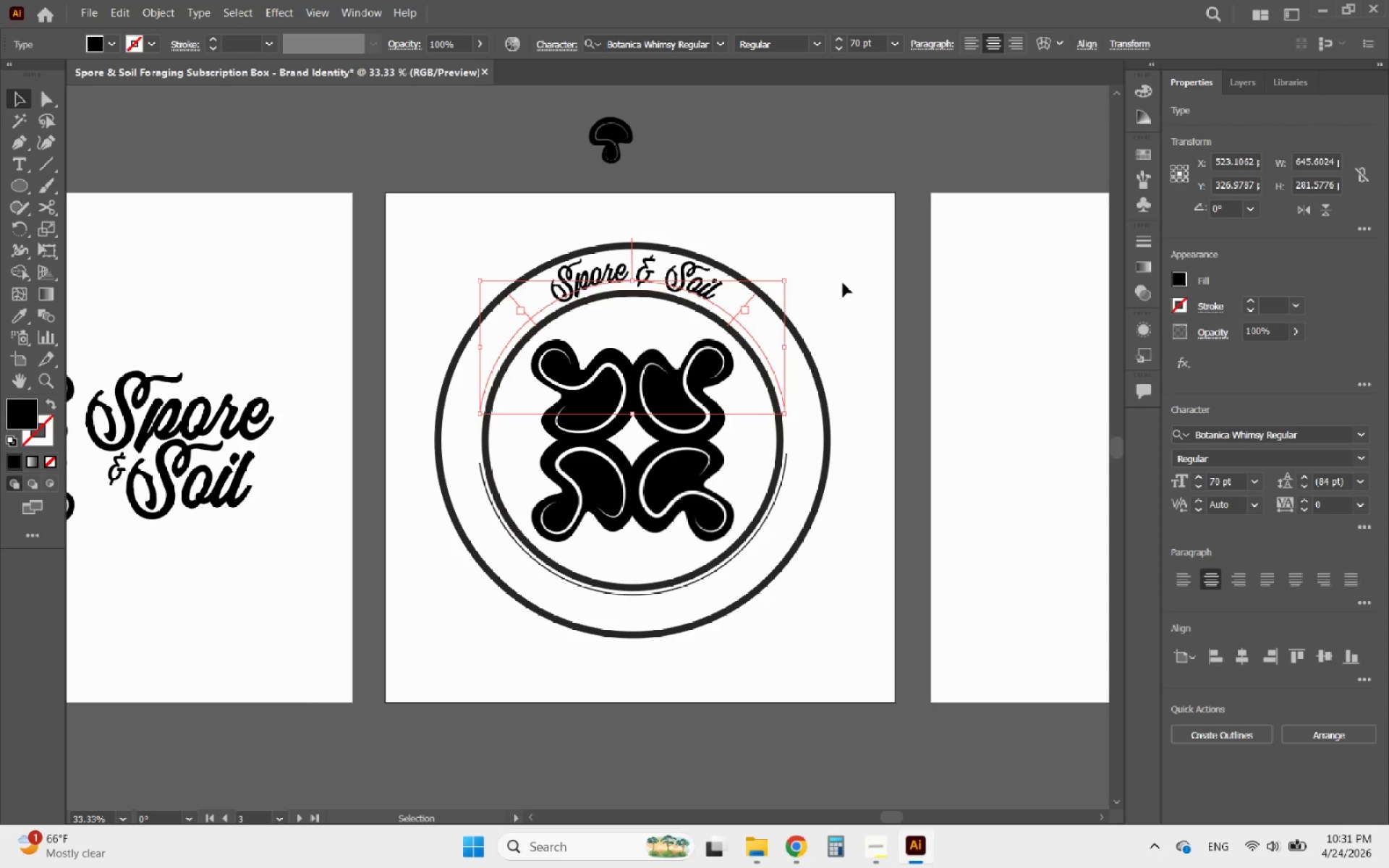 
left_click([846, 273])
 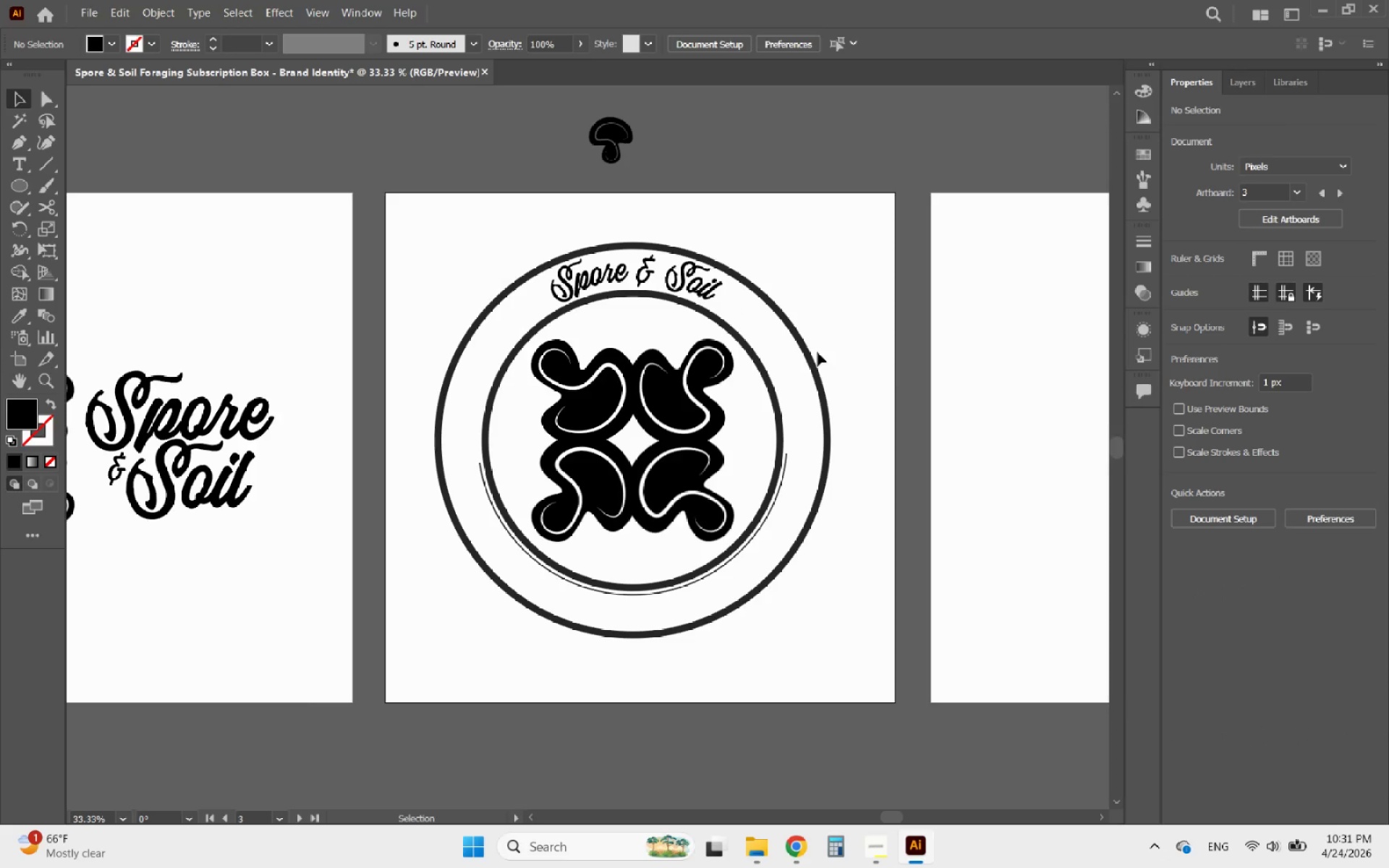 
hold_key(key=AltLeft, duration=2.34)
scroll: coordinate [568, 624], scroll_direction: up, amount: 1.0
 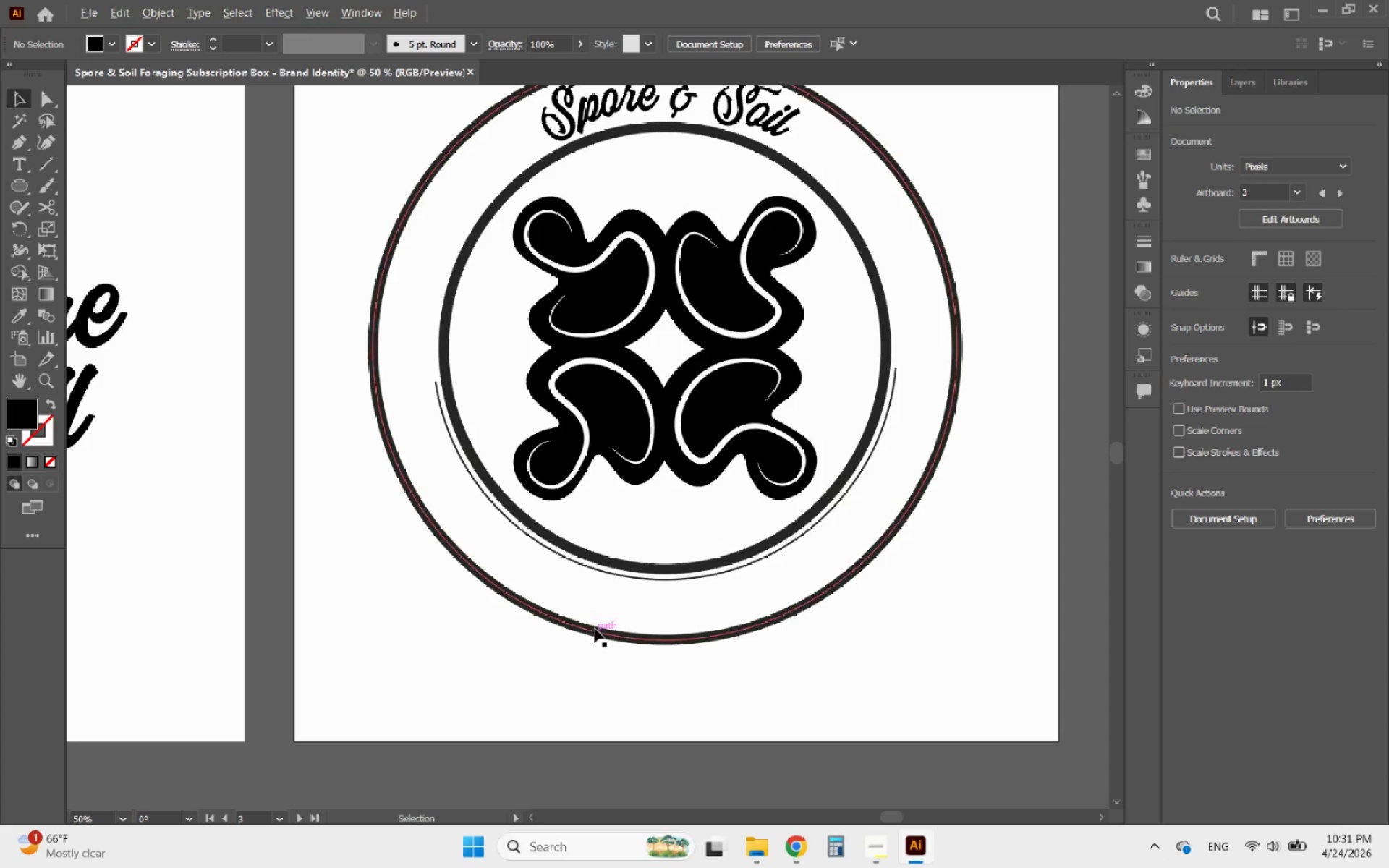 
scroll: coordinate [595, 629], scroll_direction: down, amount: 1.0
 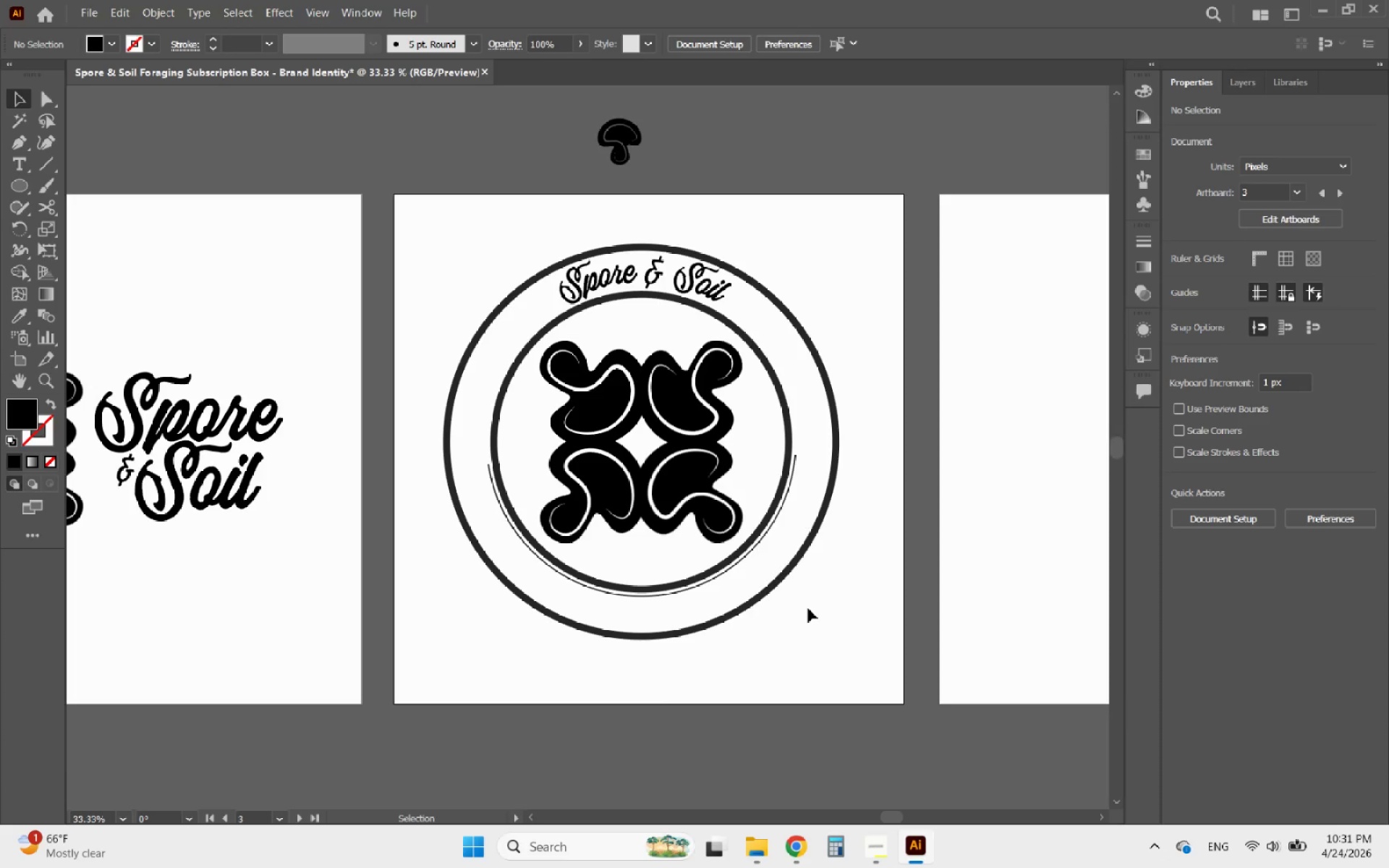 
wait(17.49)
 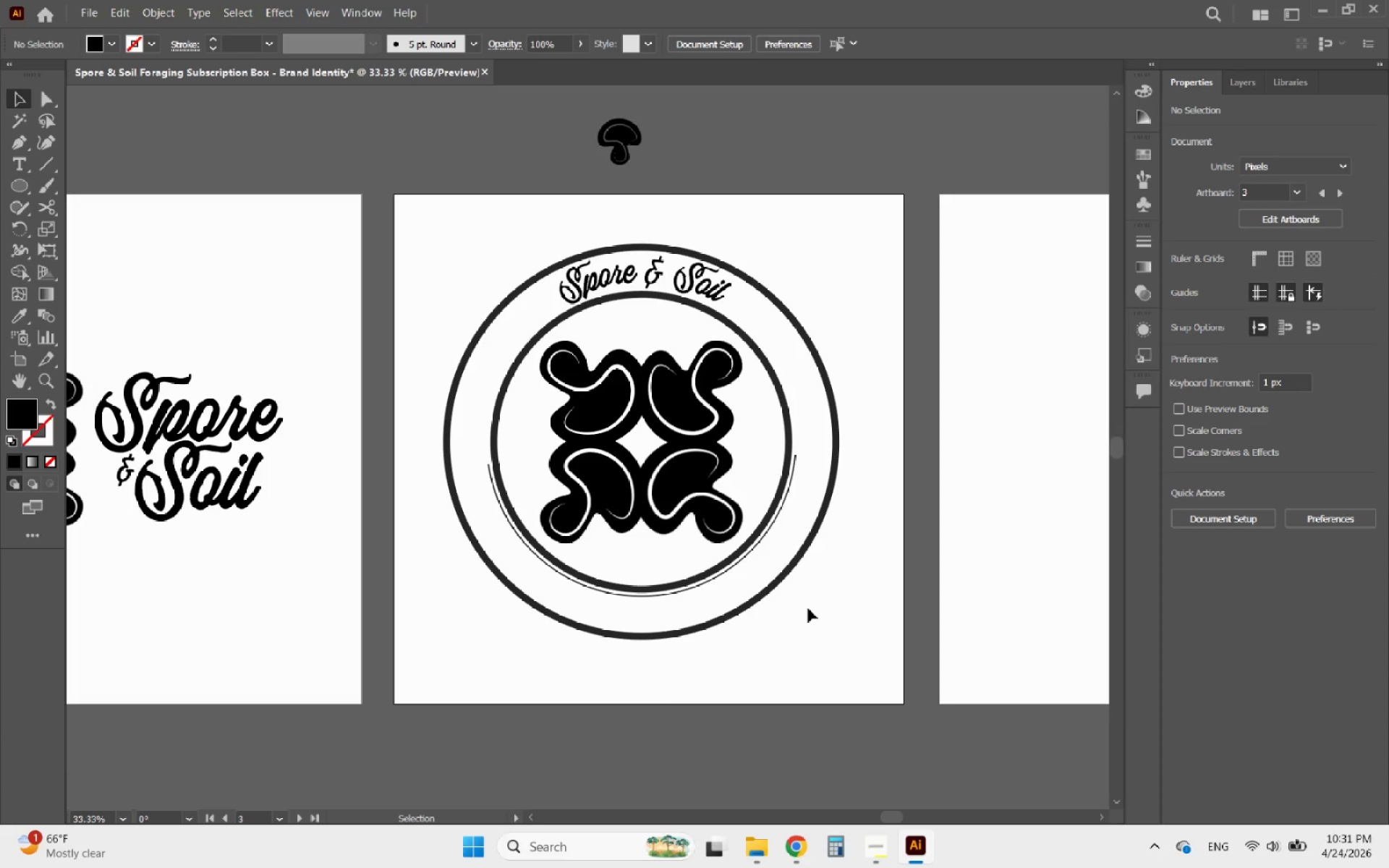 
left_click([778, 514])
 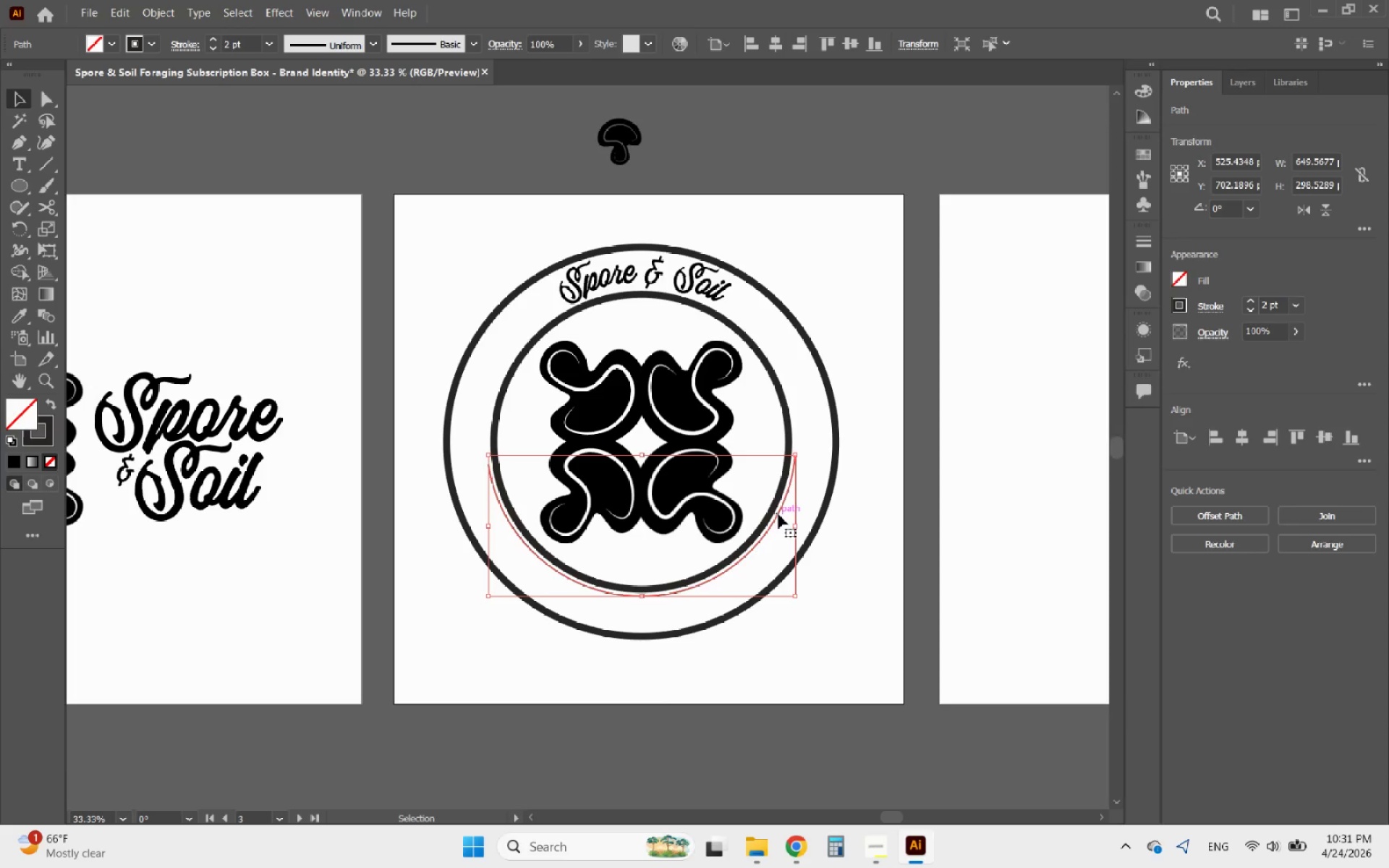 
wait(8.44)
 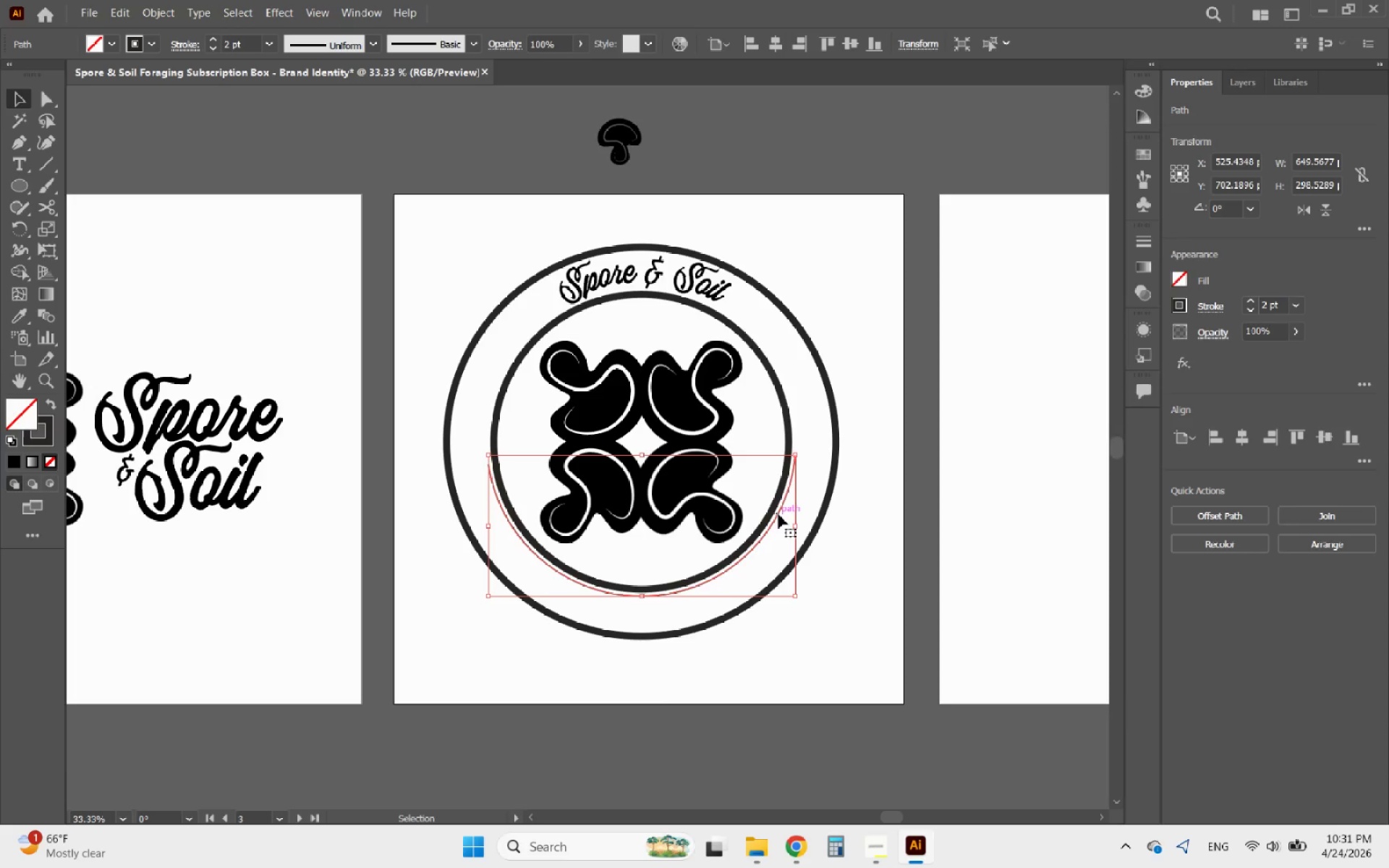 
key(Delete)
 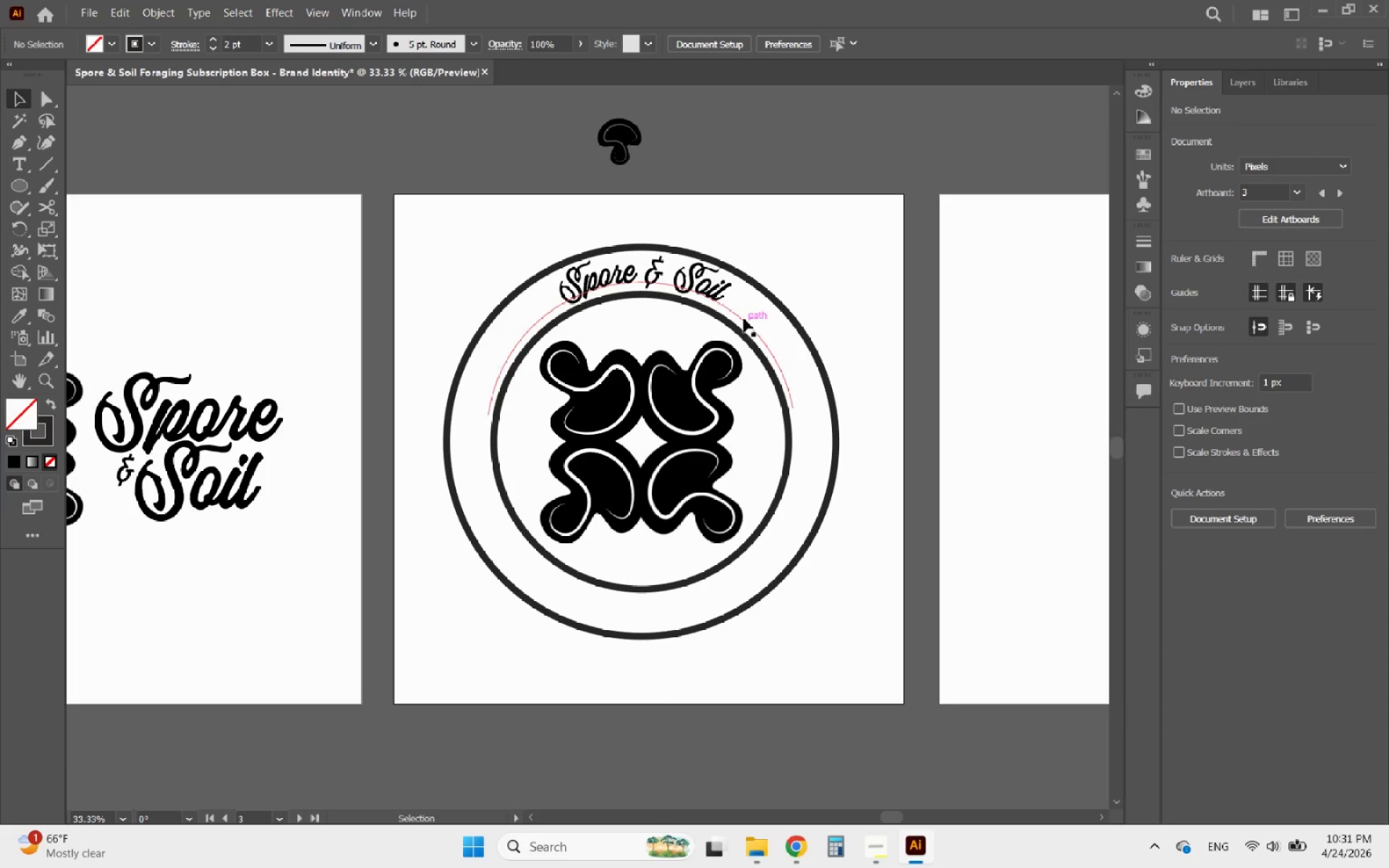 
left_click([726, 304])
 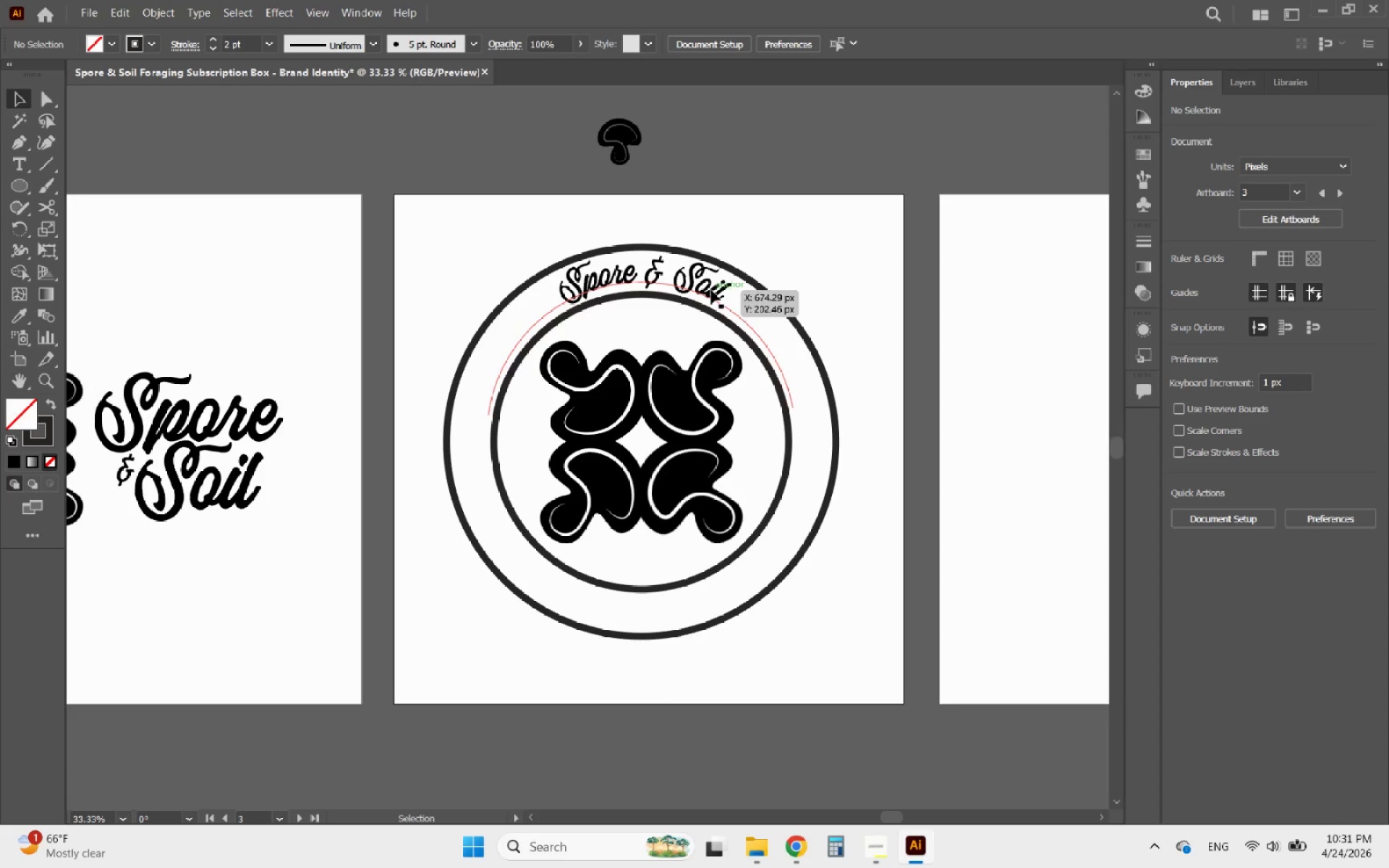 
left_click([711, 290])
 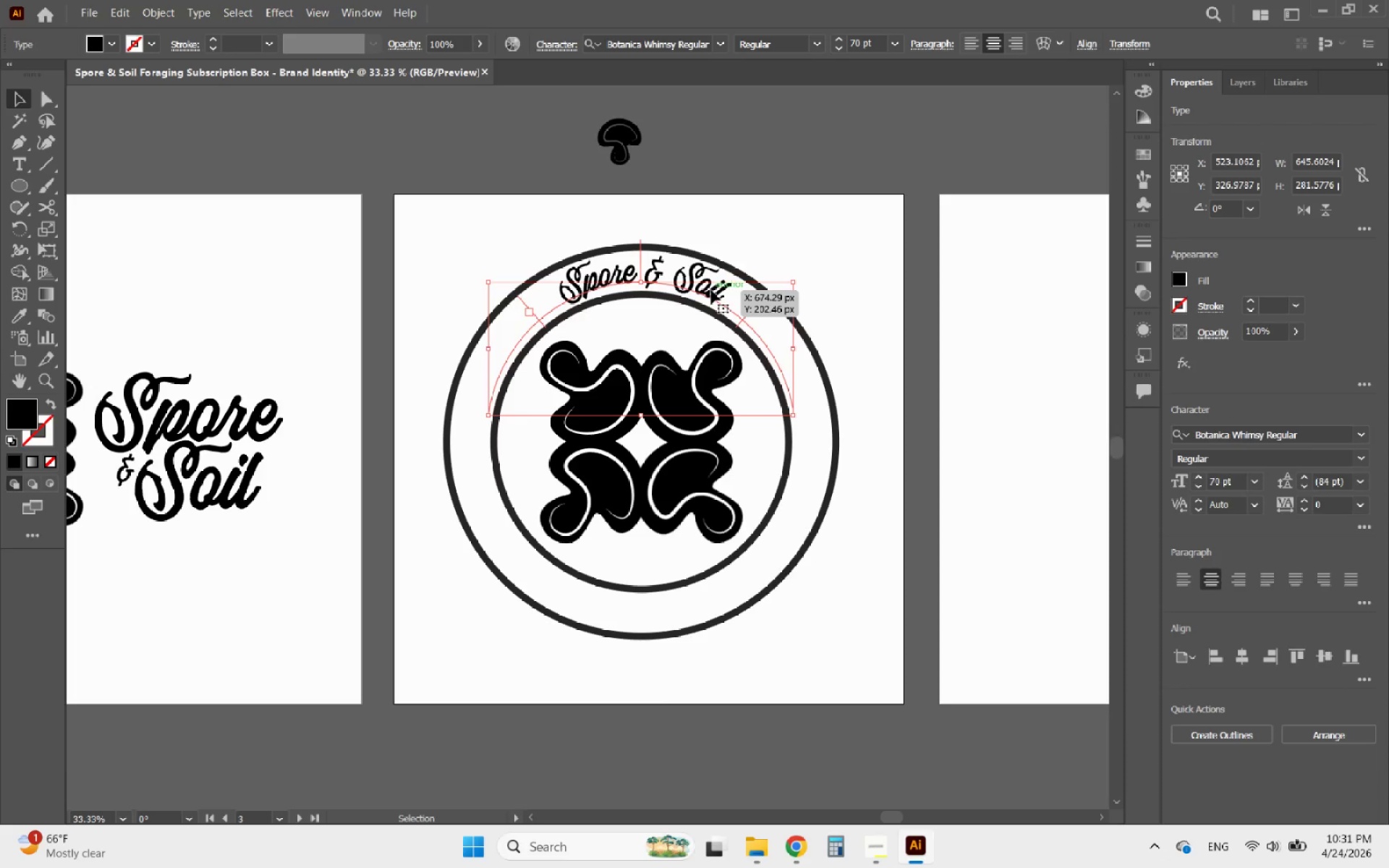 
key(Delete)
 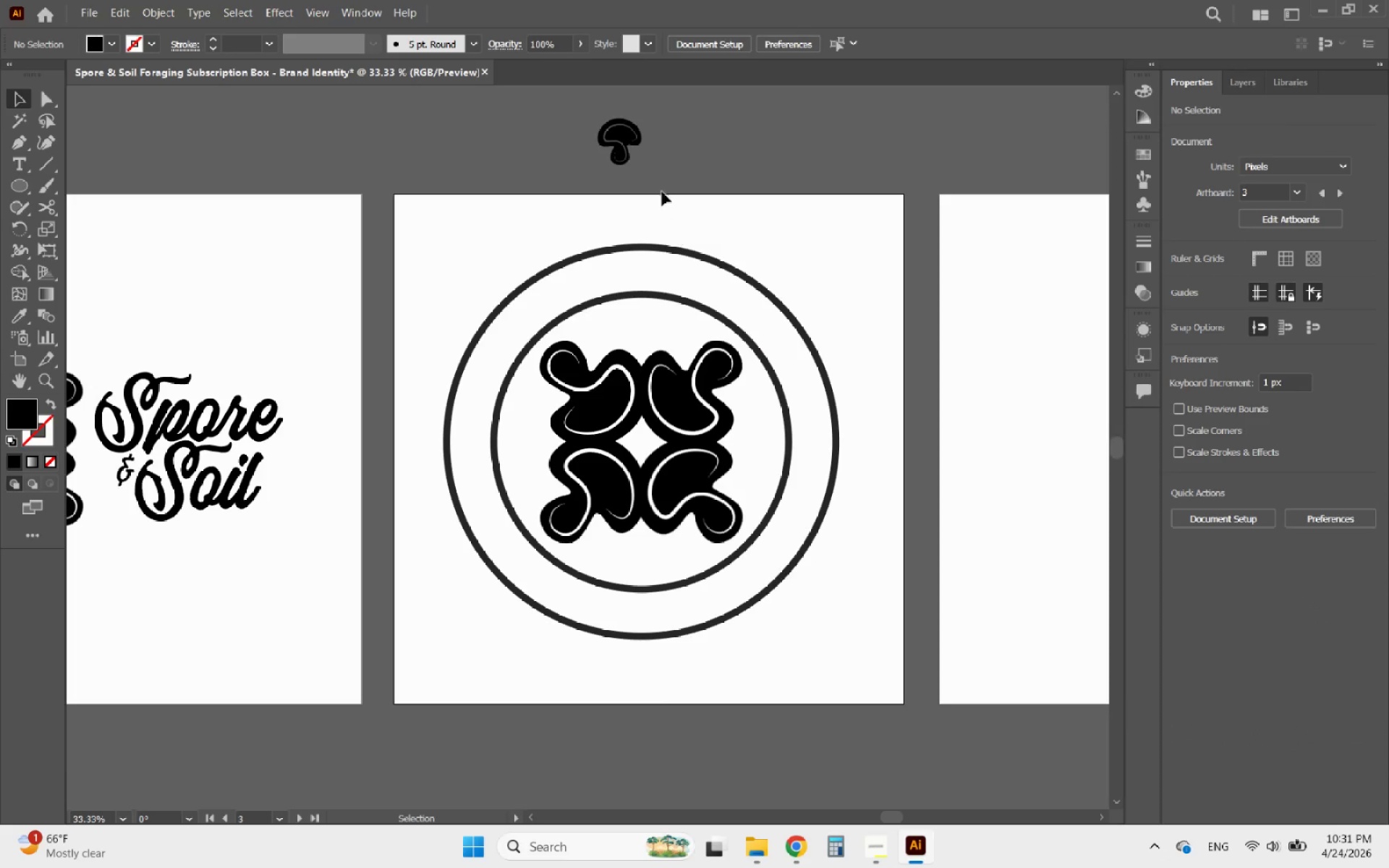 
left_click([620, 146])
 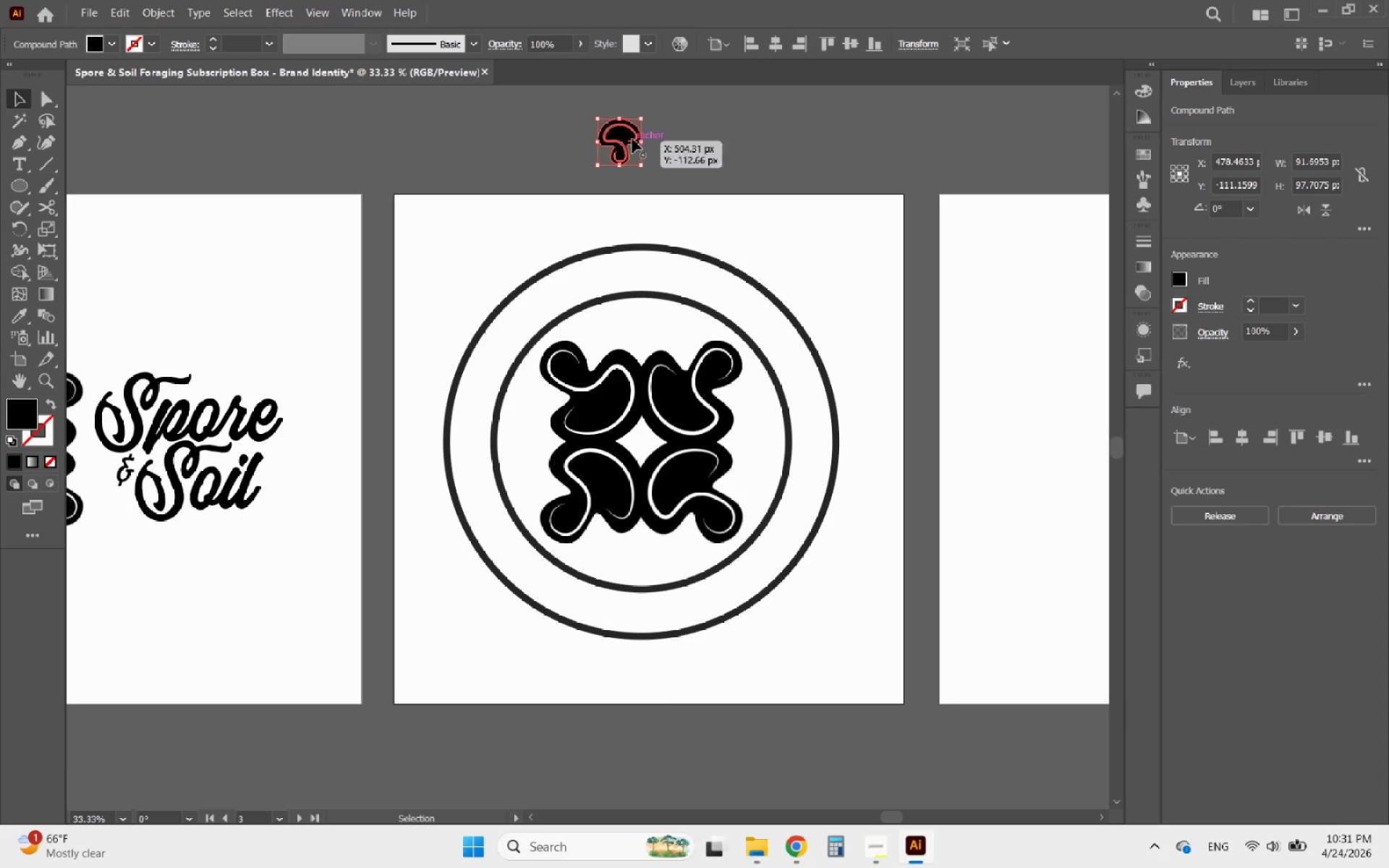 
hold_key(key=AltLeft, duration=2.09)
scroll: coordinate [563, 263], scroll_direction: down, amount: 2.0
 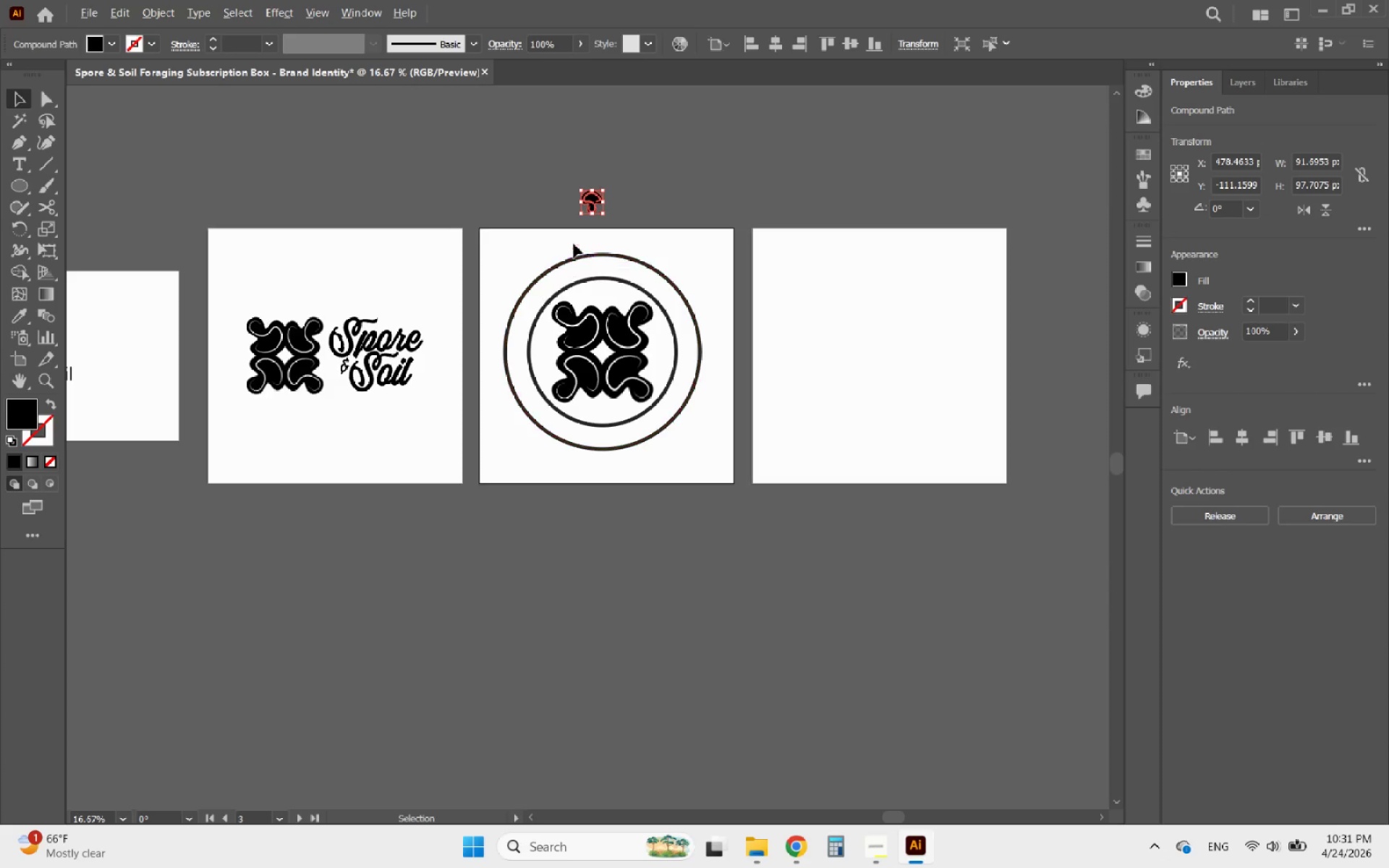 
scroll: coordinate [586, 189], scroll_direction: up, amount: 5.0
 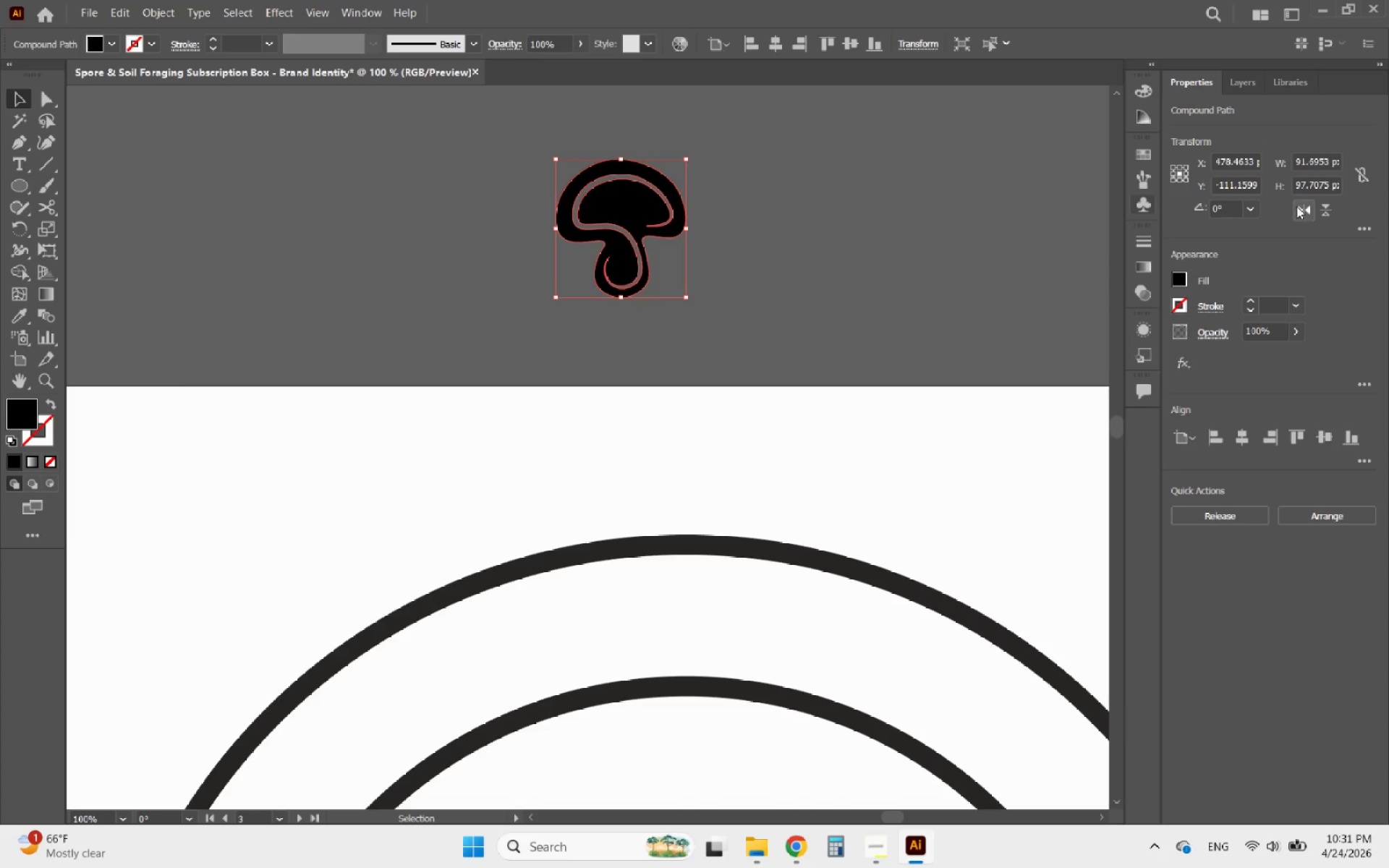 
left_click([1324, 209])
 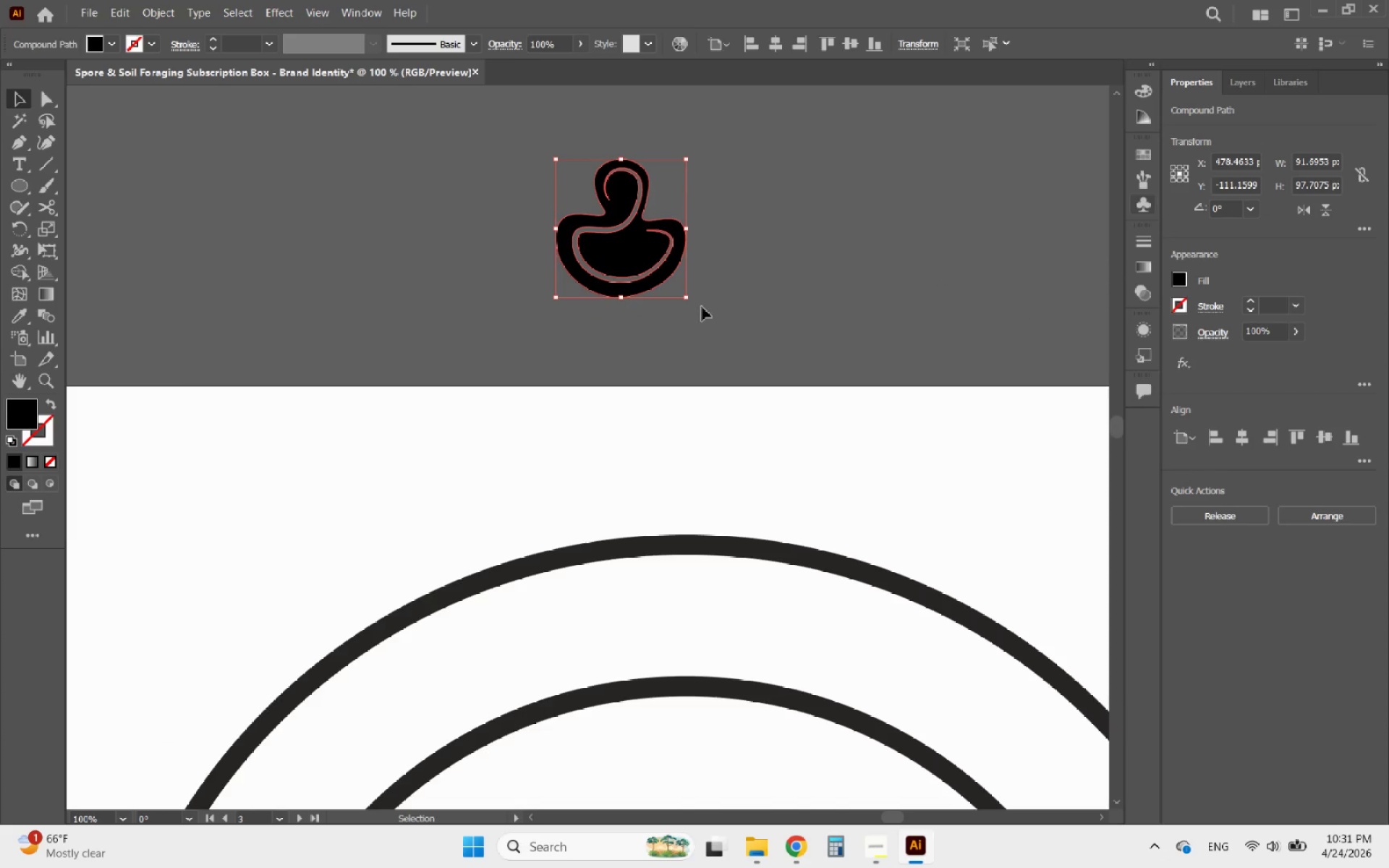 
hold_key(key=ShiftLeft, duration=3.17)
left_click_drag(start_coordinate=[687, 299], to_coordinate=[632, 241])
 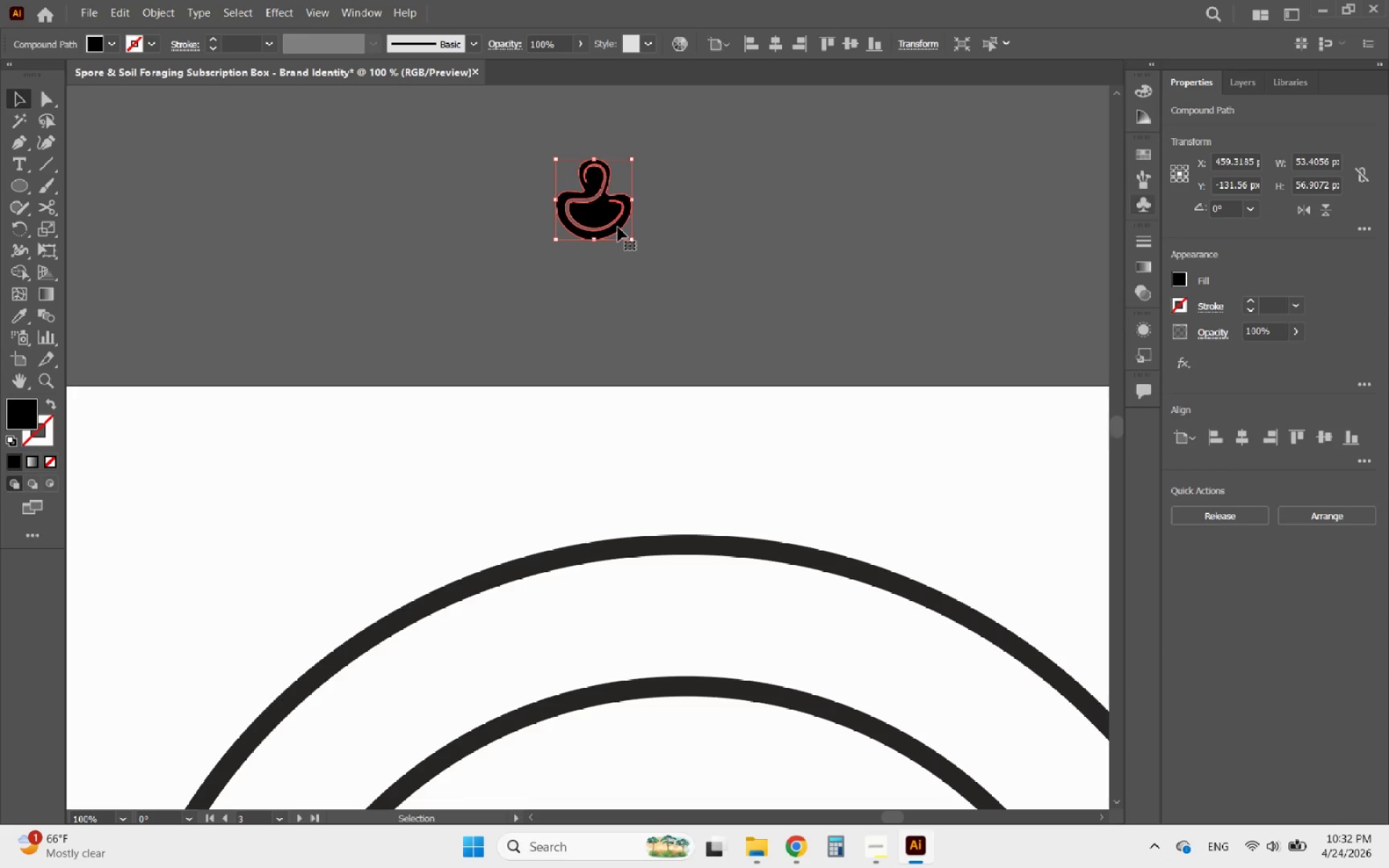 
left_click_drag(start_coordinate=[600, 216], to_coordinate=[687, 631])
 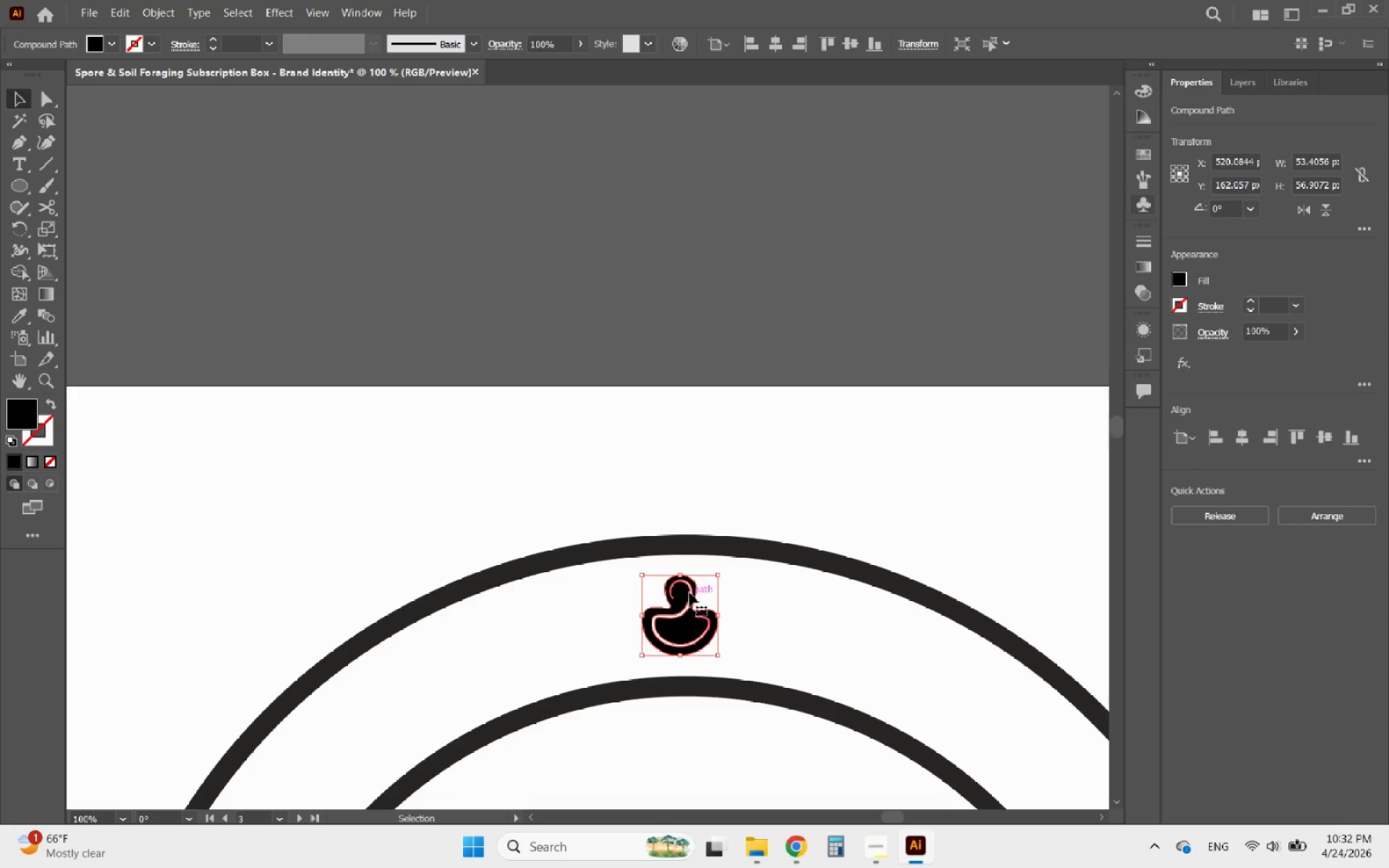 
hold_key(key=ShiftLeft, duration=2.09)
left_click_drag(start_coordinate=[679, 571], to_coordinate=[681, 566])
 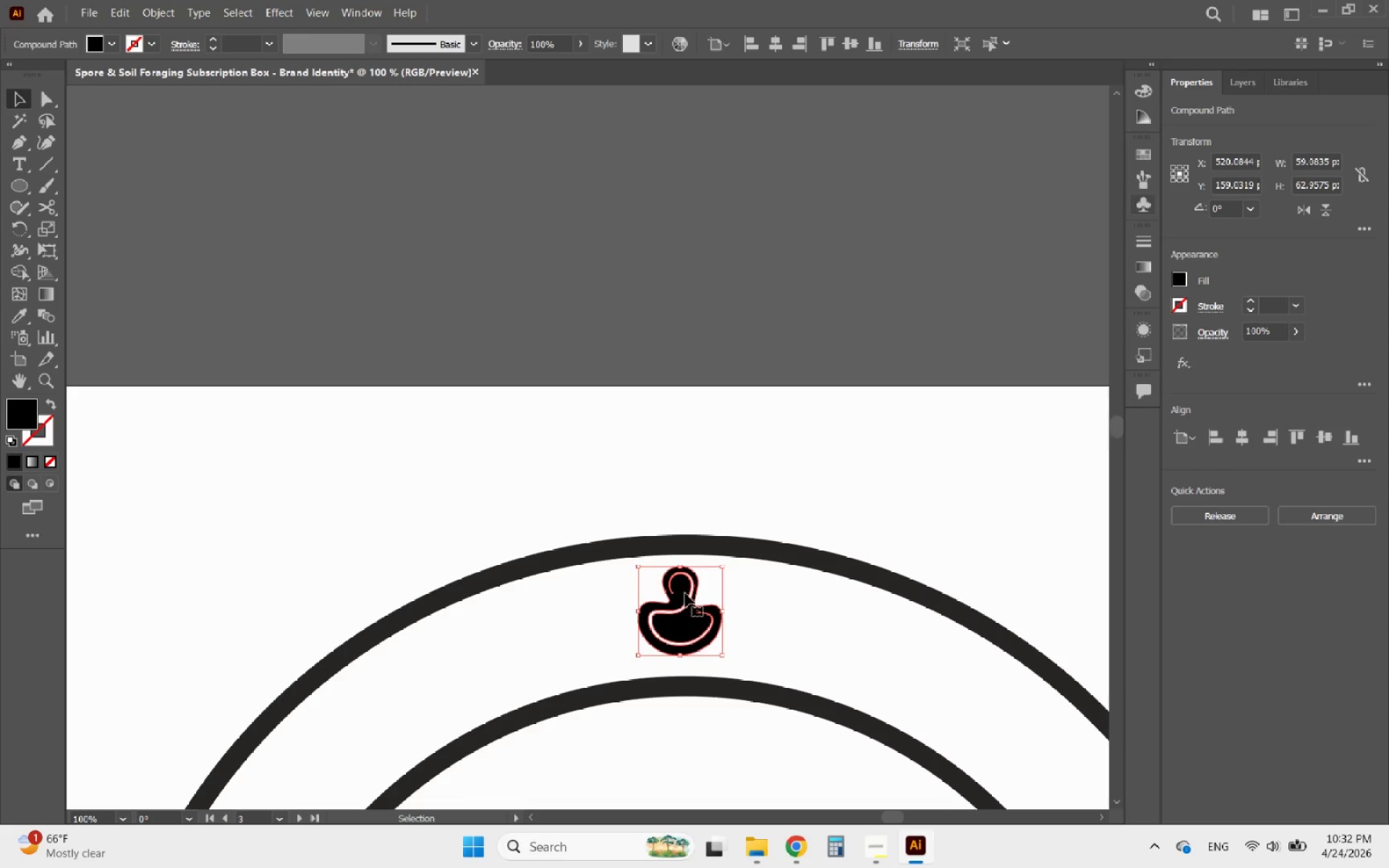 
left_click_drag(start_coordinate=[685, 593], to_coordinate=[685, 599])
 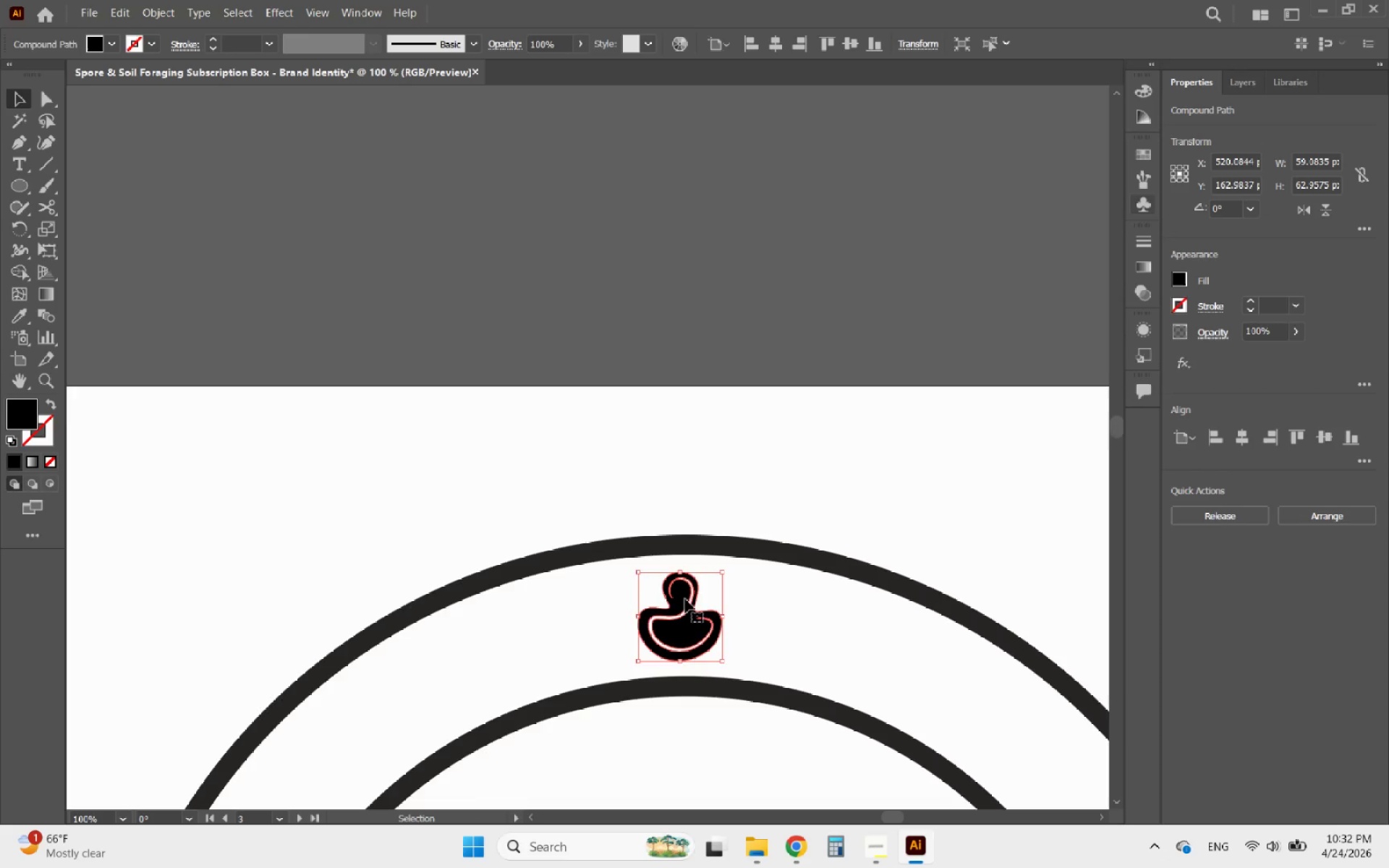 
hold_key(key=ShiftLeft, duration=2.77)
 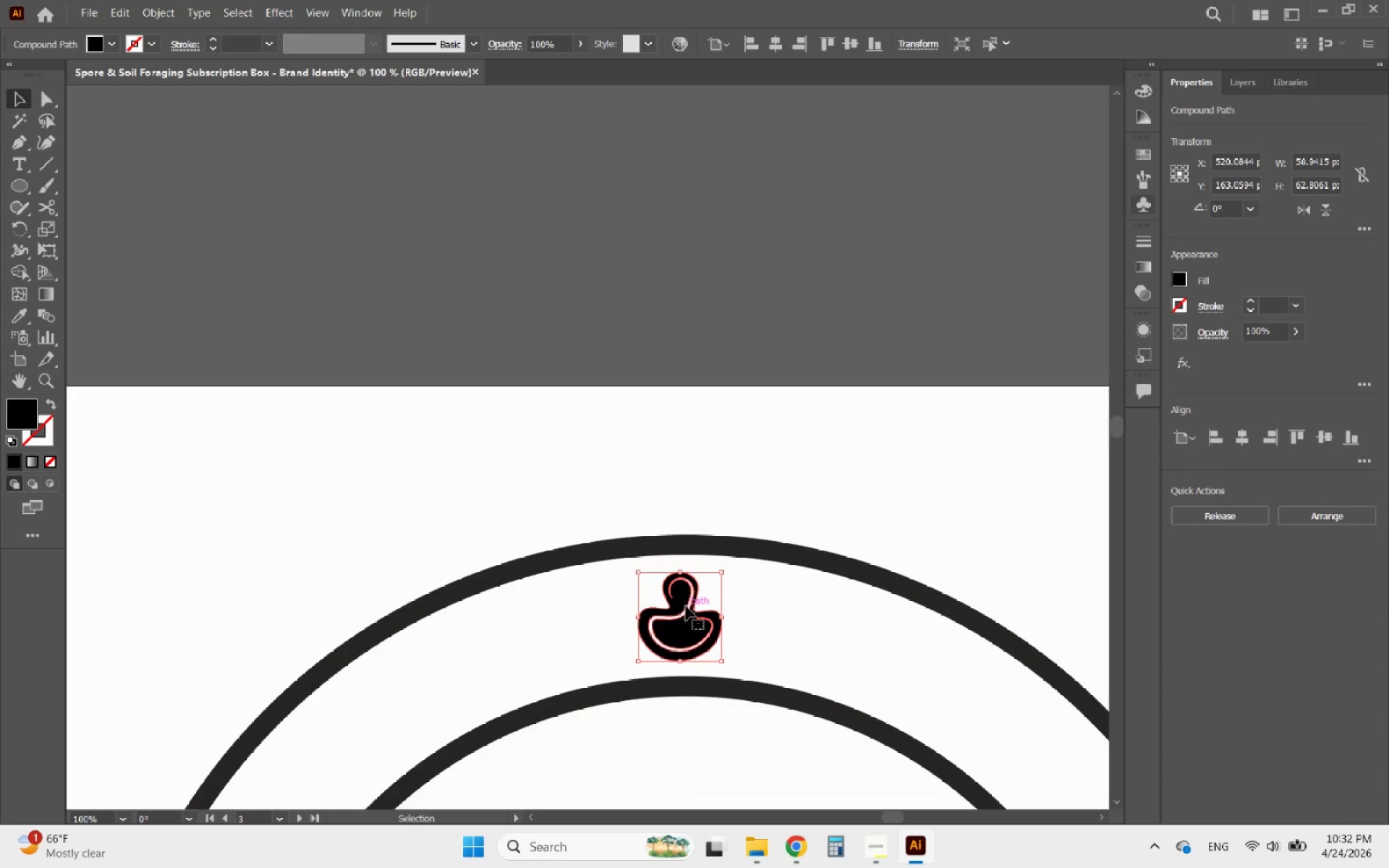 
left_click_drag(start_coordinate=[686, 606], to_coordinate=[639, 220])
 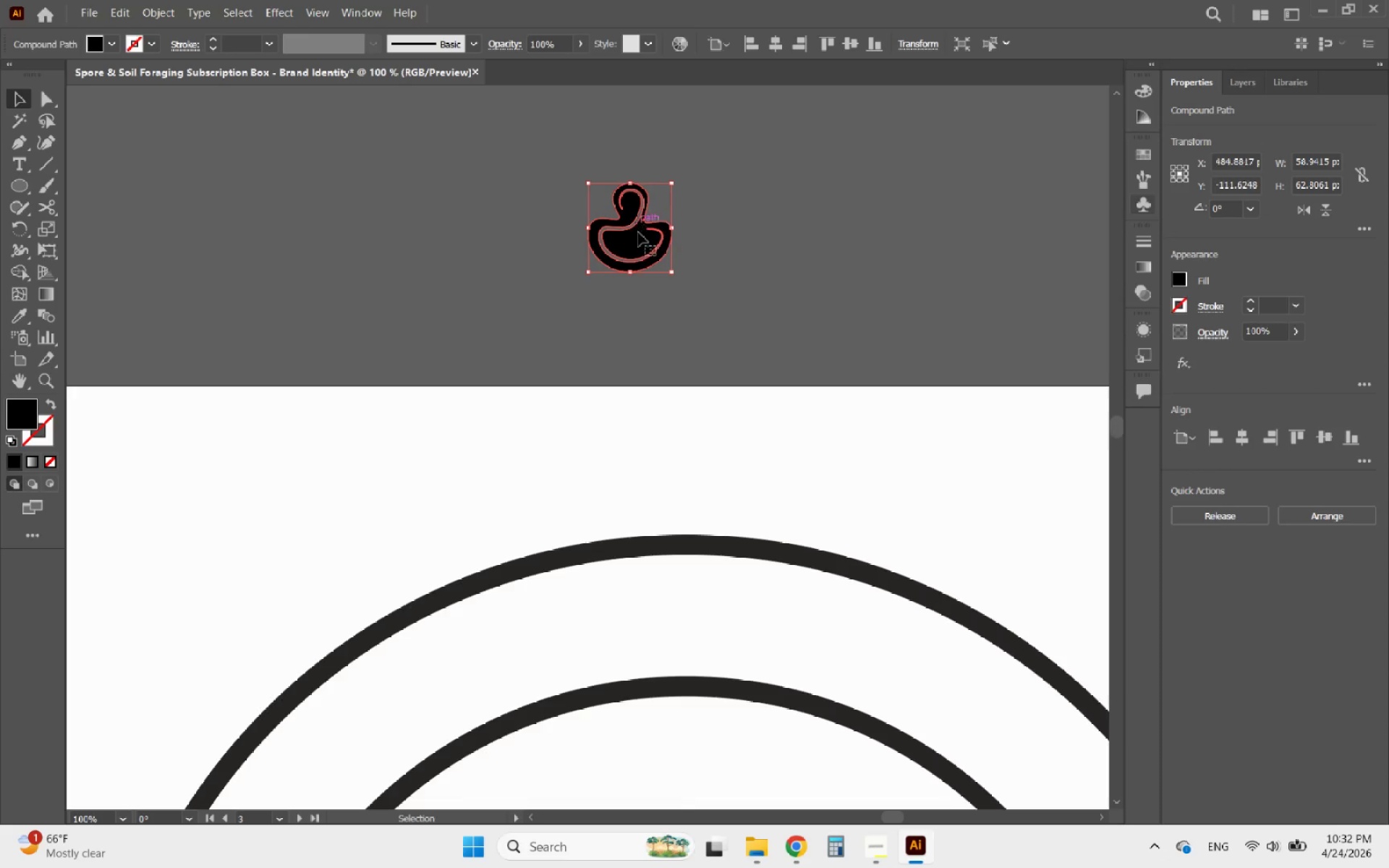 
hold_key(key=AltLeft, duration=2.14)
scroll: coordinate [573, 375], scroll_direction: down, amount: 2.0
 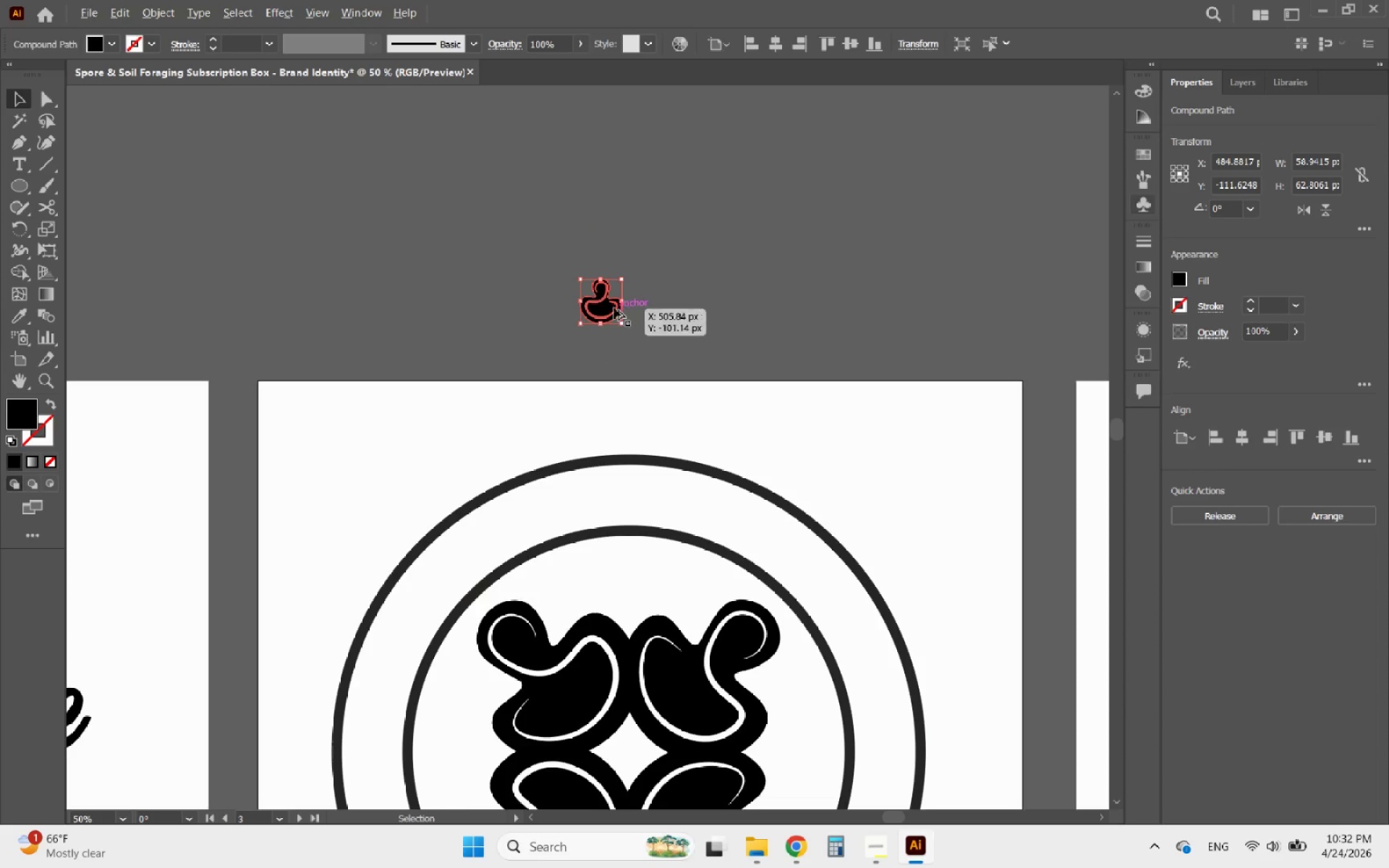 
left_click_drag(start_coordinate=[611, 308], to_coordinate=[751, 344])
 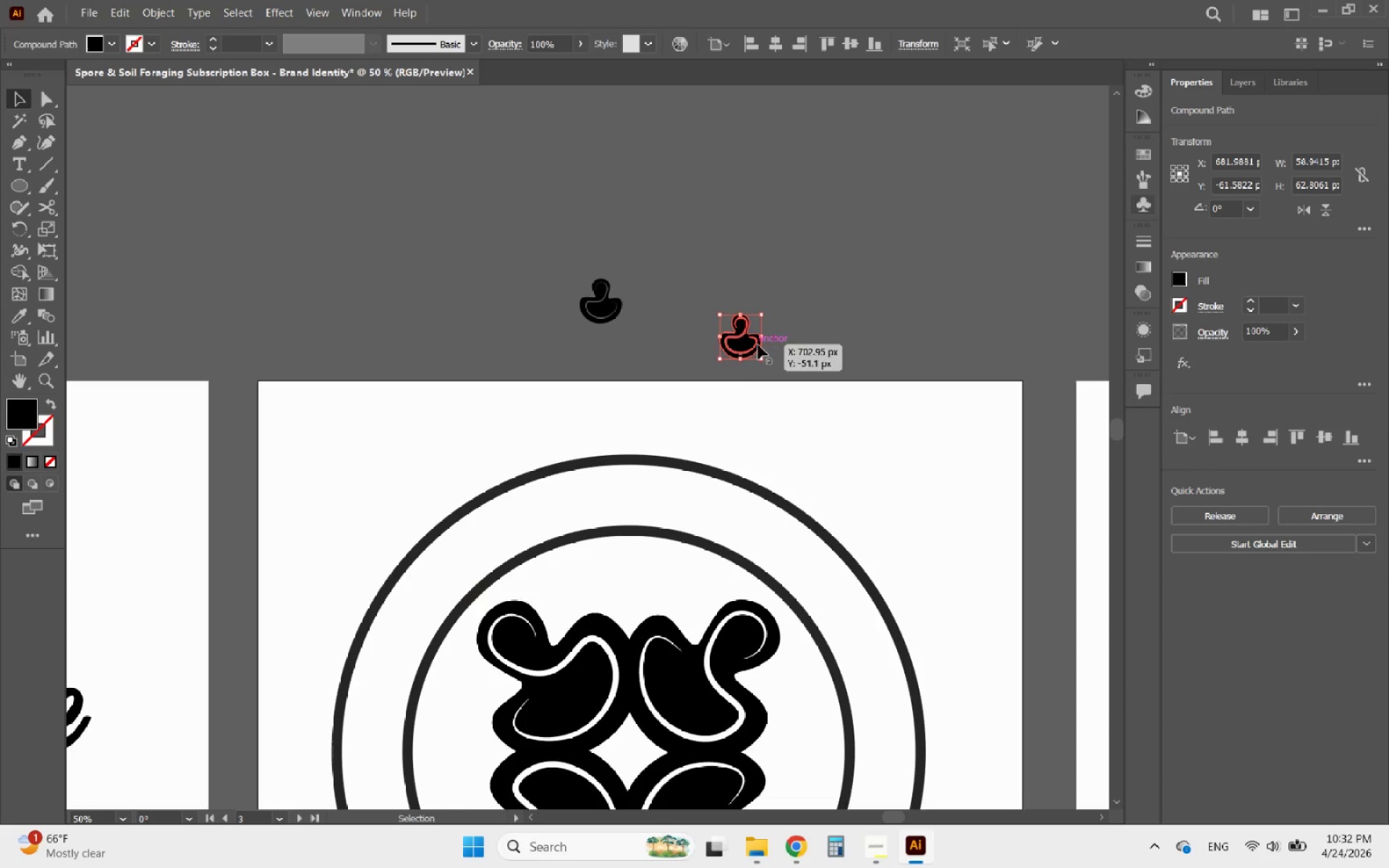 
hold_key(key=AltLeft, duration=0.58)
scroll: coordinate [775, 325], scroll_direction: up, amount: 2.0
 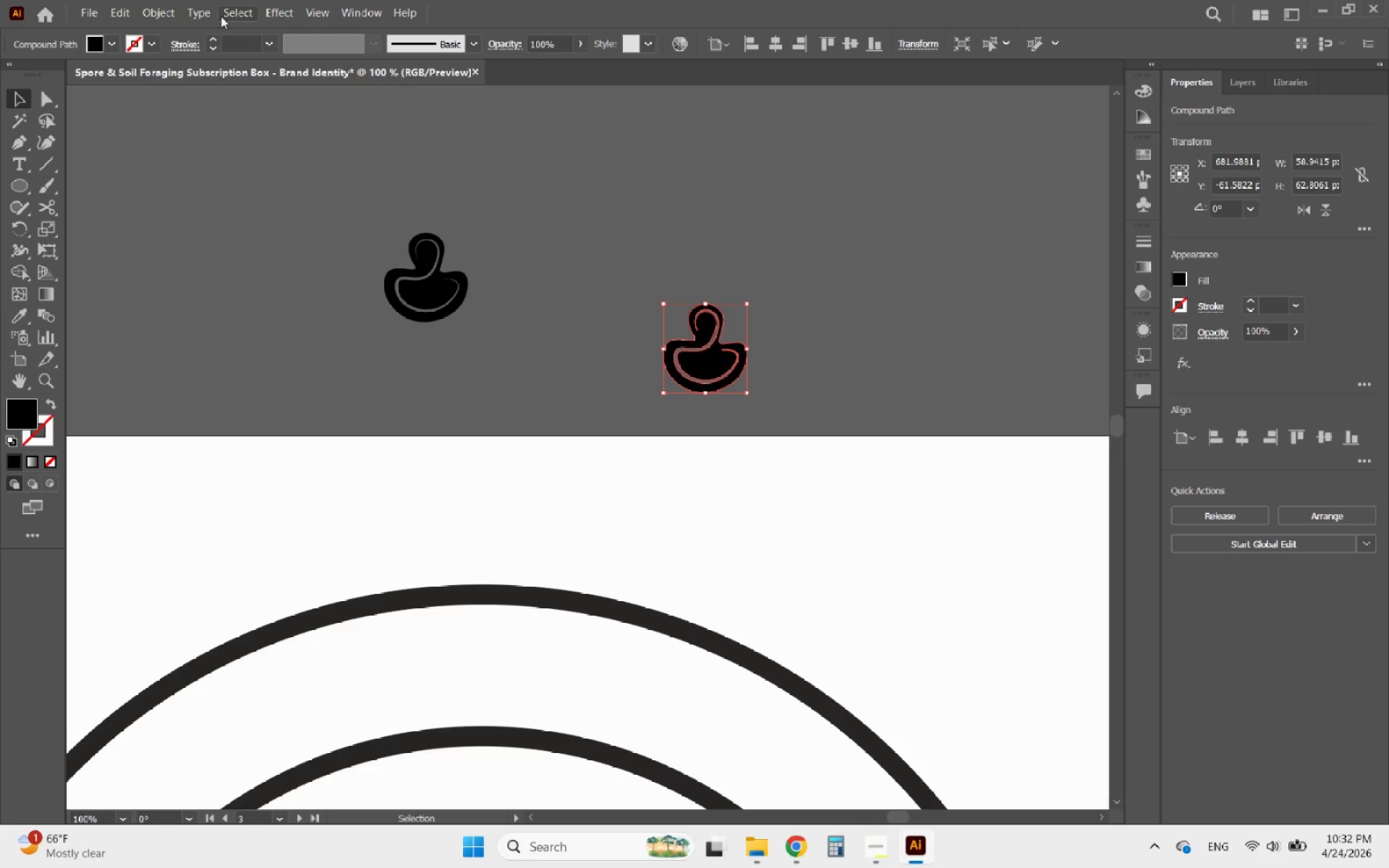 
left_click([158, 14])
 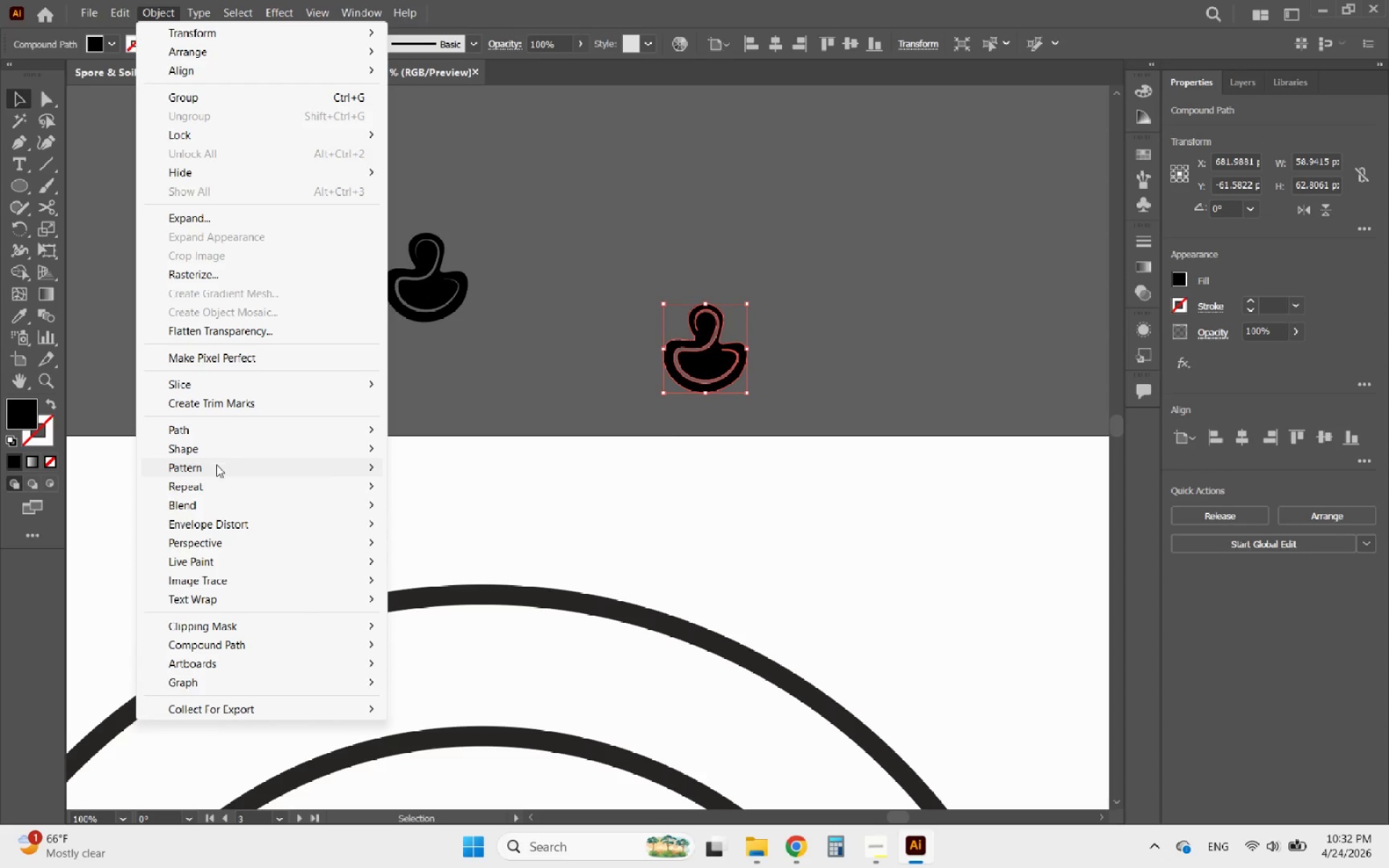 
left_click([211, 488])
 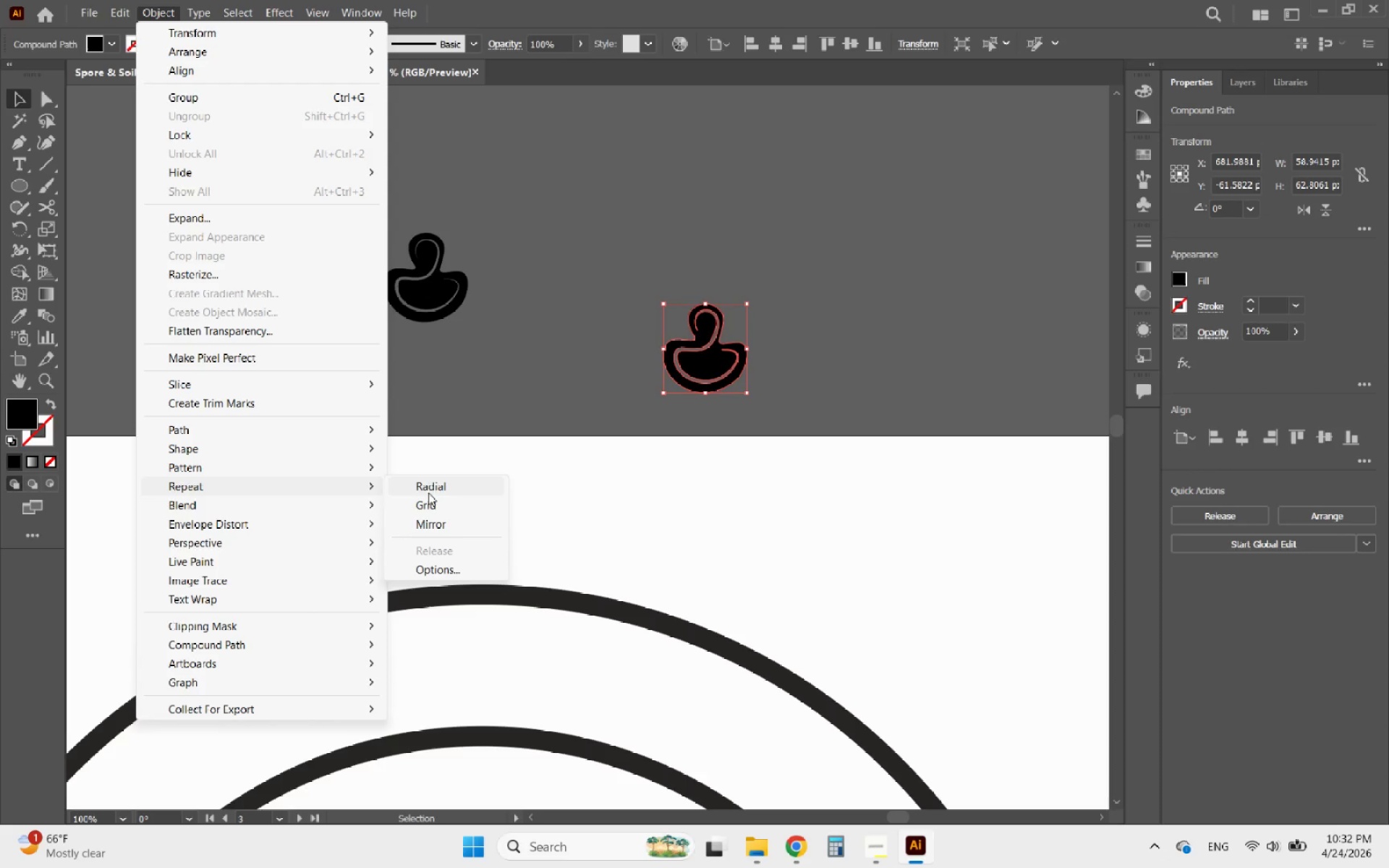 
left_click([434, 490])
 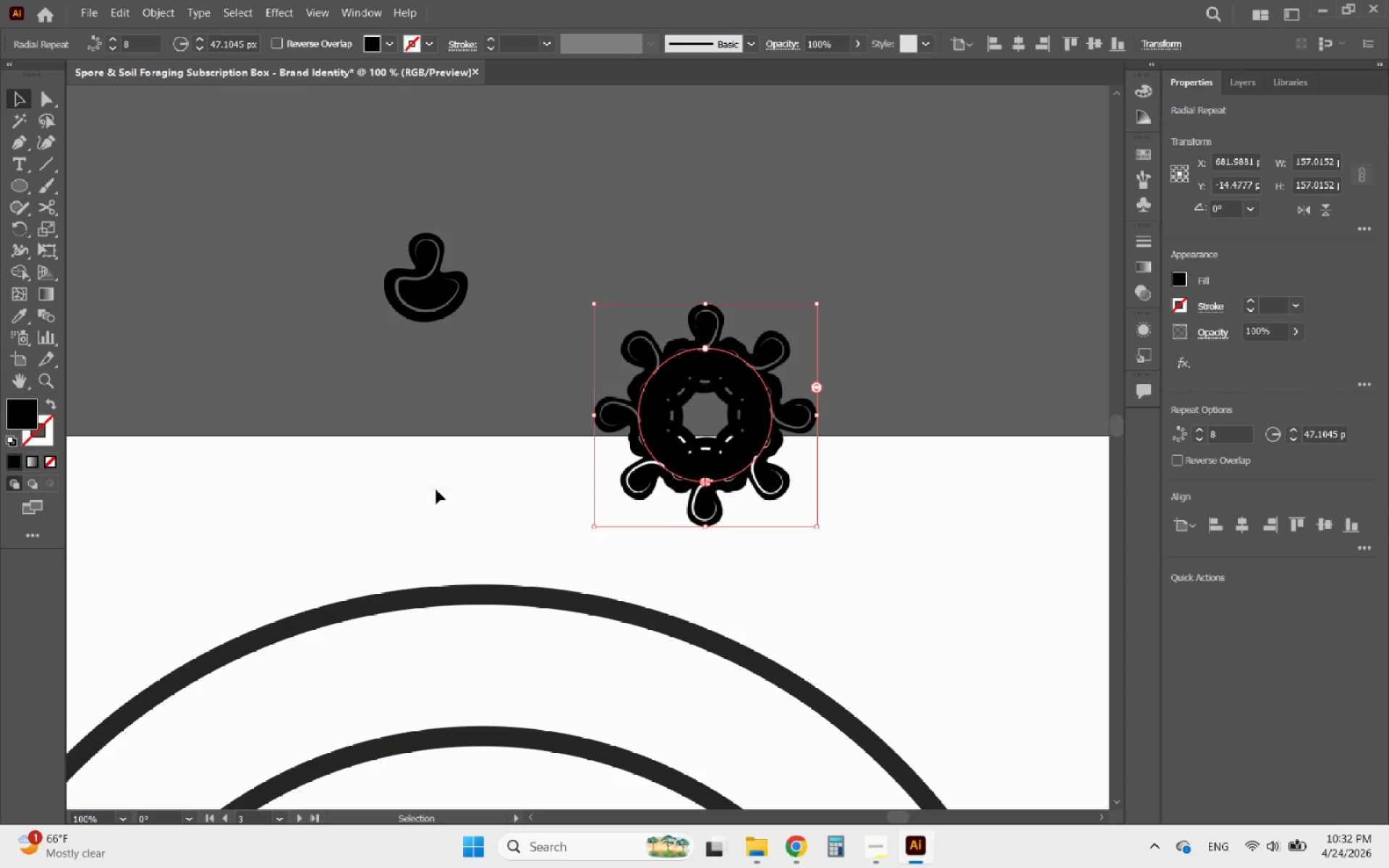 
hold_key(key=AltLeft, duration=0.98)
scroll: coordinate [716, 405], scroll_direction: down, amount: 3.0
 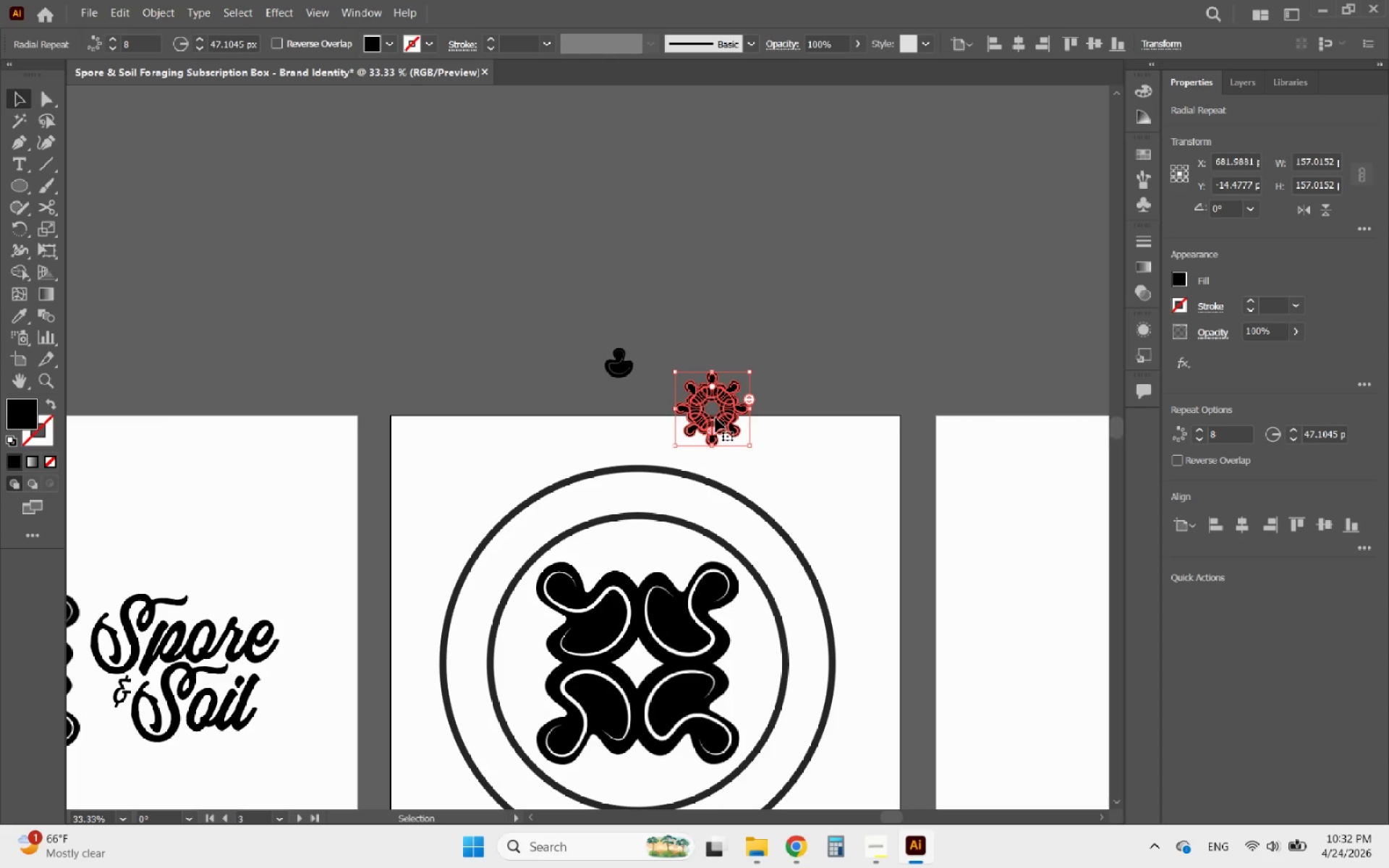 
left_click_drag(start_coordinate=[715, 418], to_coordinate=[645, 671])
 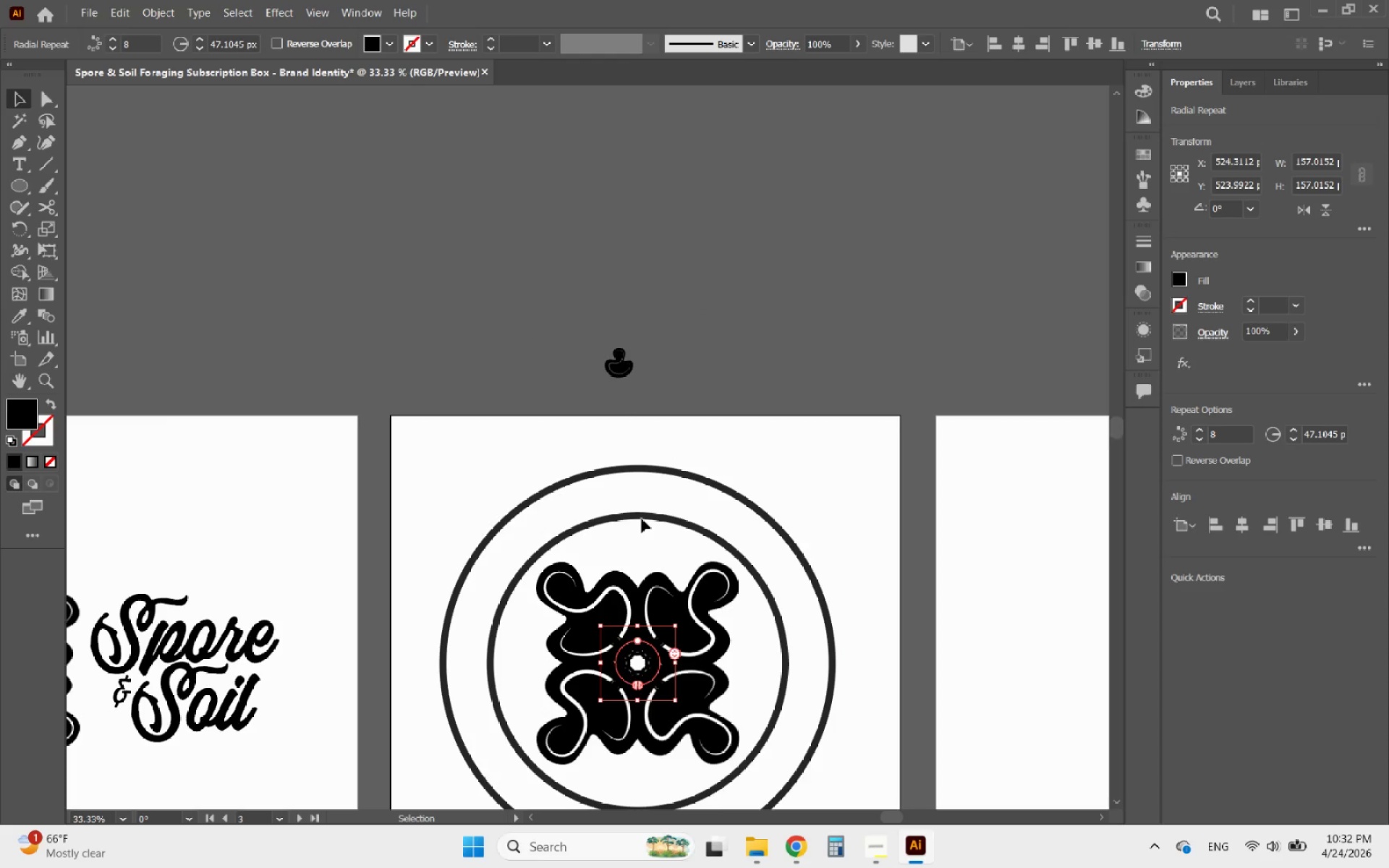 
hold_key(key=ShiftLeft, duration=1.06)
left_click([626, 515])
 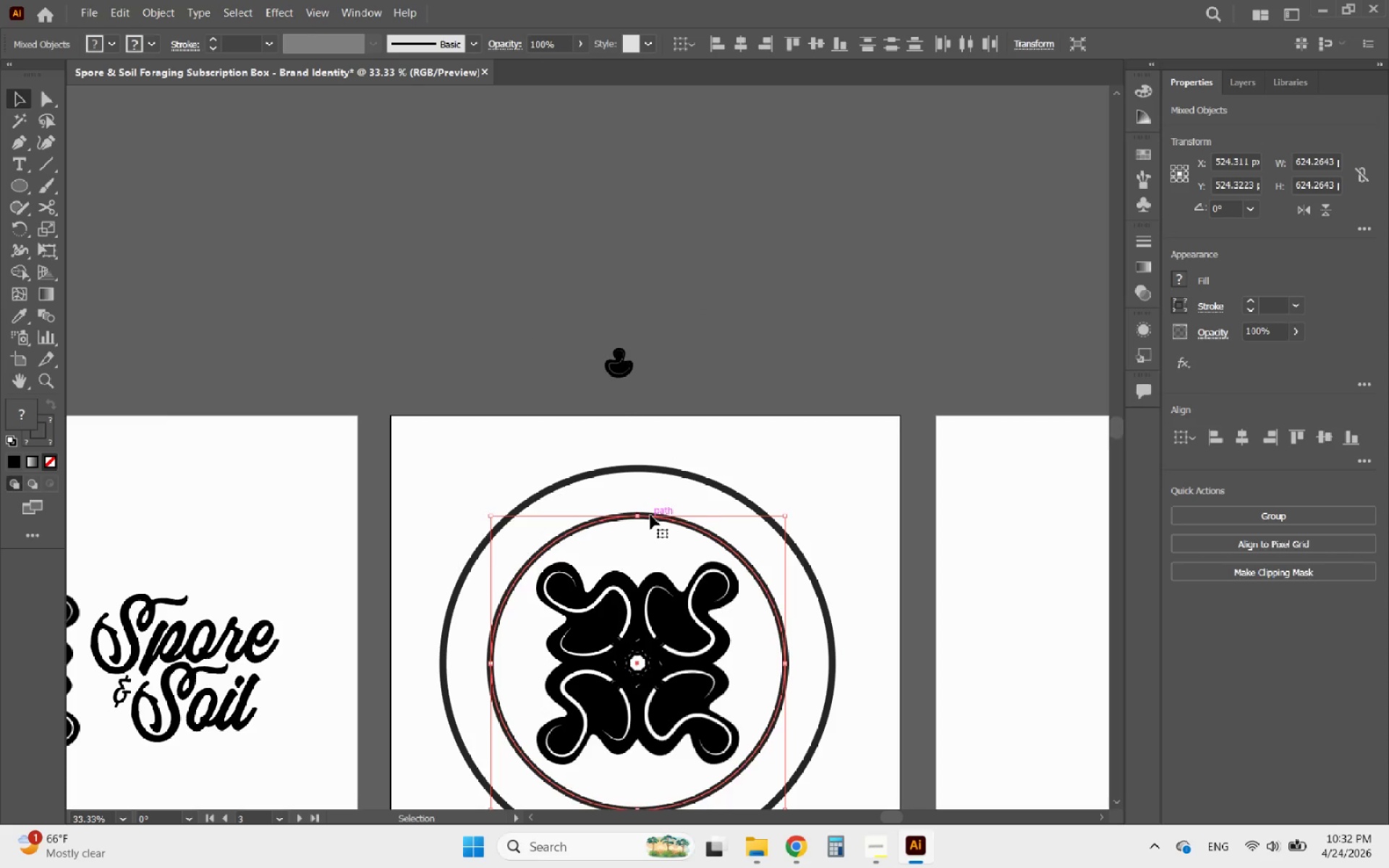 
left_click([653, 515])
 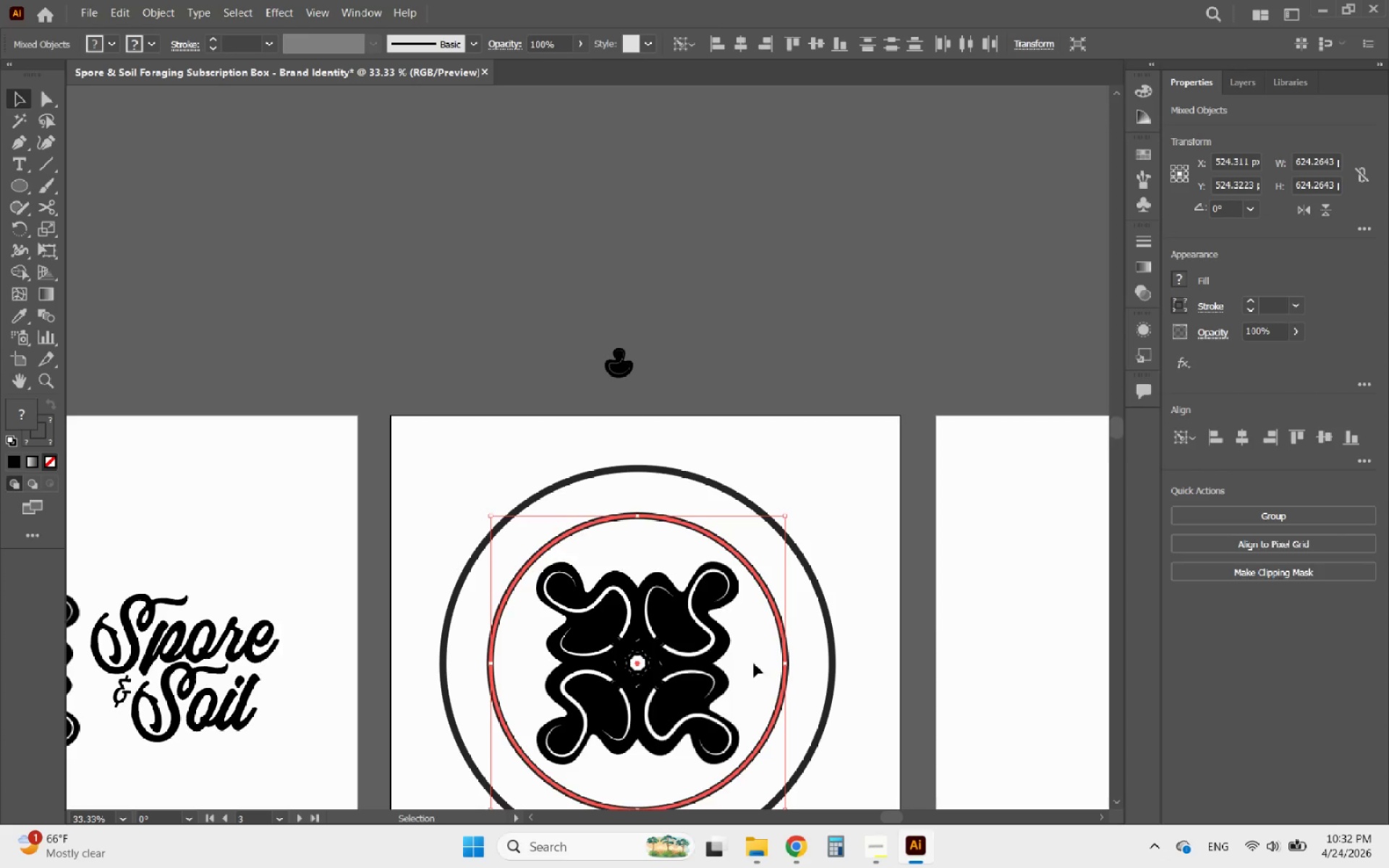 
left_click([647, 670])
 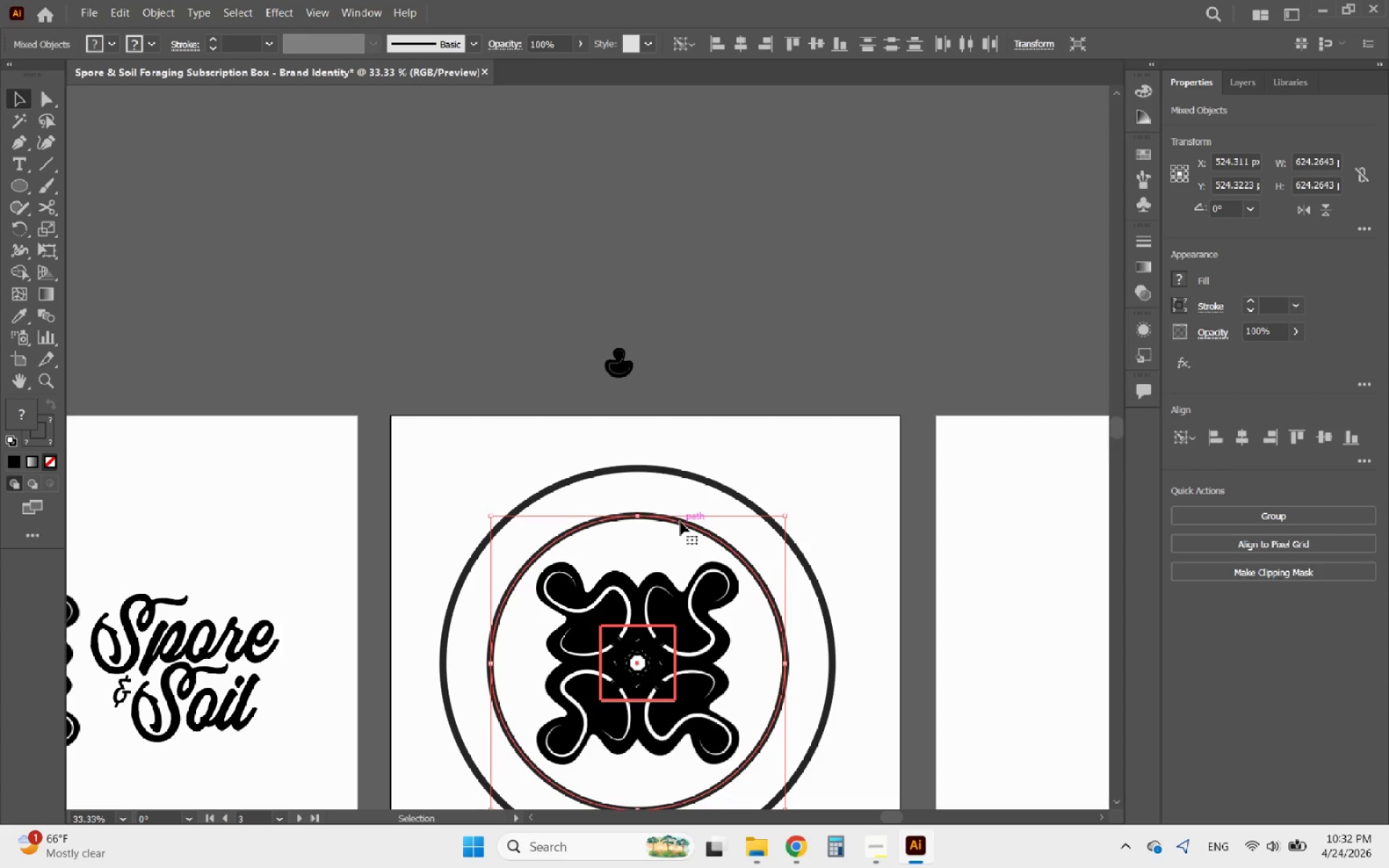 
left_click([671, 518])
 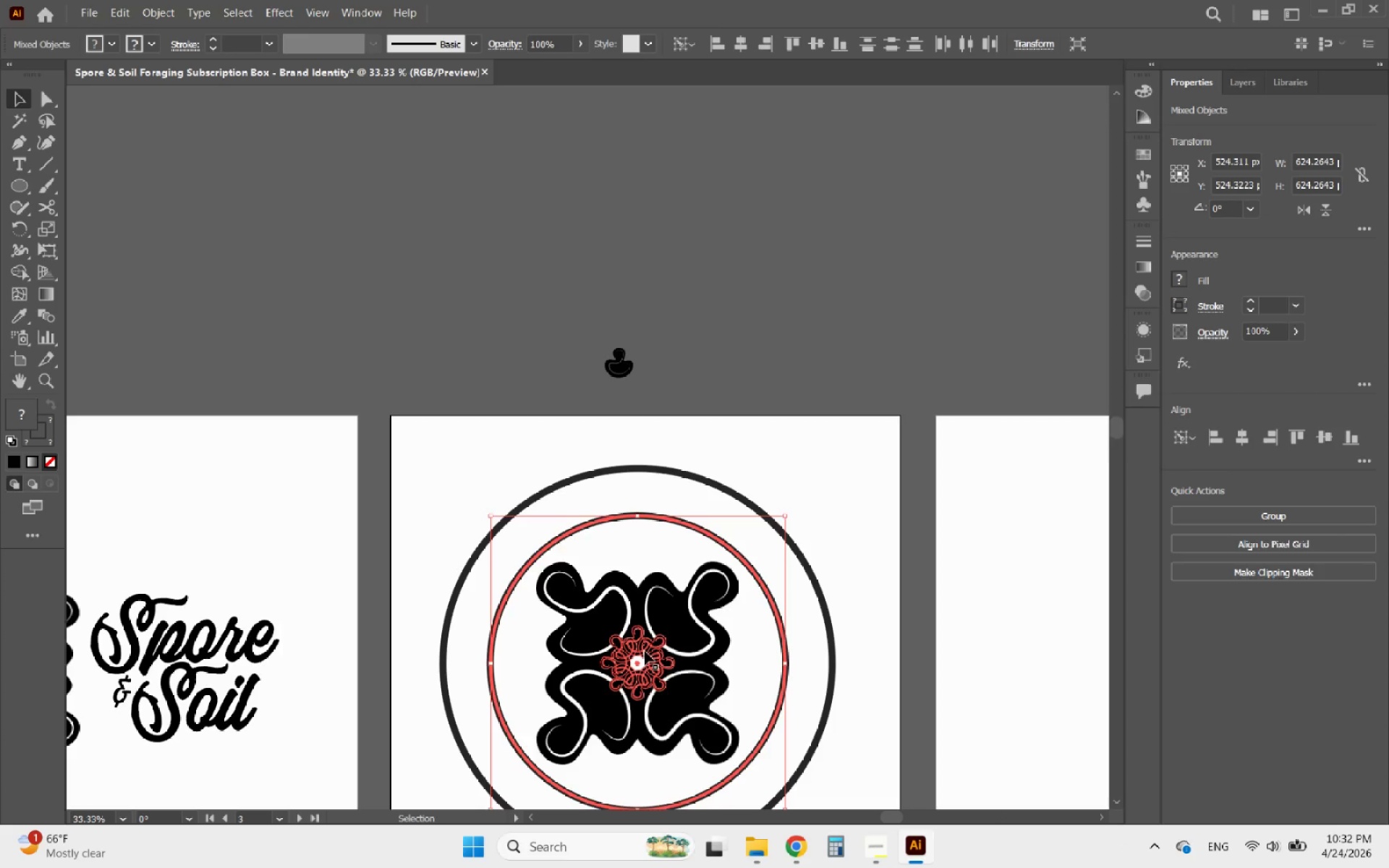 
left_click([1244, 435])
 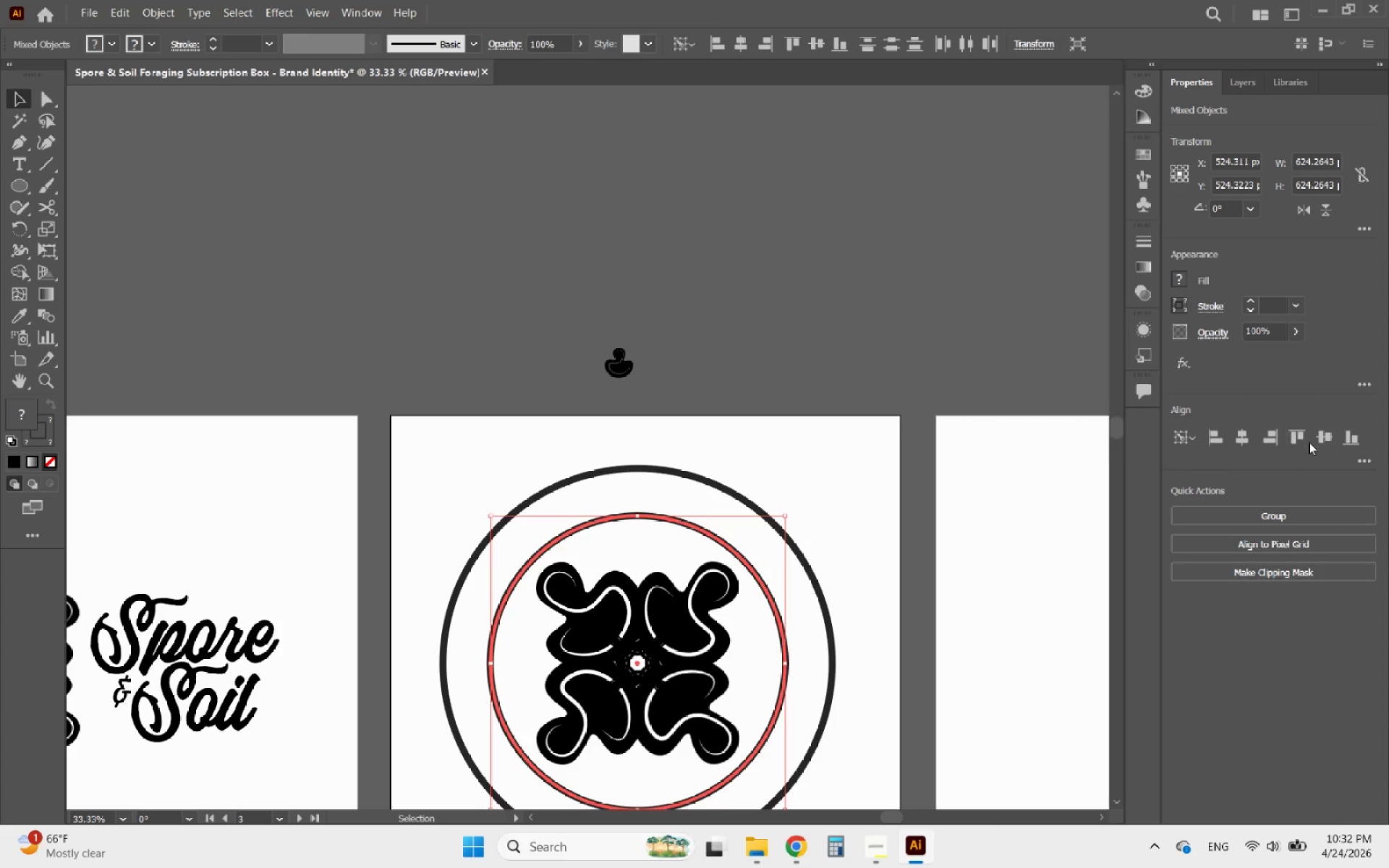 
left_click([1320, 435])
 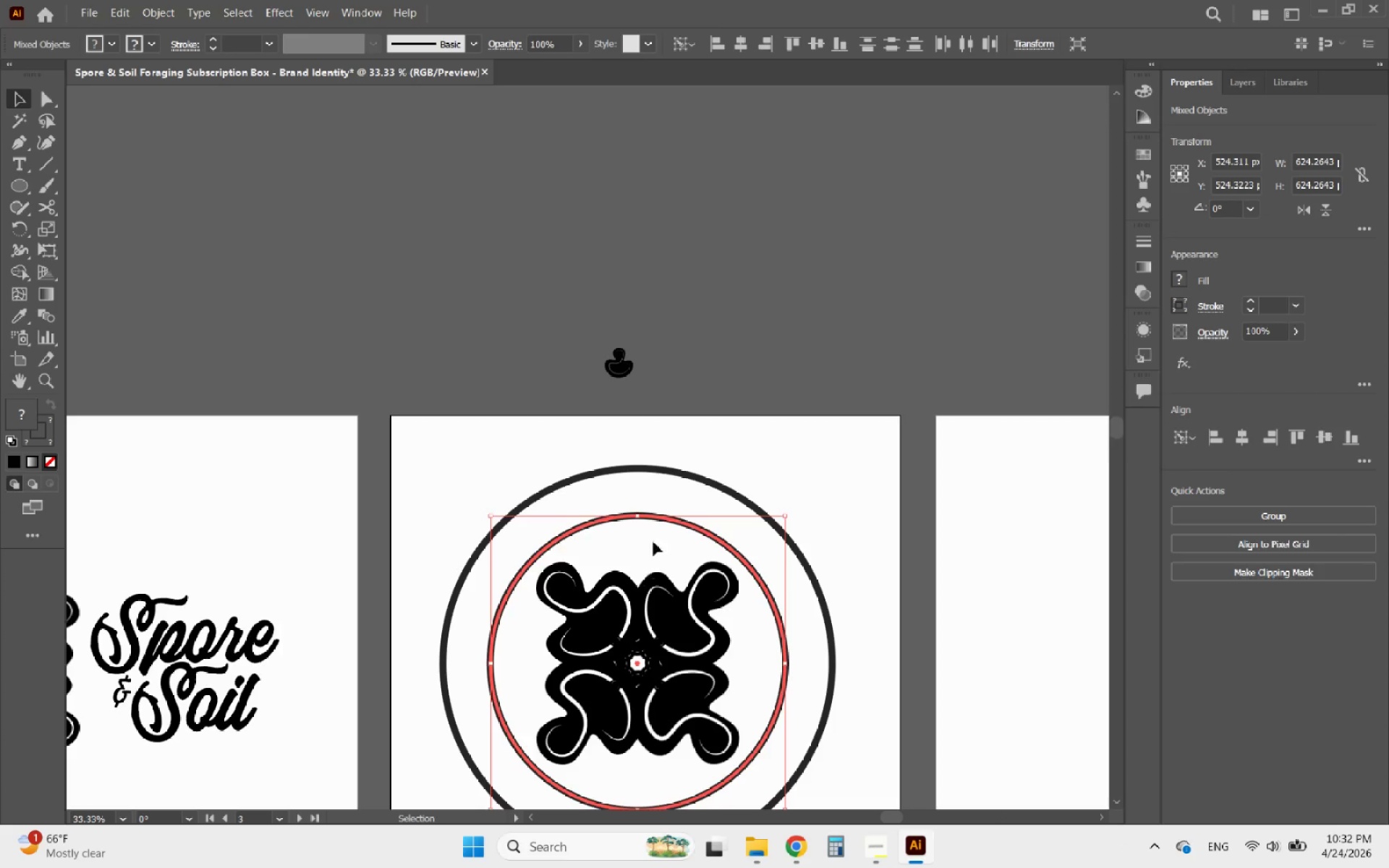 
left_click([779, 353])
 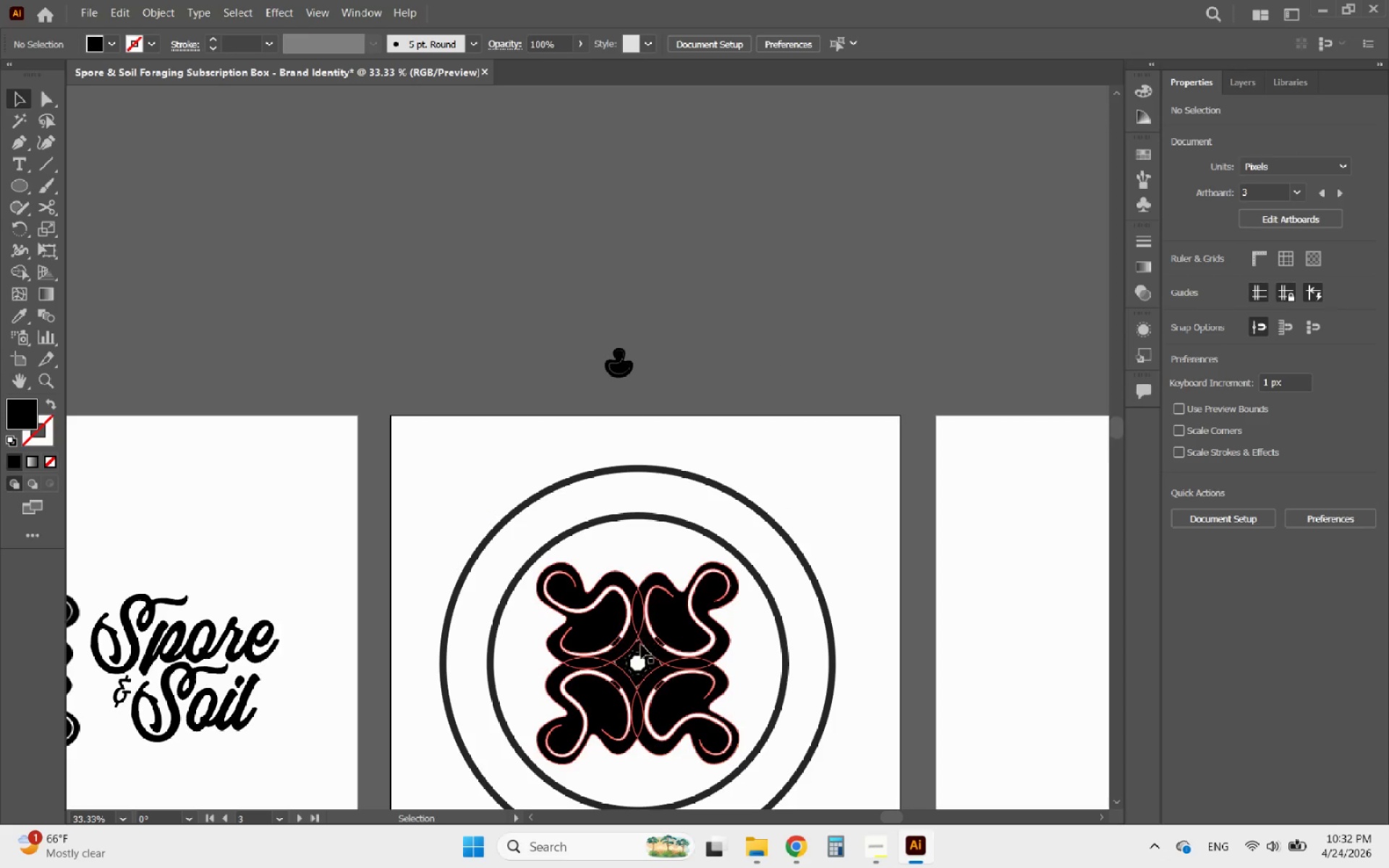 
left_click([634, 657])
 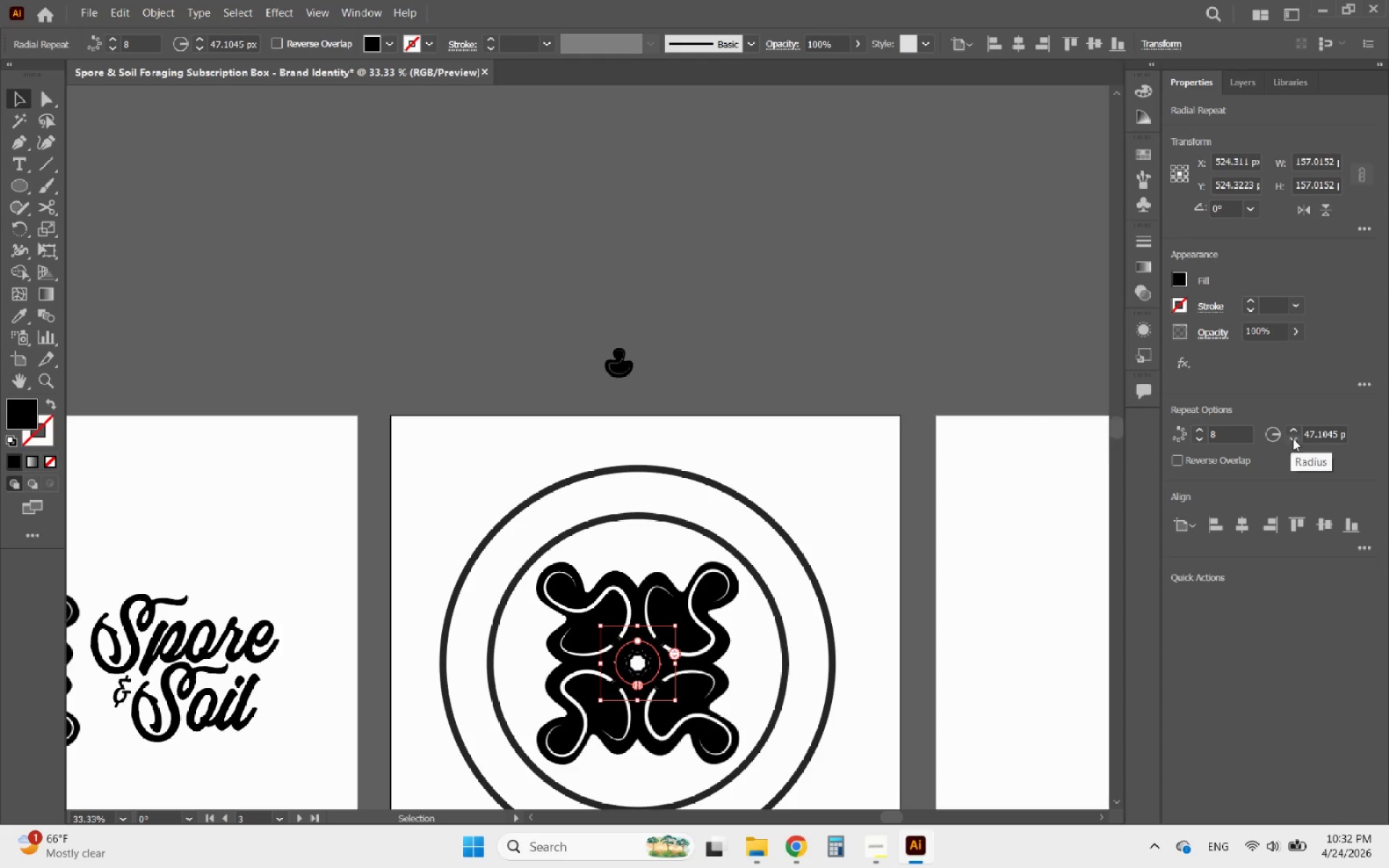 
scroll: coordinate [1313, 438], scroll_direction: up, amount: 55.0
 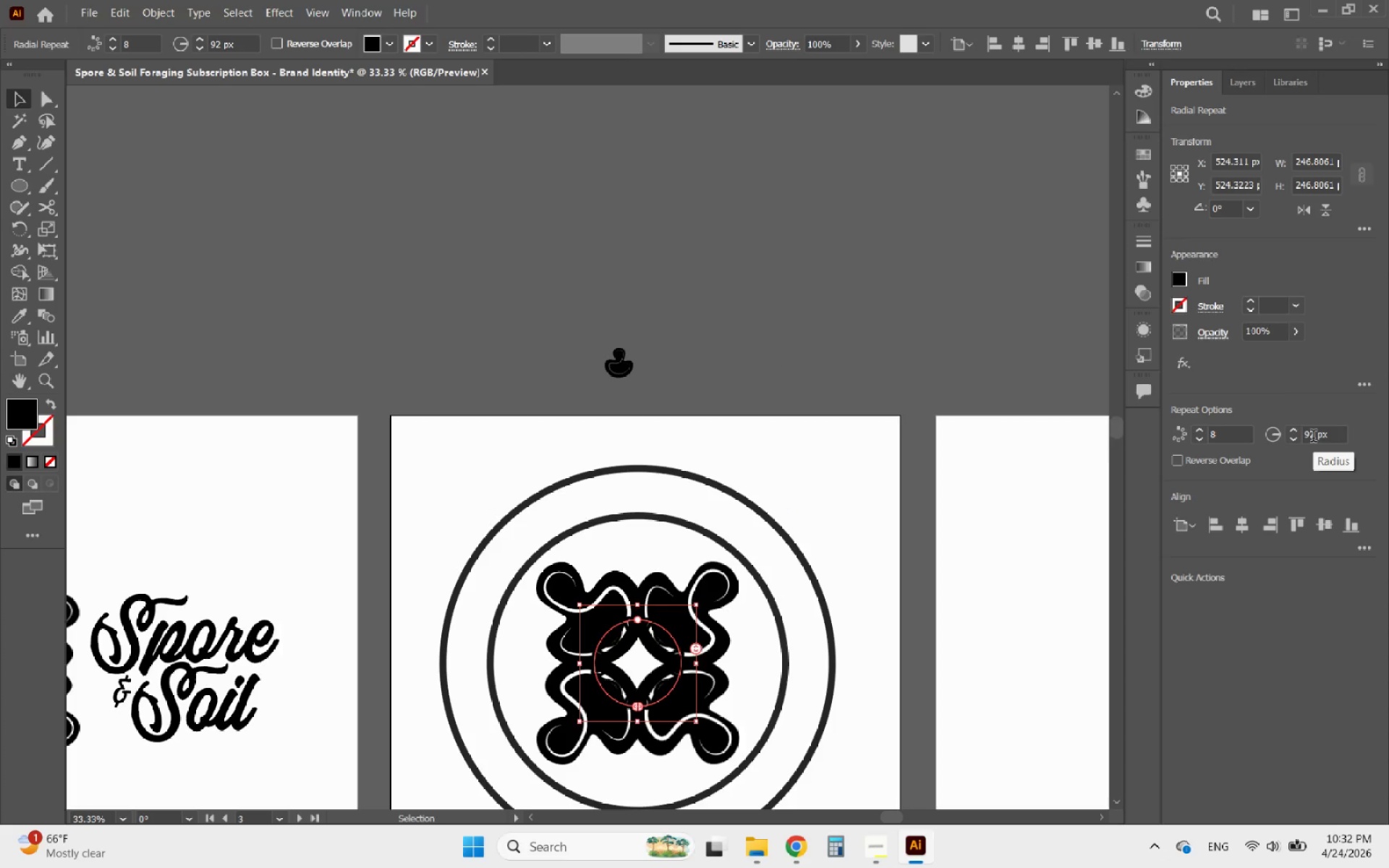 
left_click_drag(start_coordinate=[1313, 438], to_coordinate=[1270, 441])
 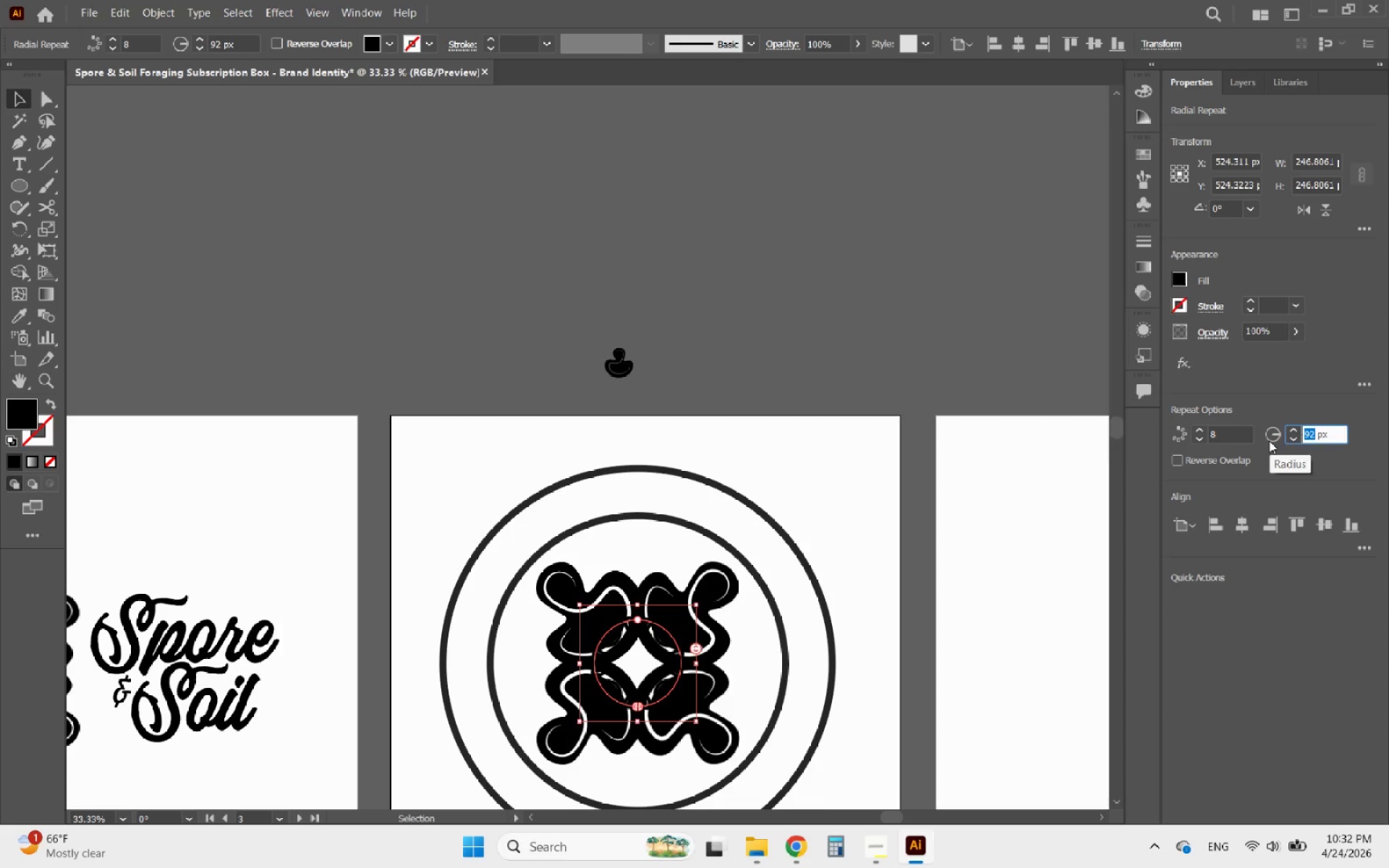 
type(200)
 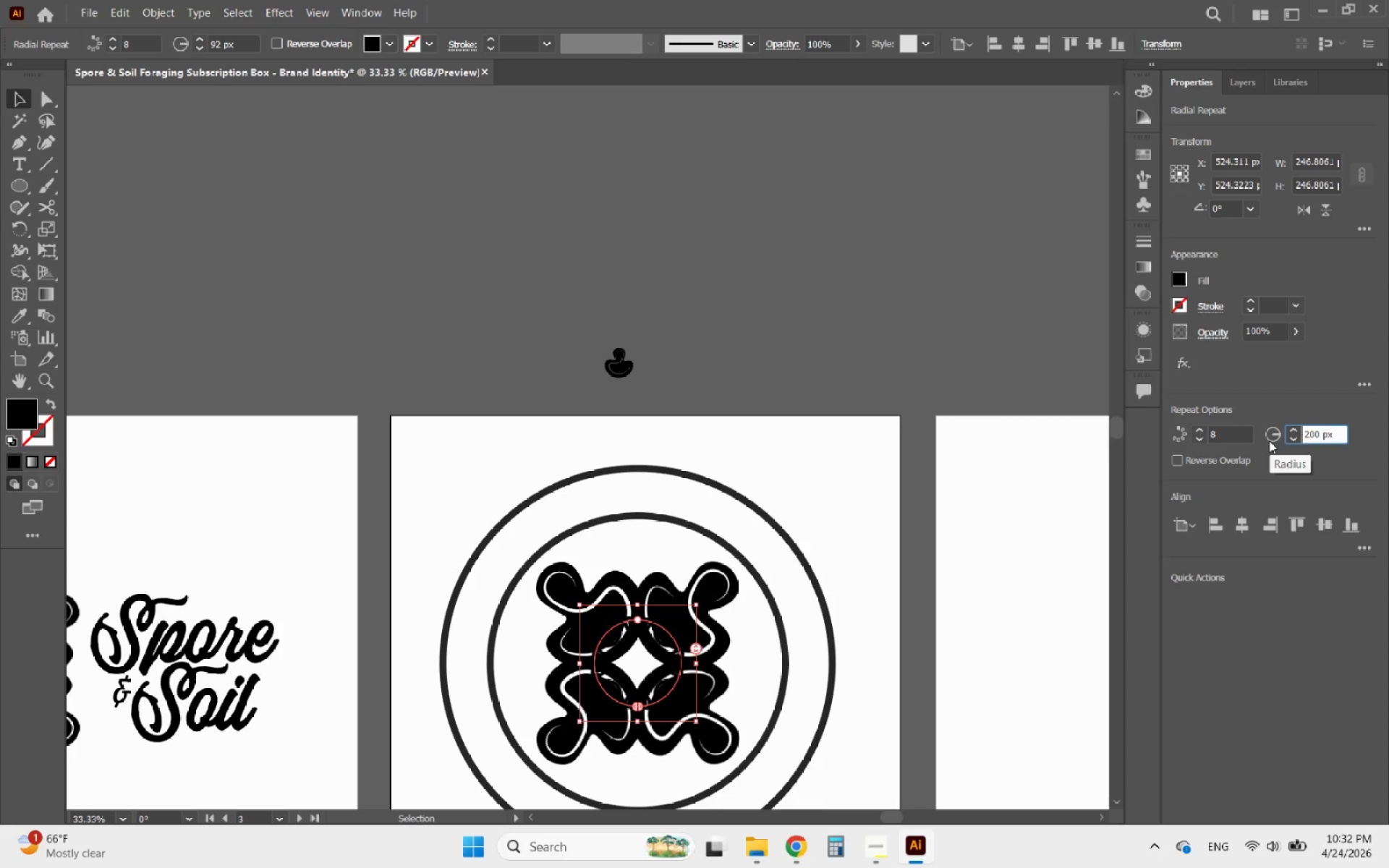 
key(Enter)
 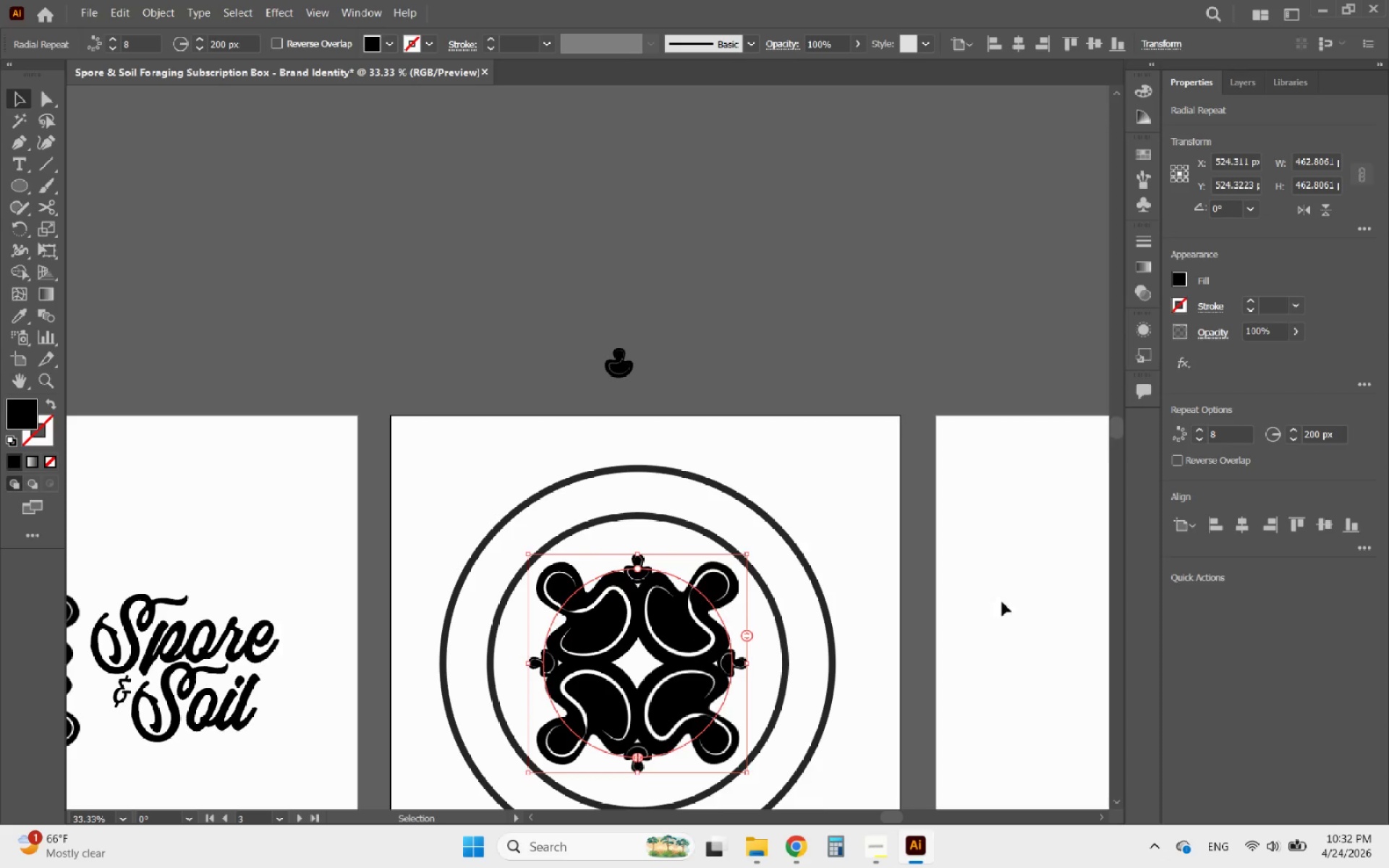 
scroll: coordinate [656, 663], scroll_direction: down, amount: 2.0
 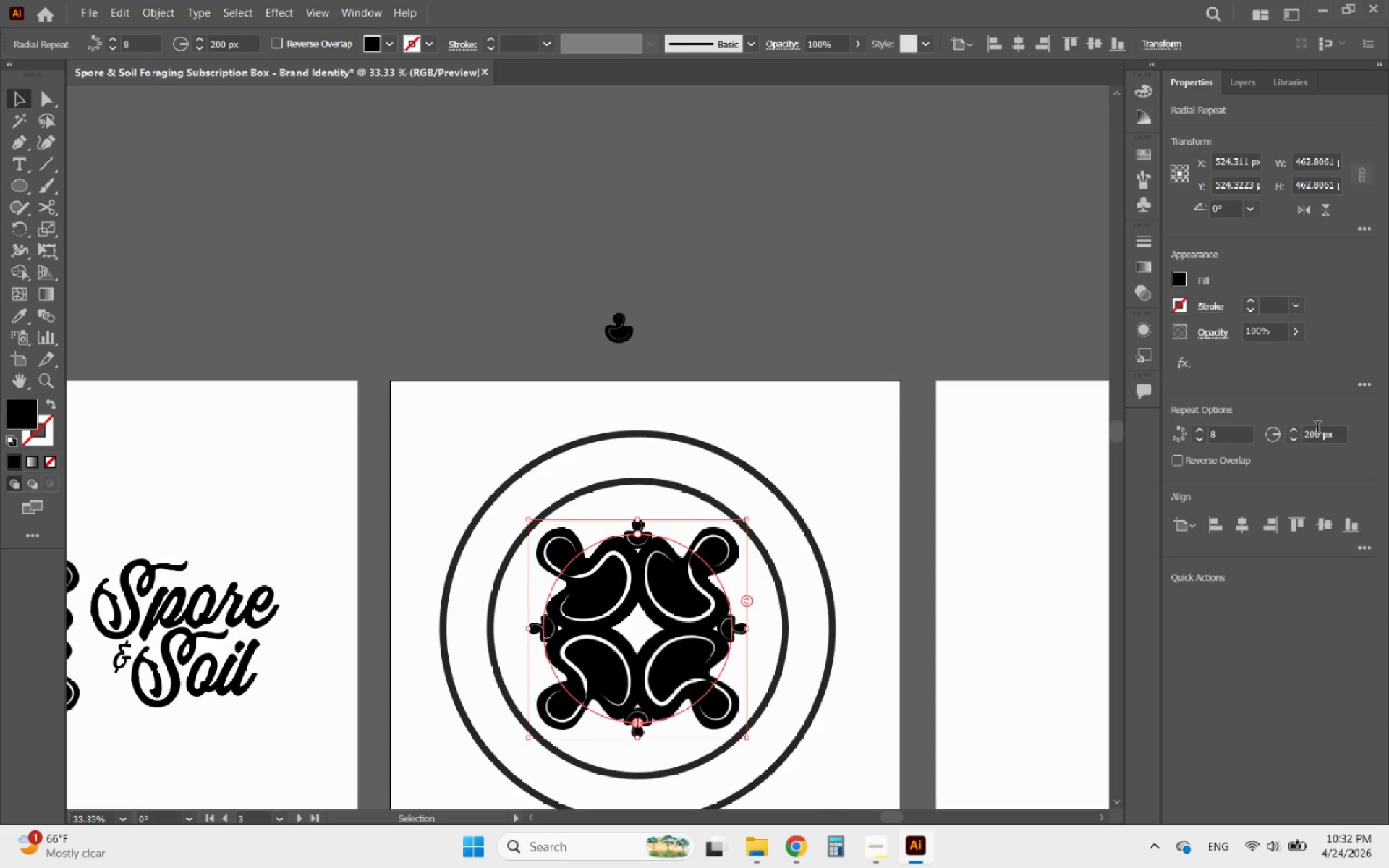 
scroll: coordinate [1319, 437], scroll_direction: up, amount: 36.0
 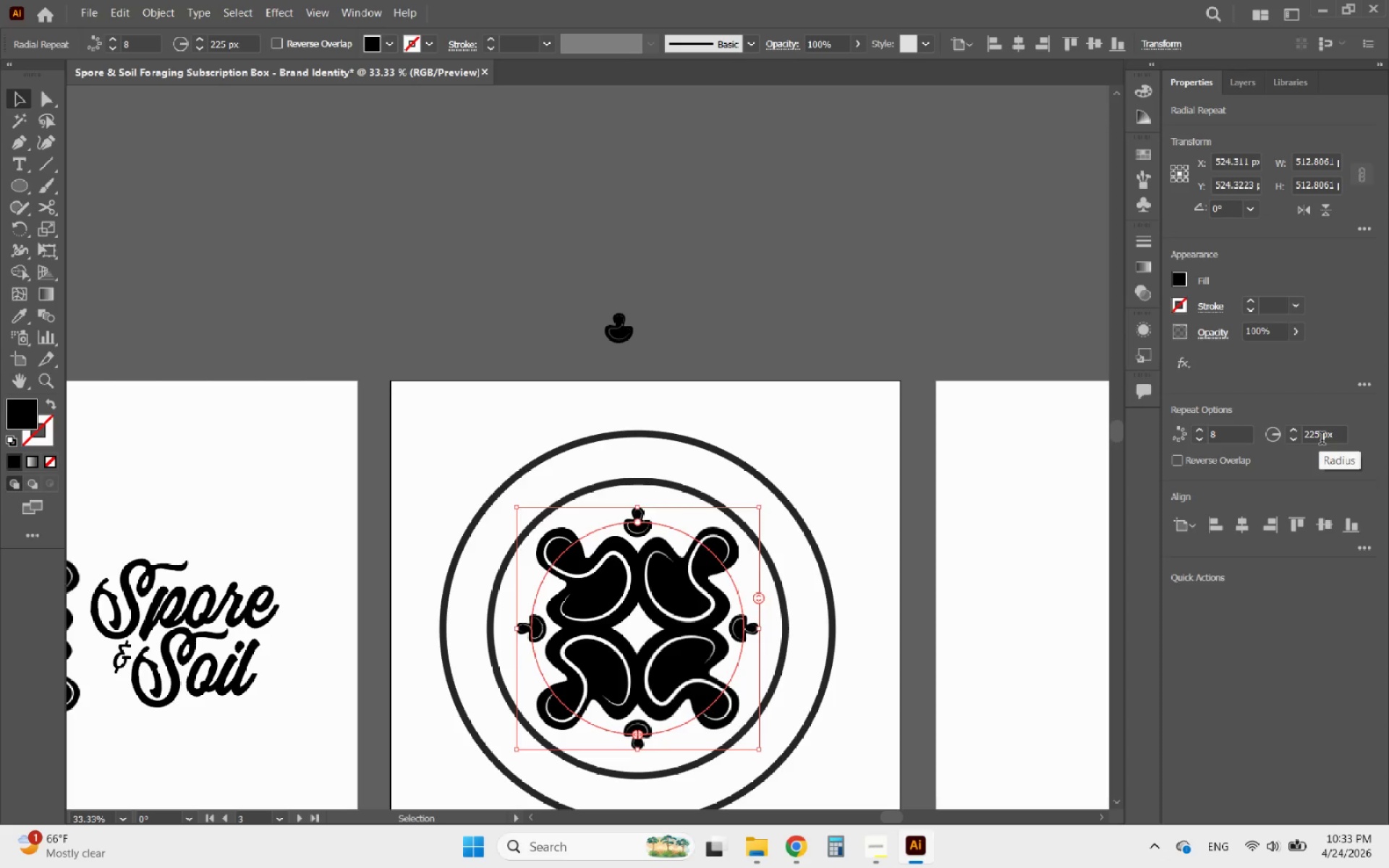 
left_click_drag(start_coordinate=[1322, 440], to_coordinate=[1284, 440])
 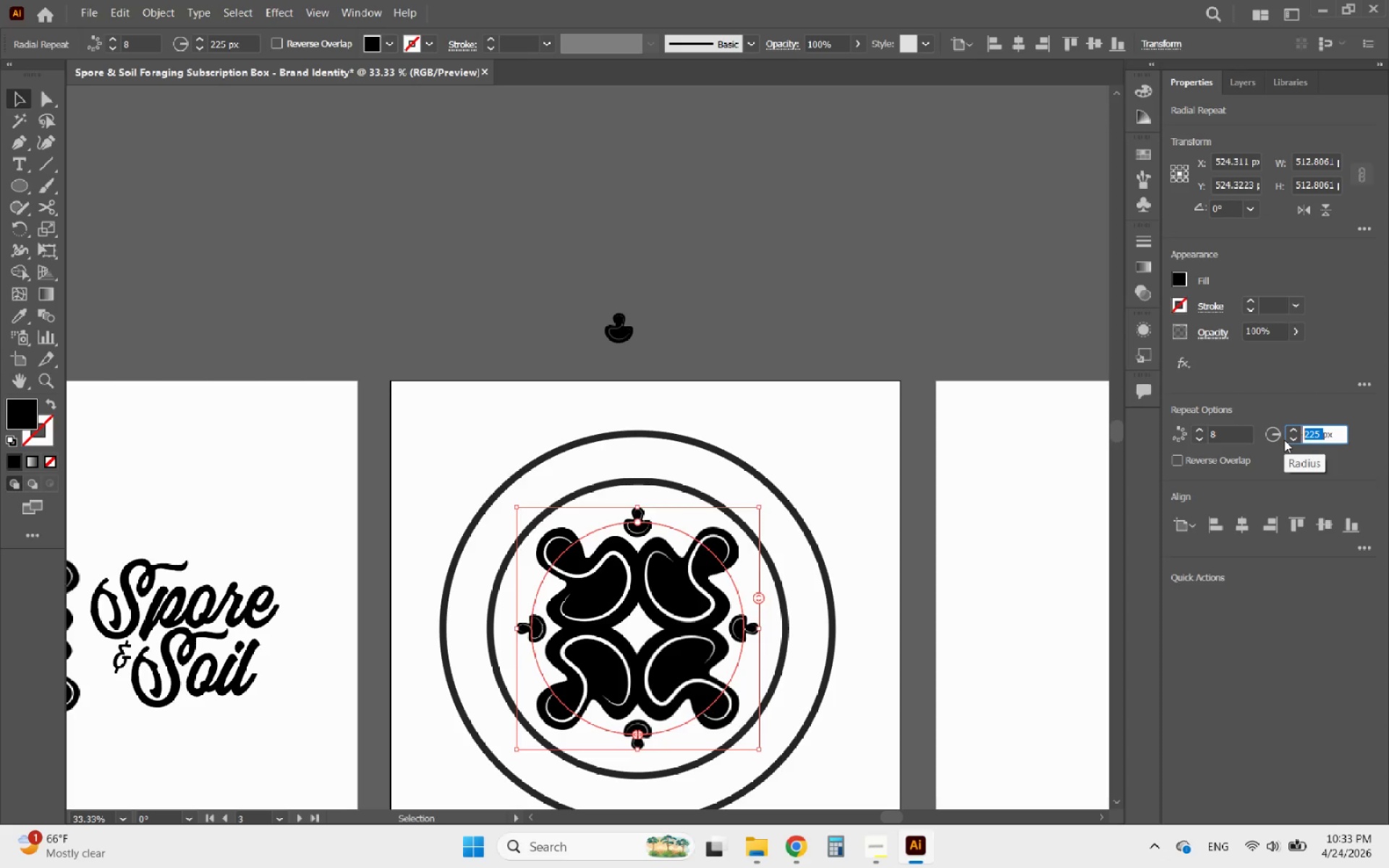 
type(400)
 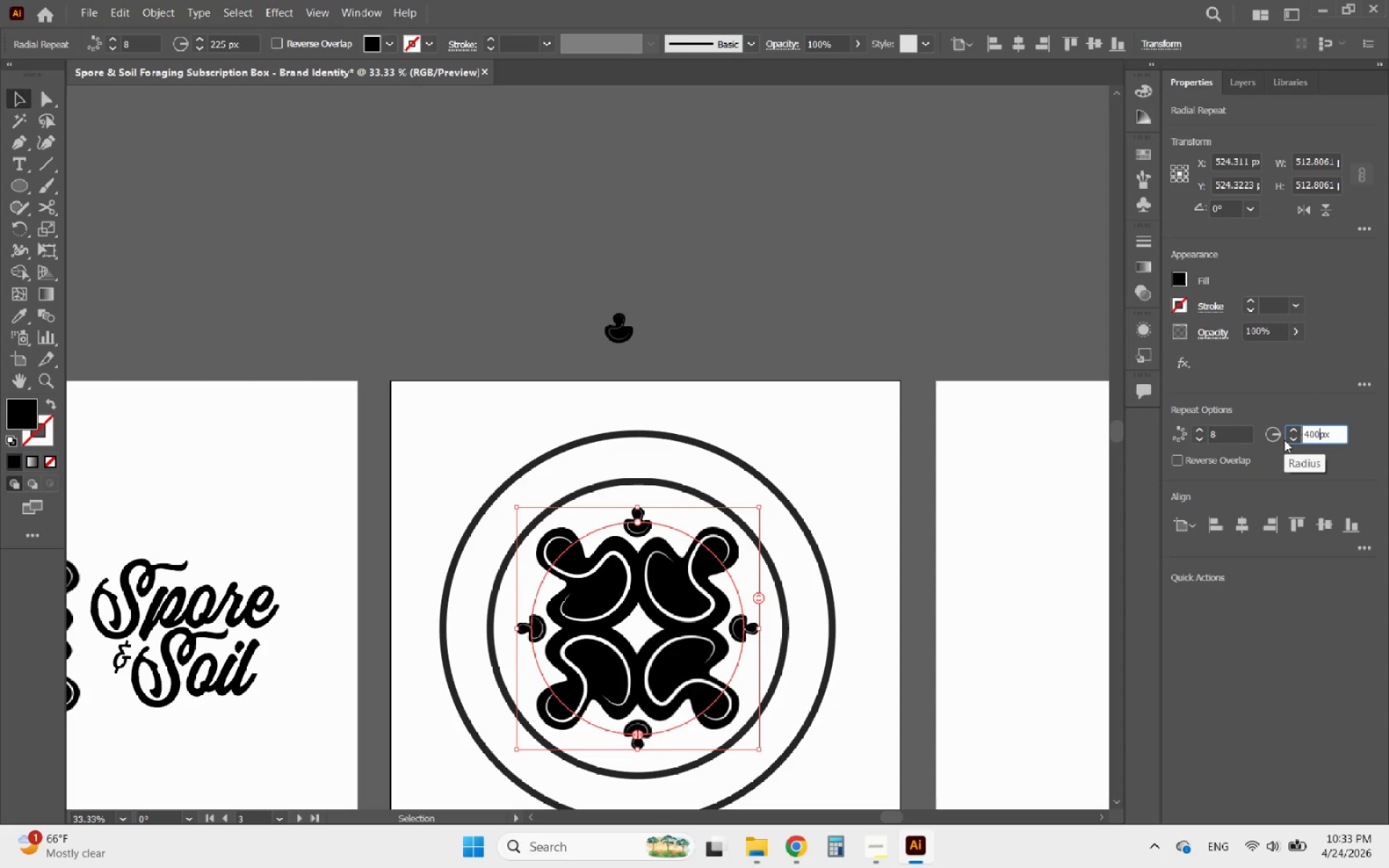 
key(Enter)
 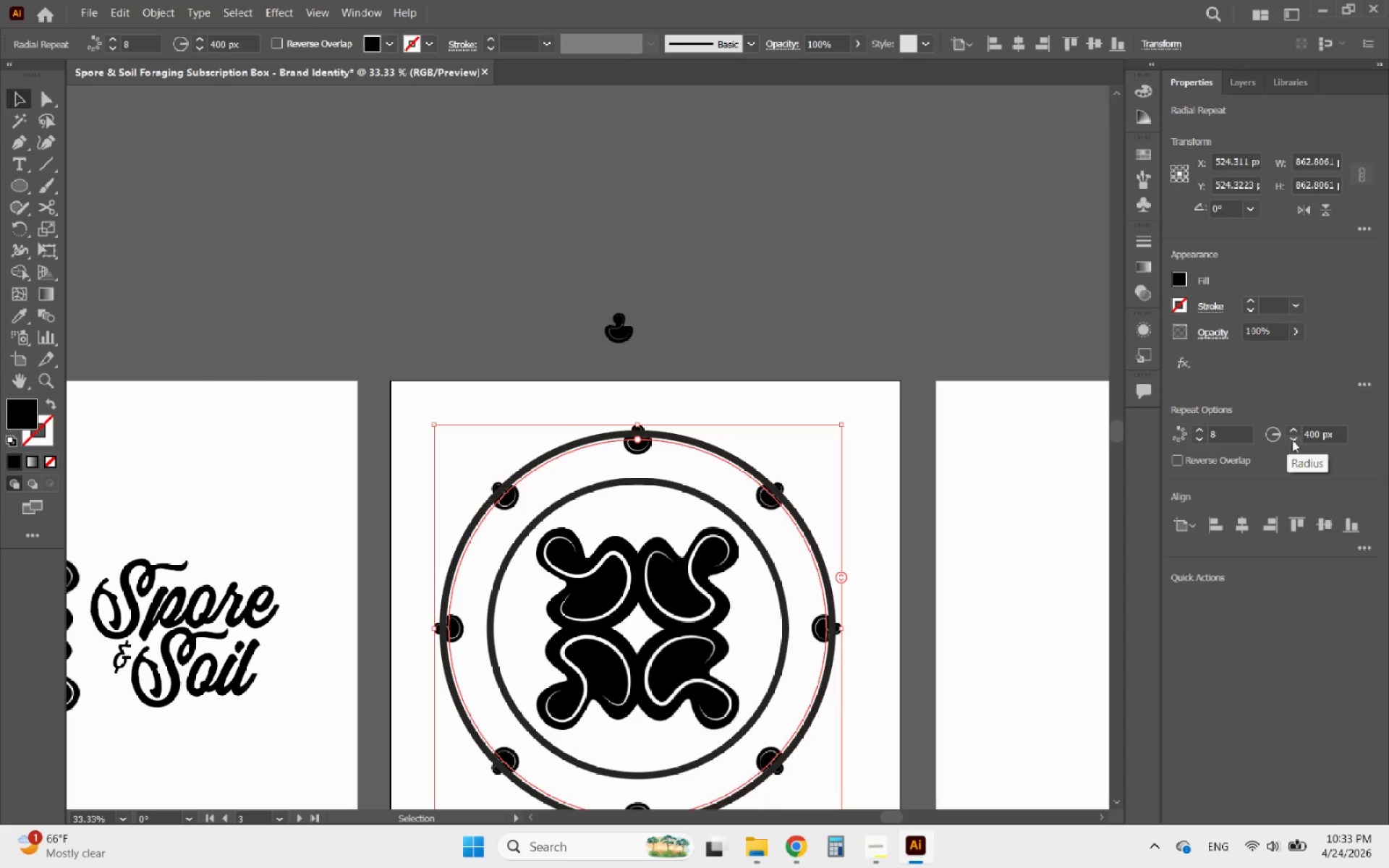 
scroll: coordinate [1312, 438], scroll_direction: down, amount: 33.0
 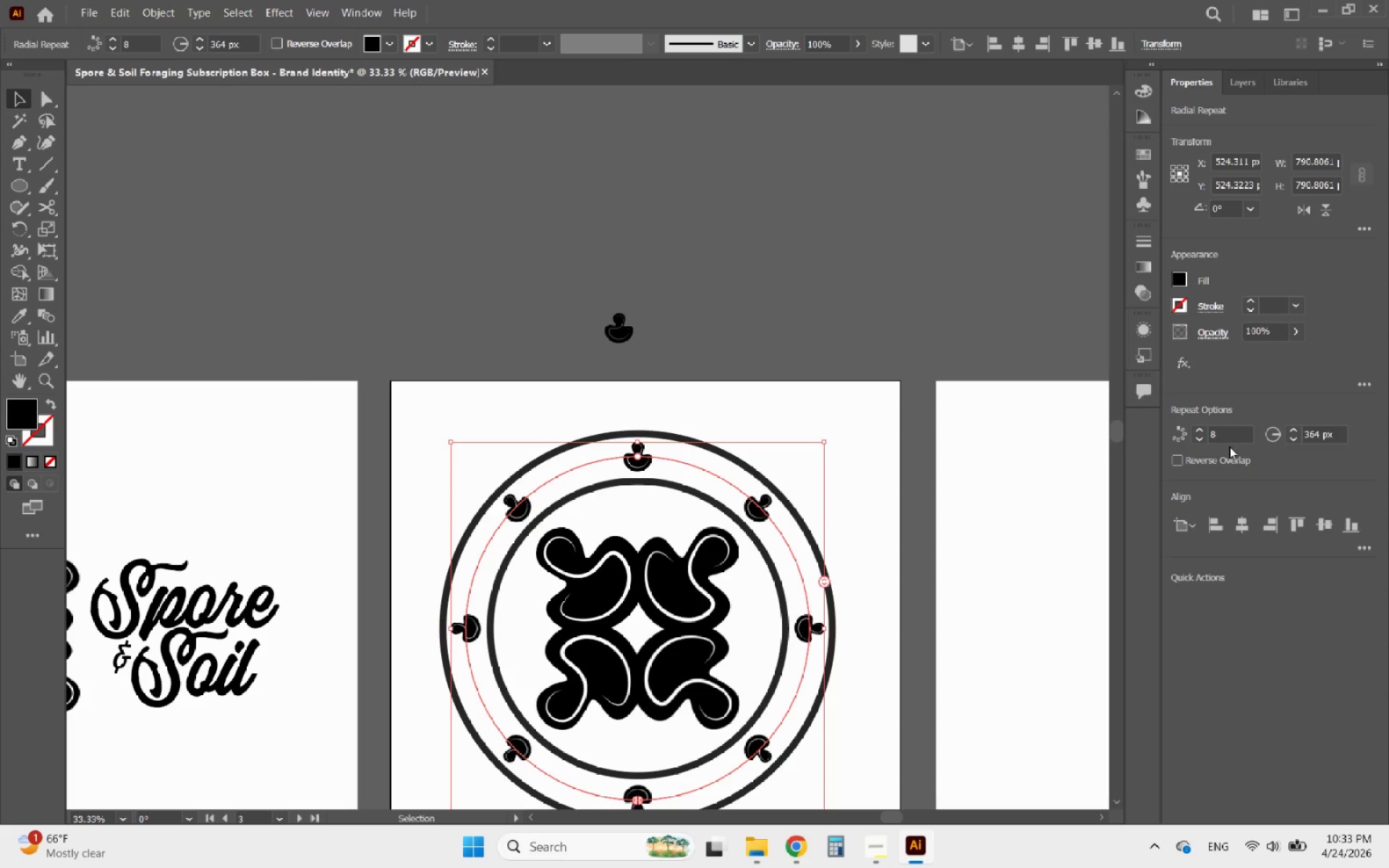 
scroll: coordinate [1218, 431], scroll_direction: up, amount: 1.0
 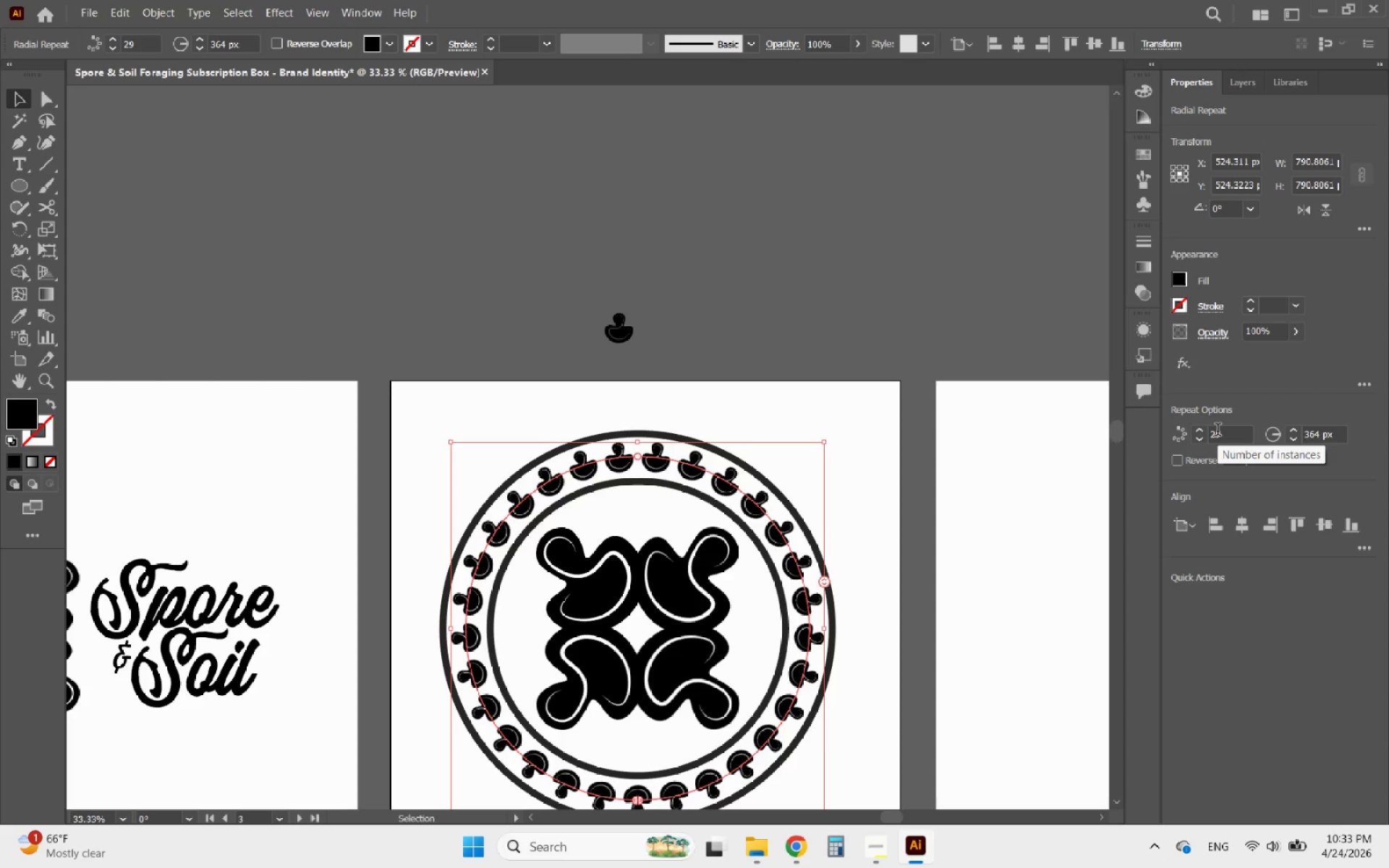 
scroll: coordinate [1218, 431], scroll_direction: down, amount: 2.0
 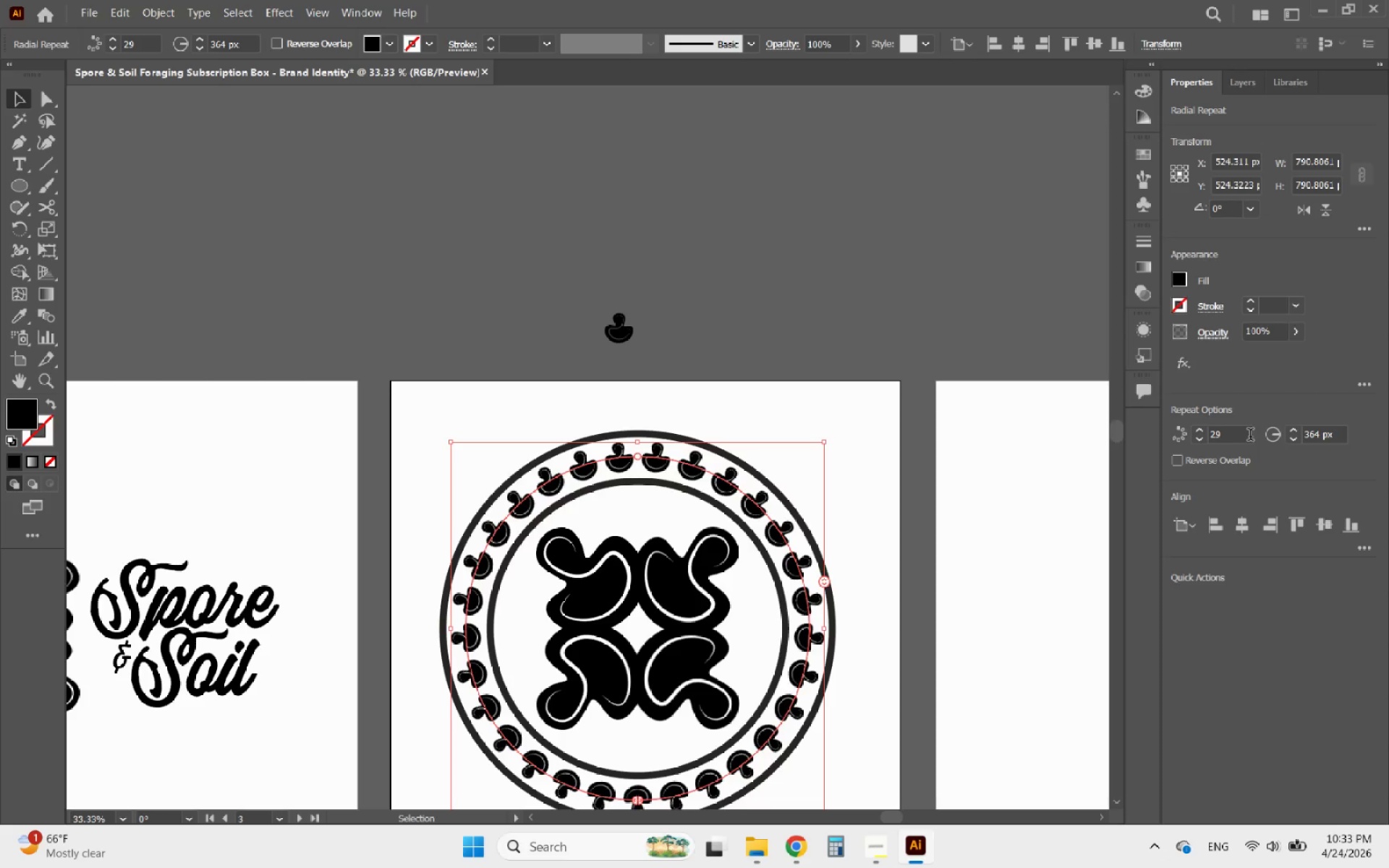 
scroll: coordinate [1235, 434], scroll_direction: up, amount: 1.0
 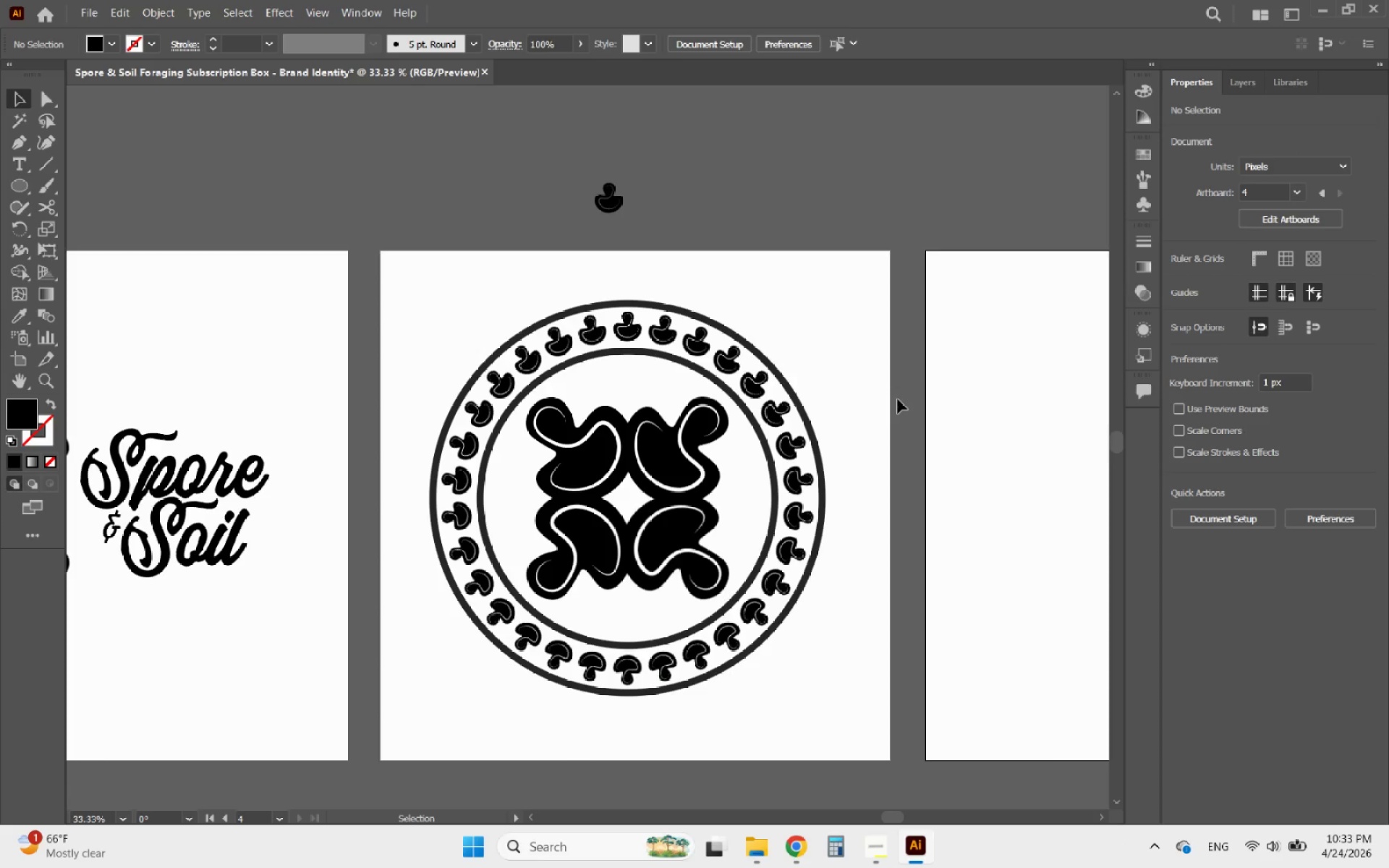 
wait(13.93)
 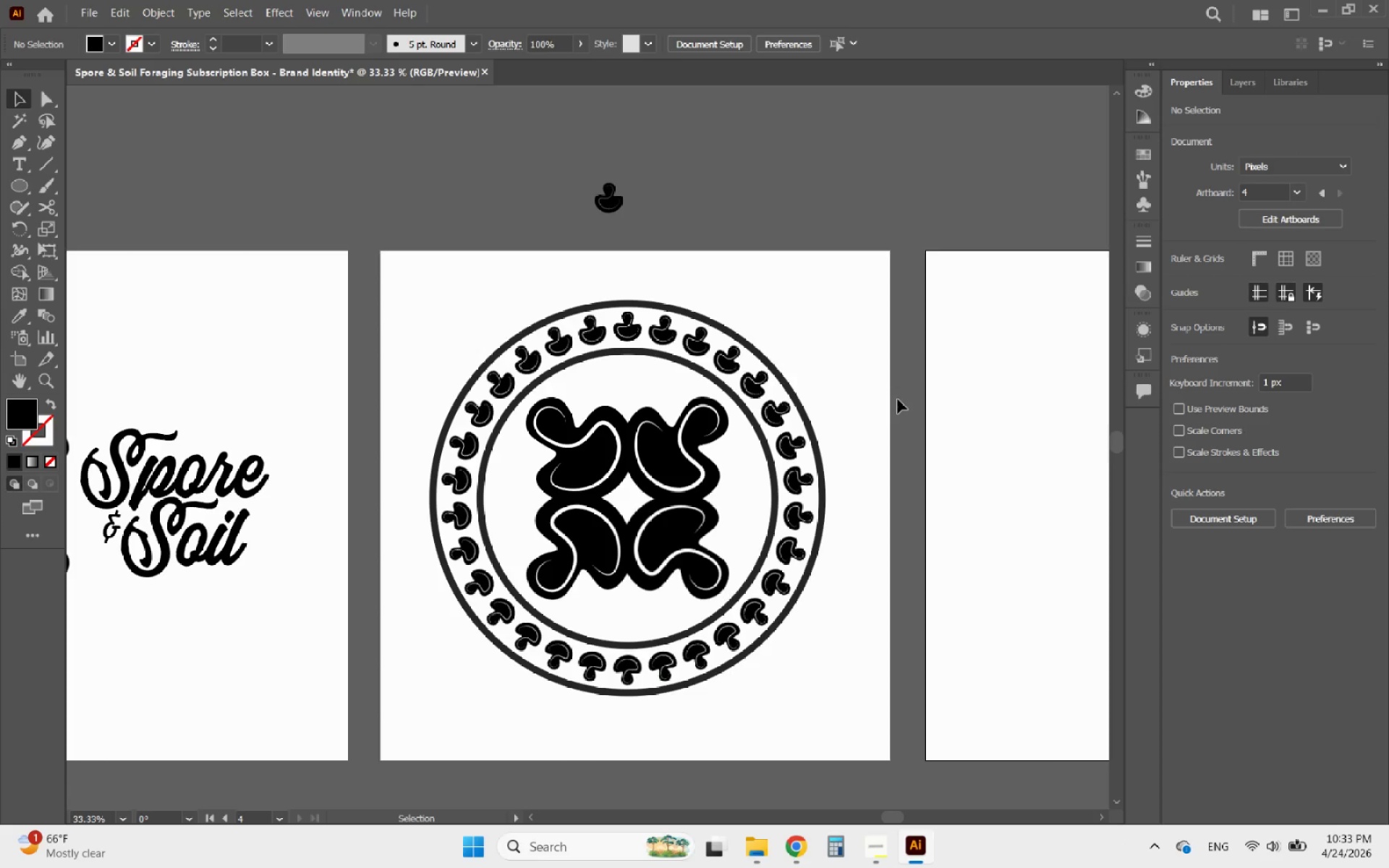 
left_click([614, 200])
 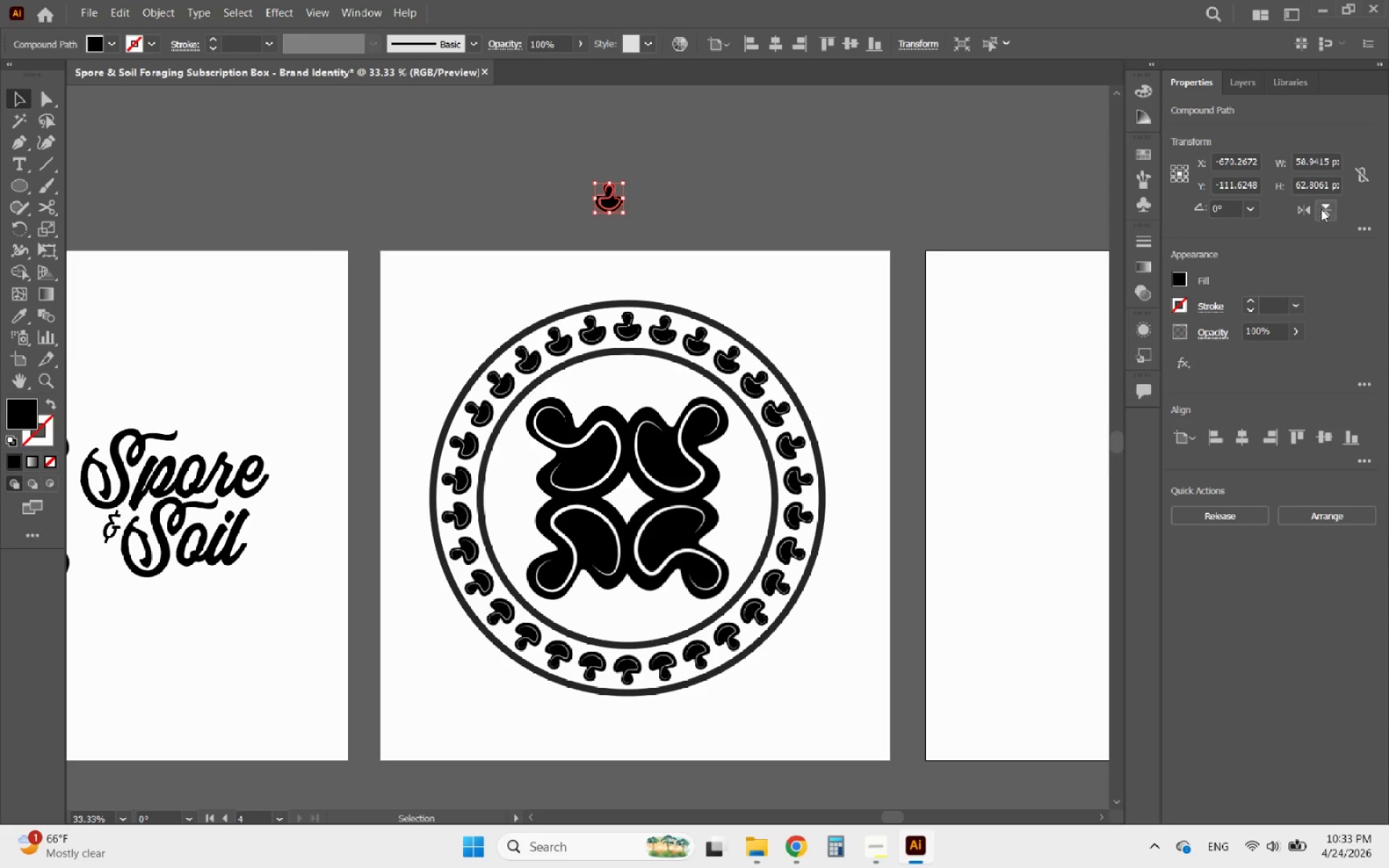 
left_click([1321, 209])
 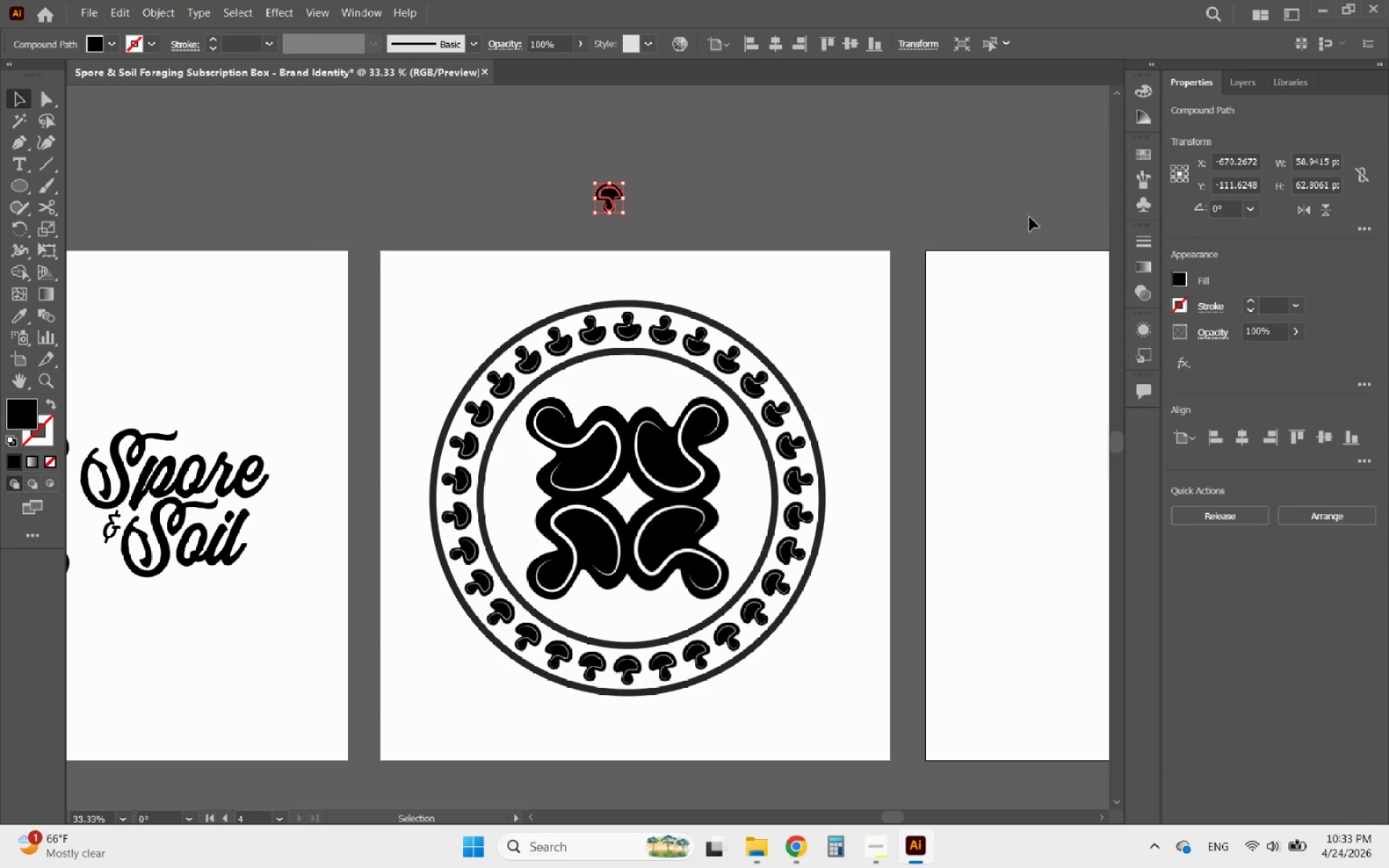 
hold_key(key=AltLeft, duration=0.48)
scroll: coordinate [701, 236], scroll_direction: down, amount: 2.0
 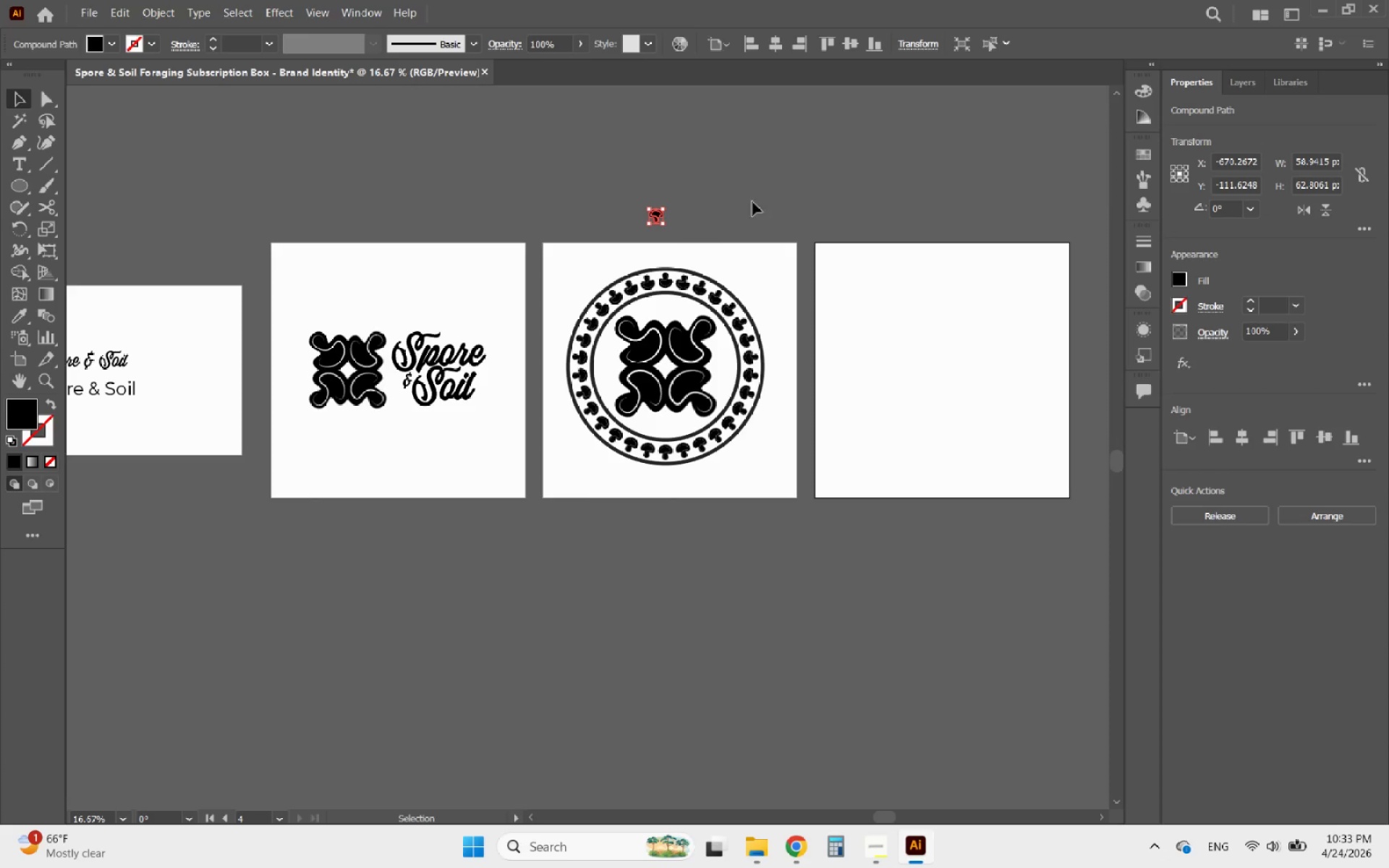 
left_click([781, 191])
 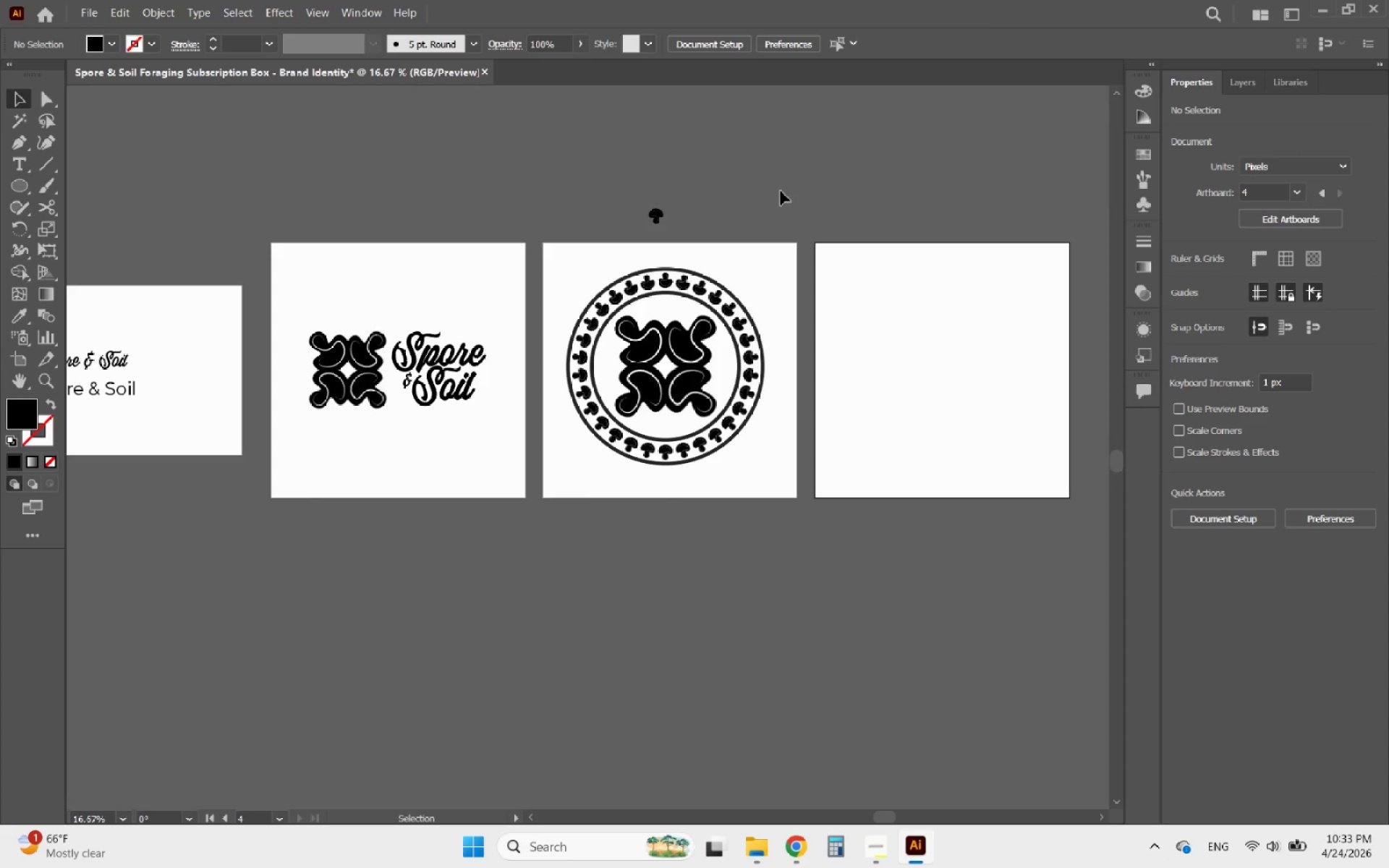 
hold_key(key=AltLeft, duration=0.86)
scroll: coordinate [758, 346], scroll_direction: up, amount: 2.0
 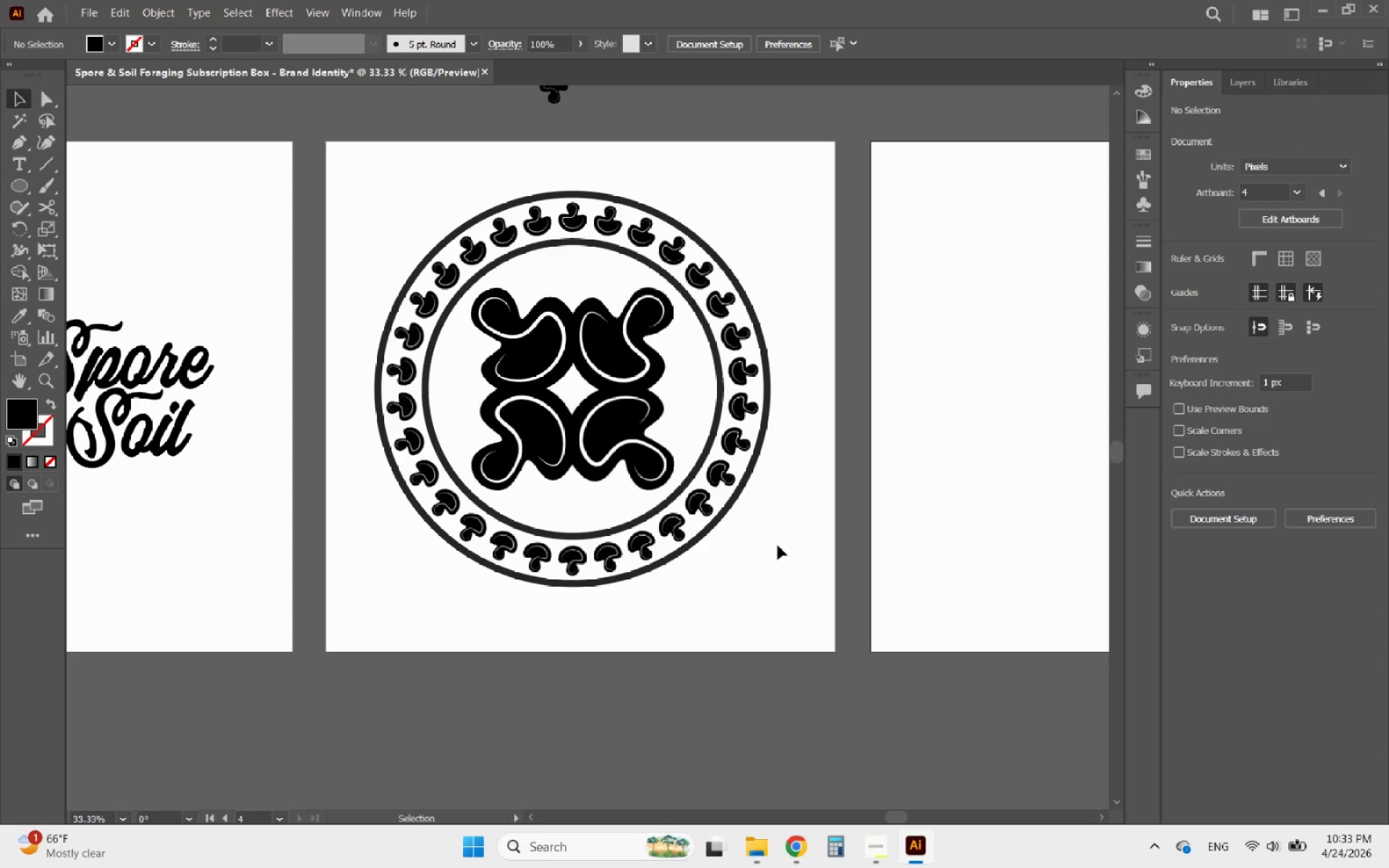 
left_click_drag(start_coordinate=[782, 566], to_coordinate=[394, 297])
 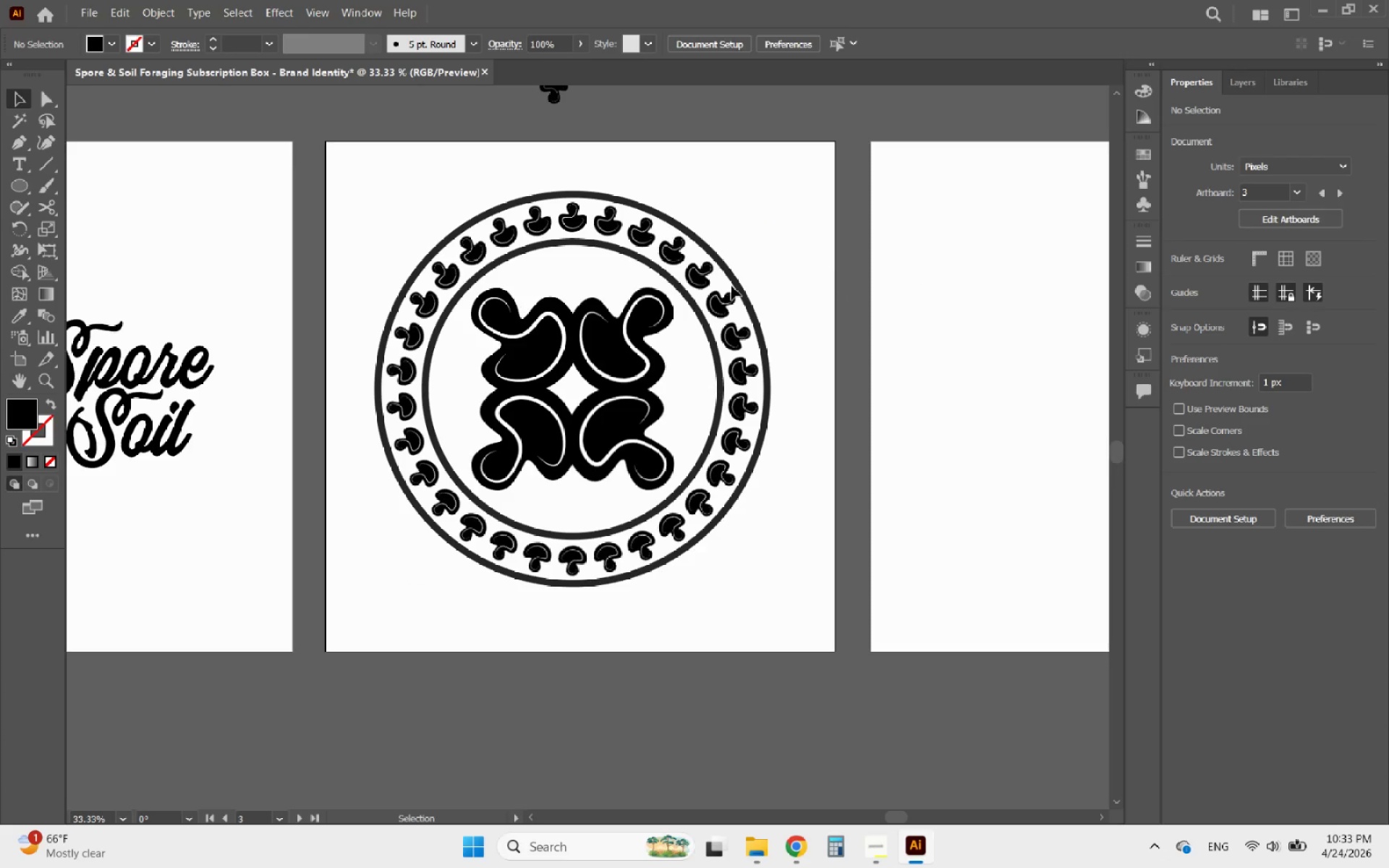 
left_click([730, 276])
 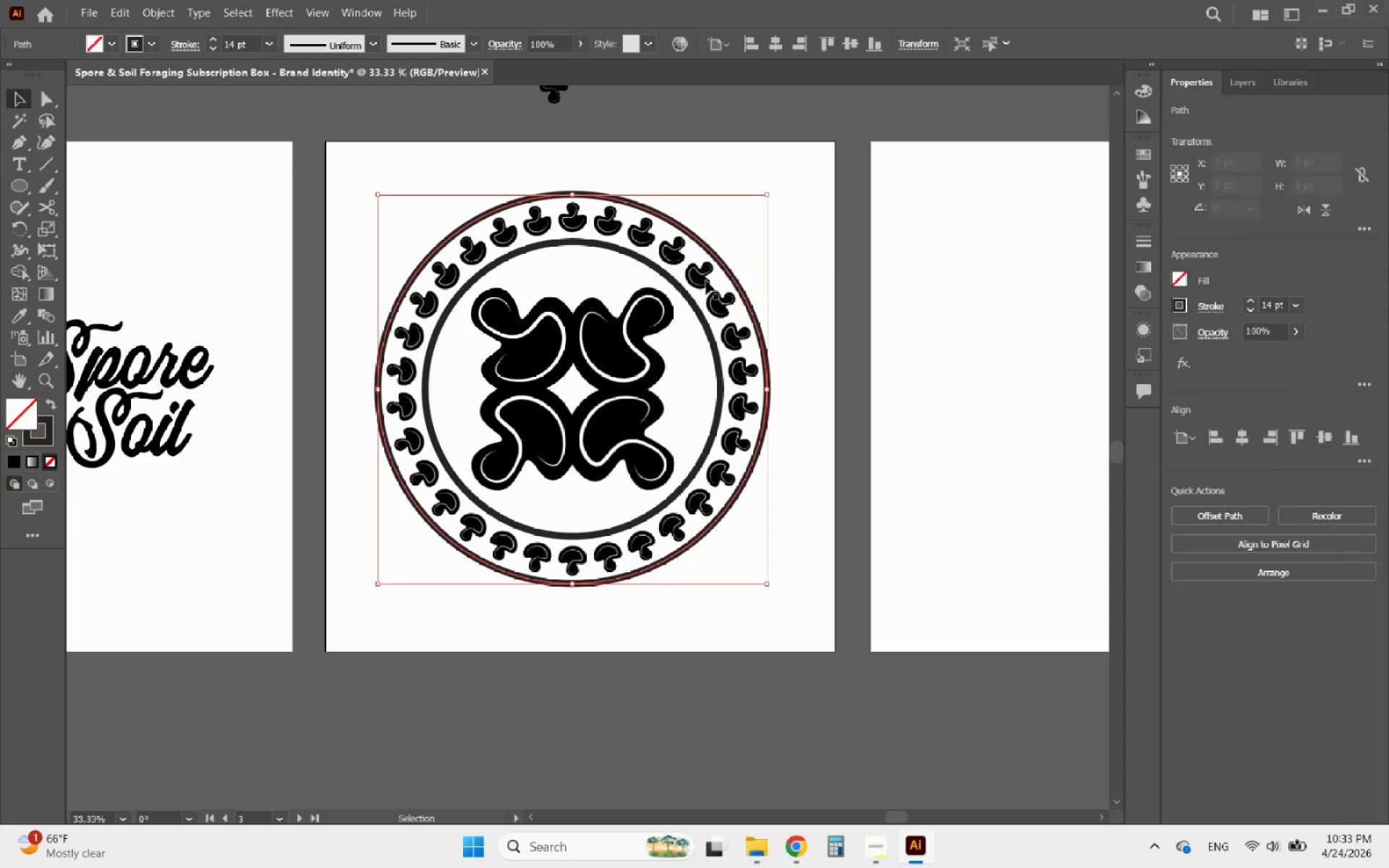 
hold_key(key=ShiftLeft, duration=1.06)
left_click([682, 289])
 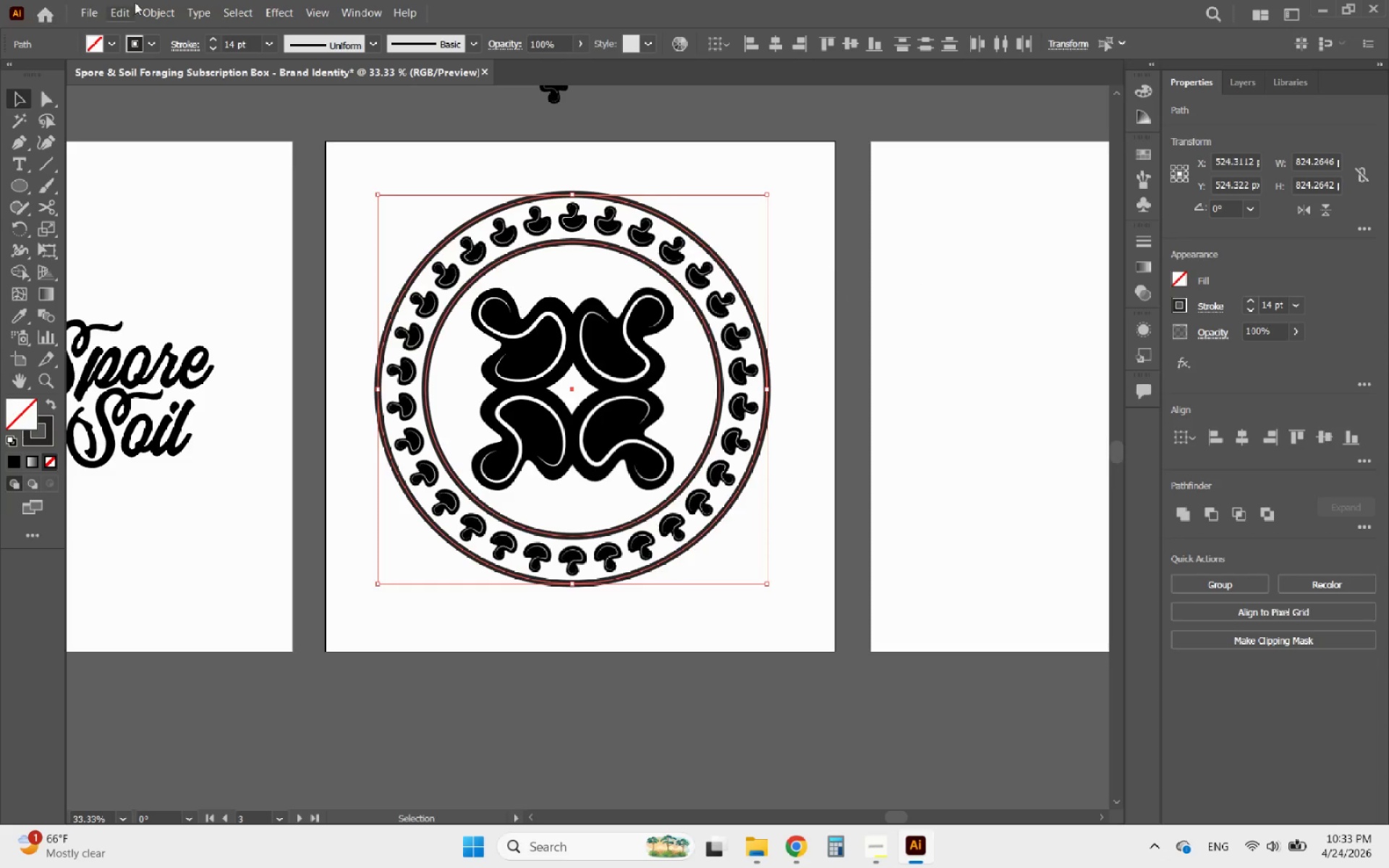 
left_click([166, 4])
 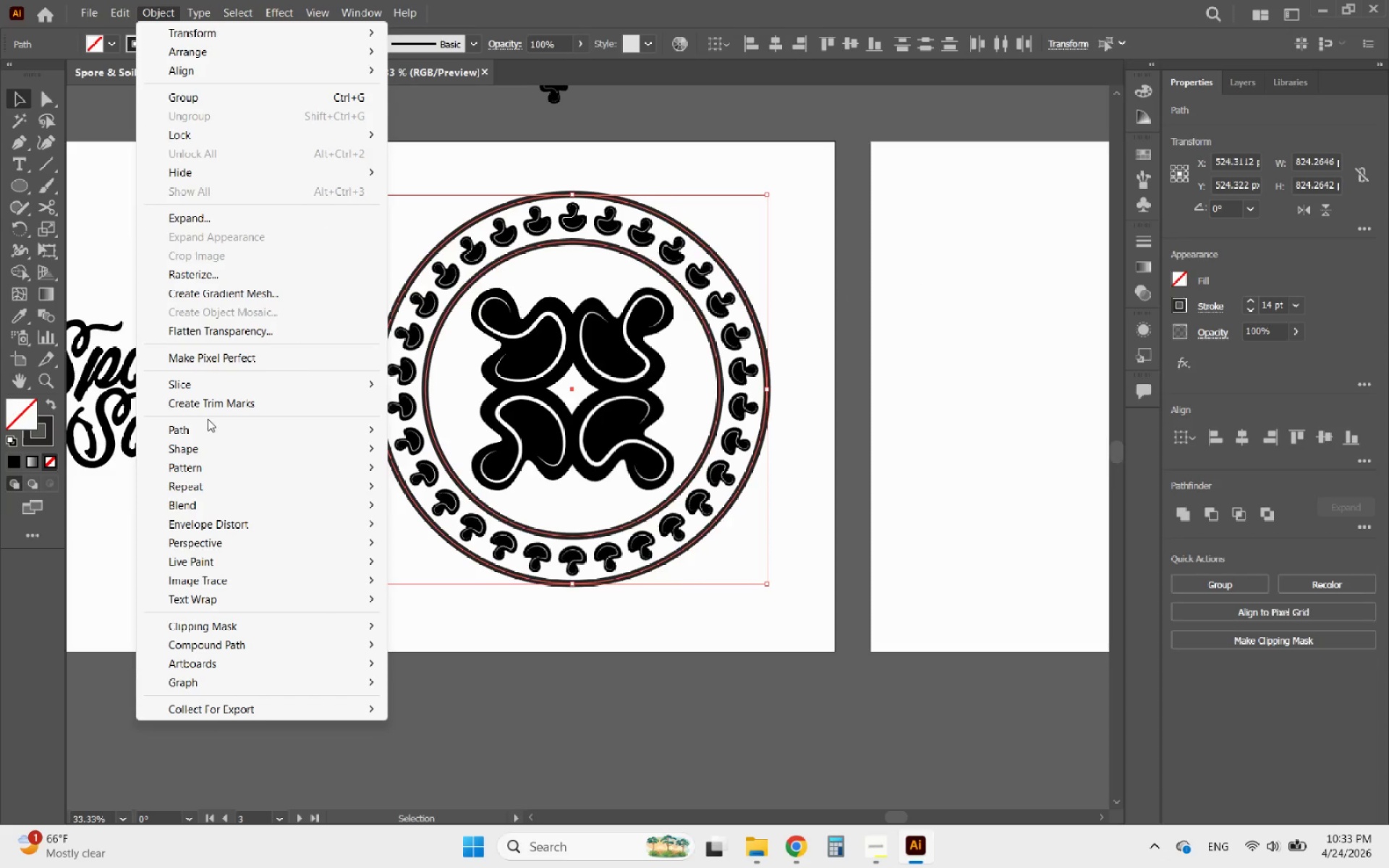 
left_click([192, 428])
 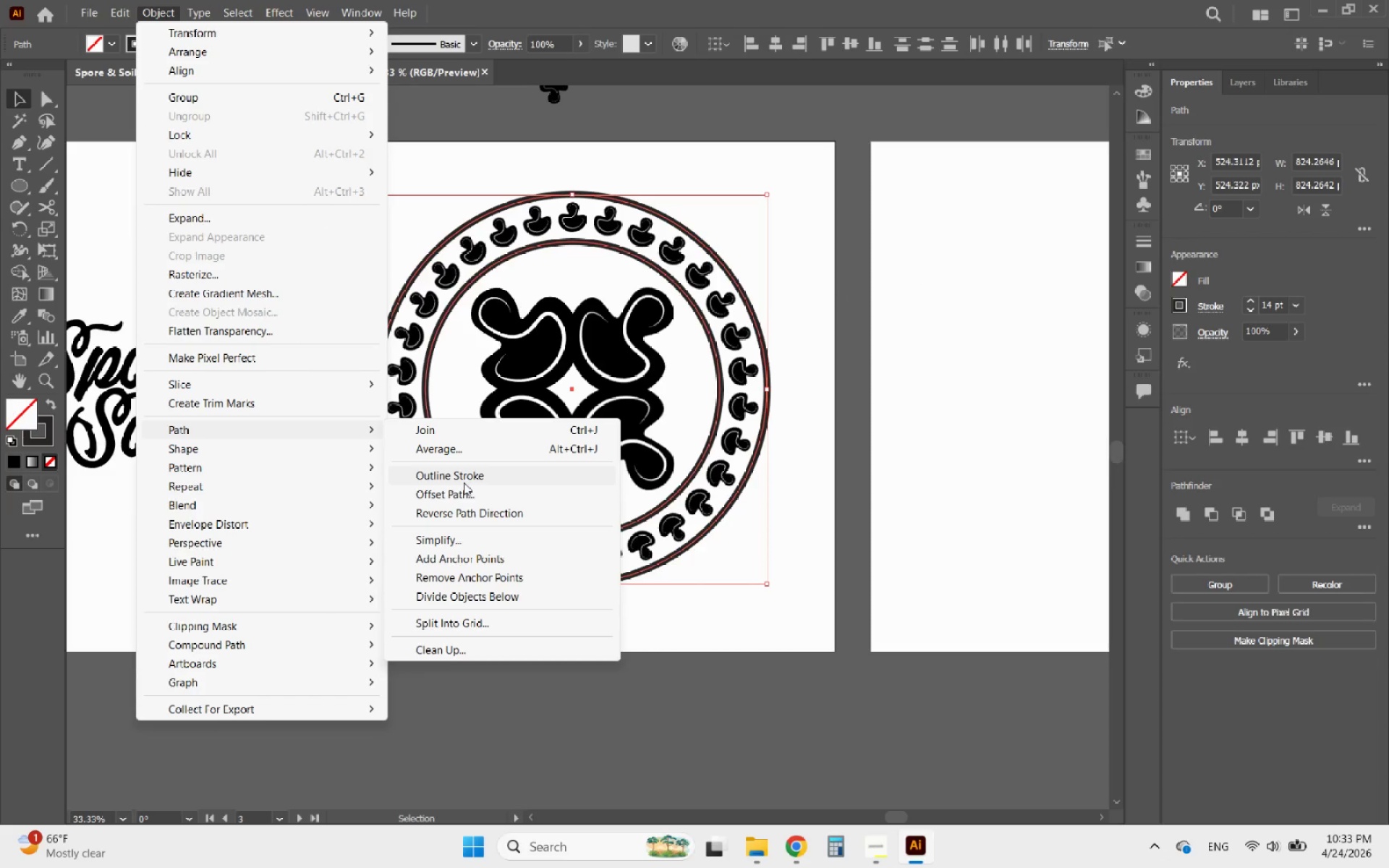 
left_click([457, 479])
 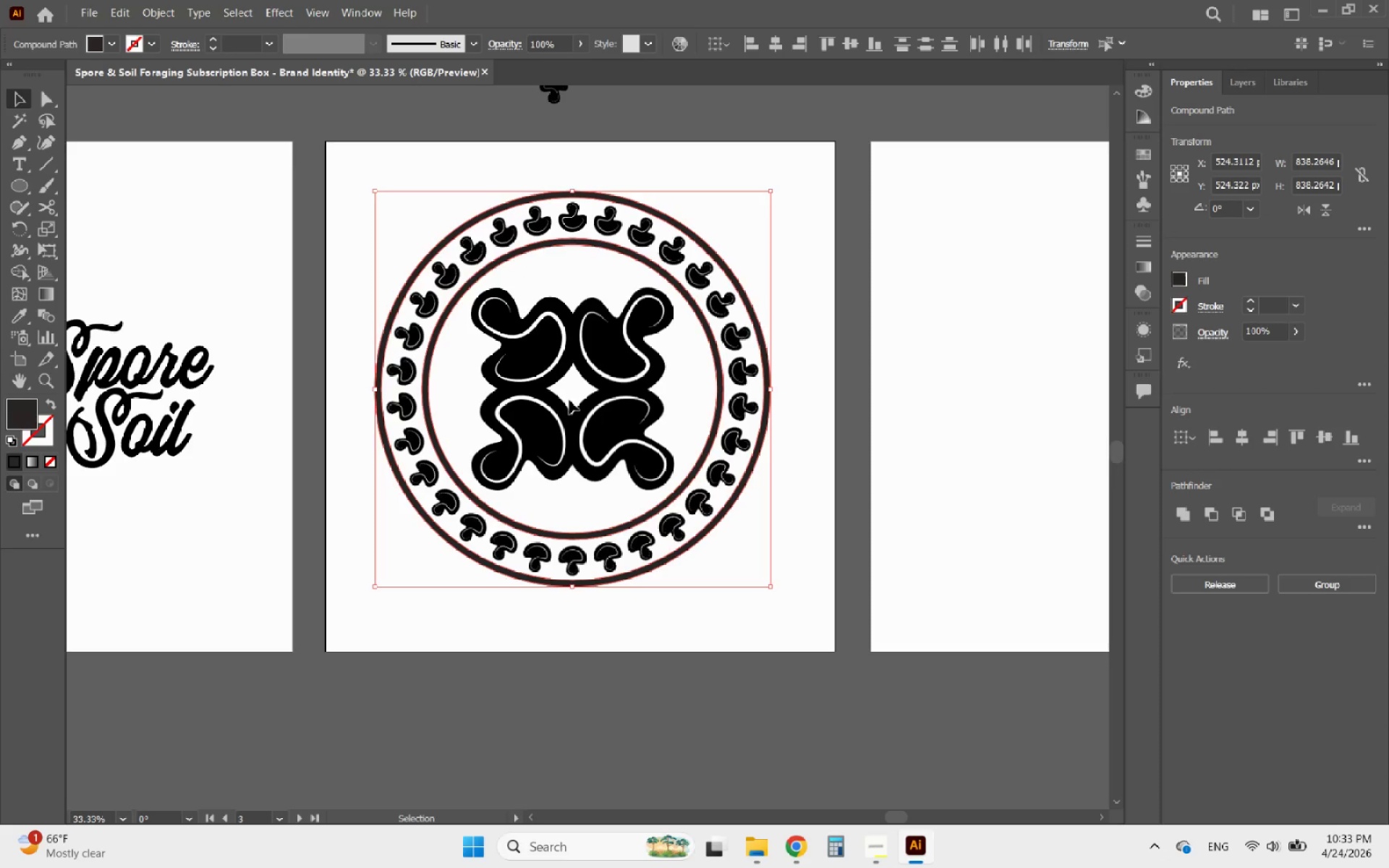 
left_click_drag(start_coordinate=[815, 673], to_coordinate=[332, 148])
 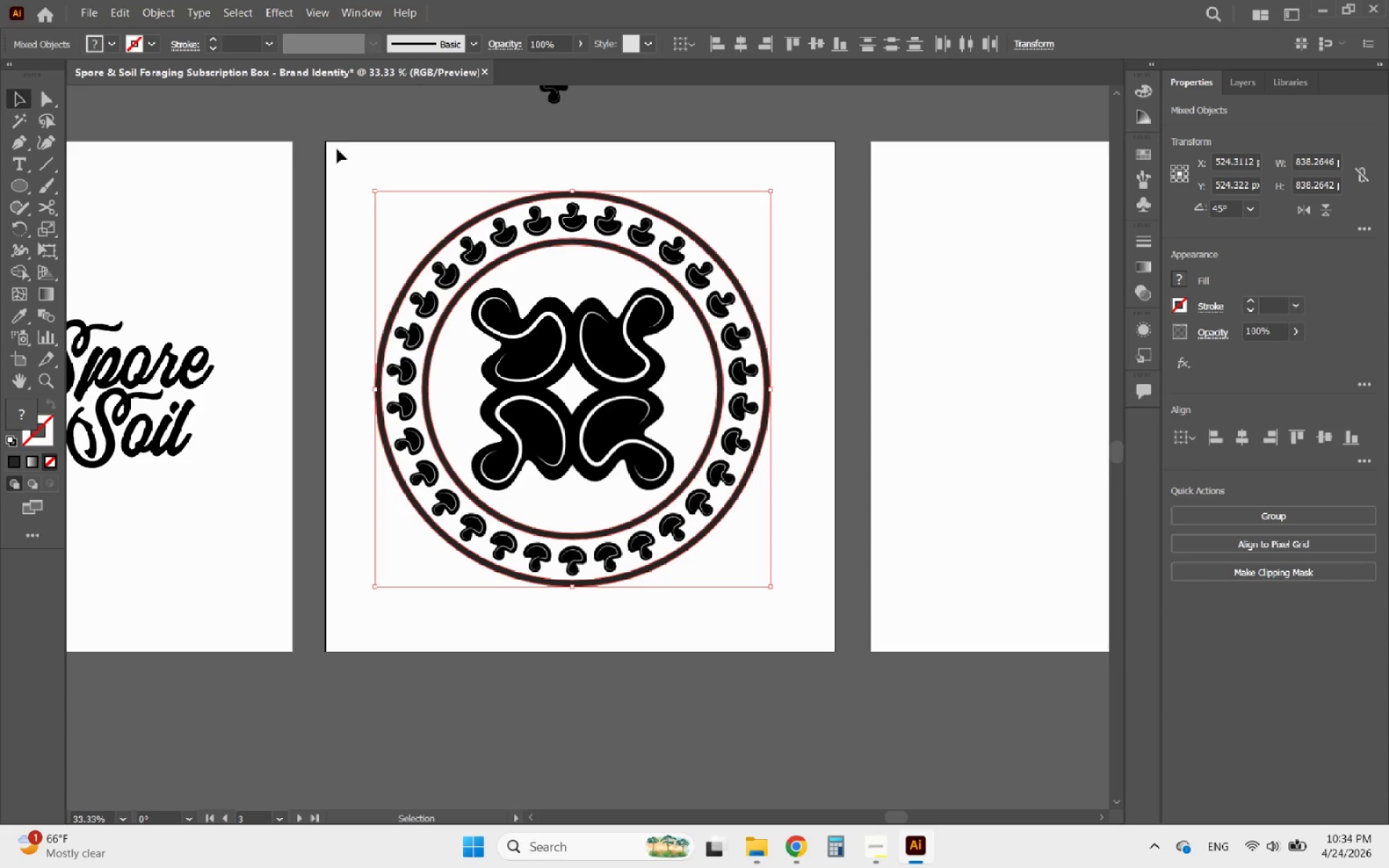 
hold_key(key=ControlLeft, duration=1.11)
 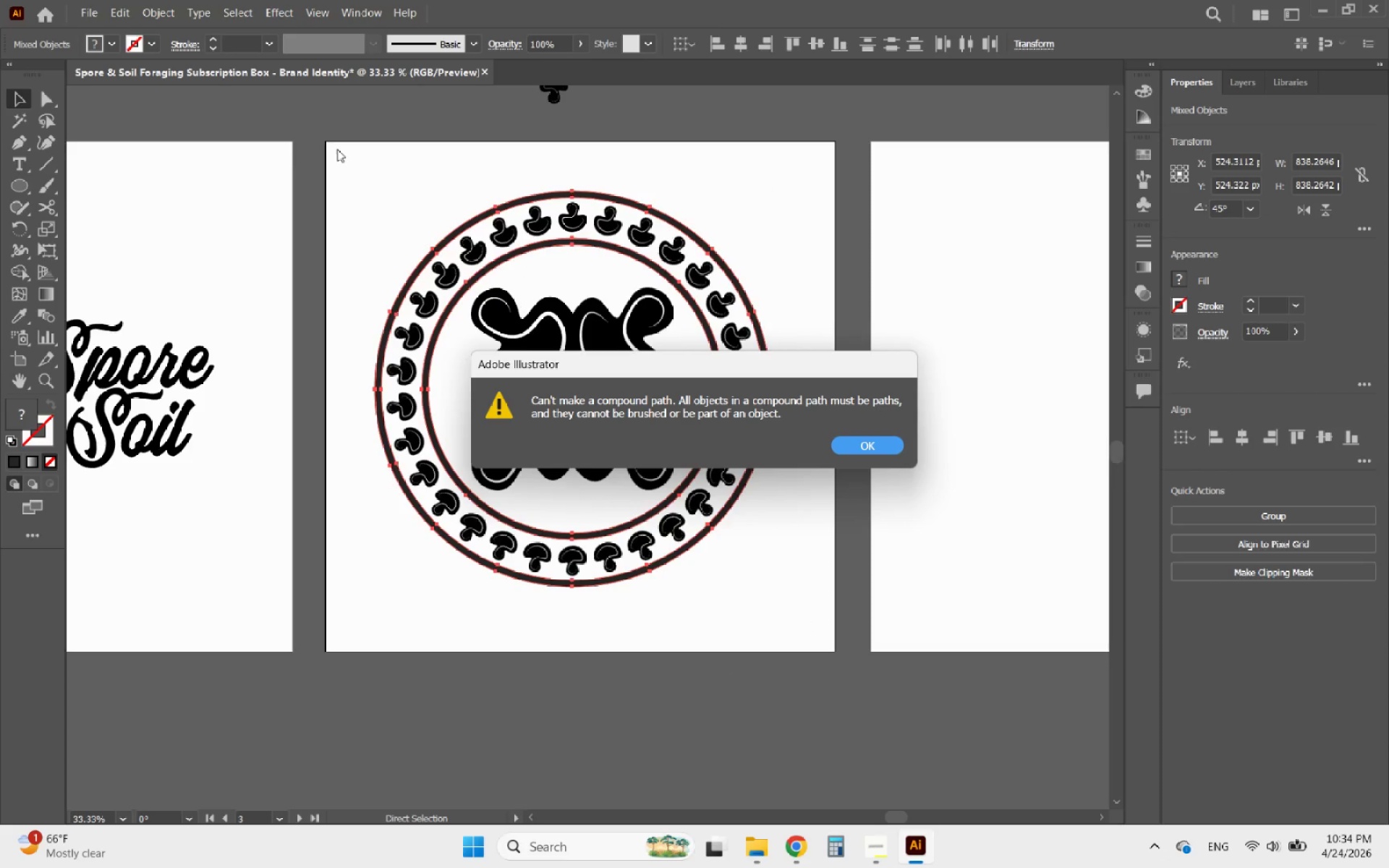 
left_click([867, 448])
 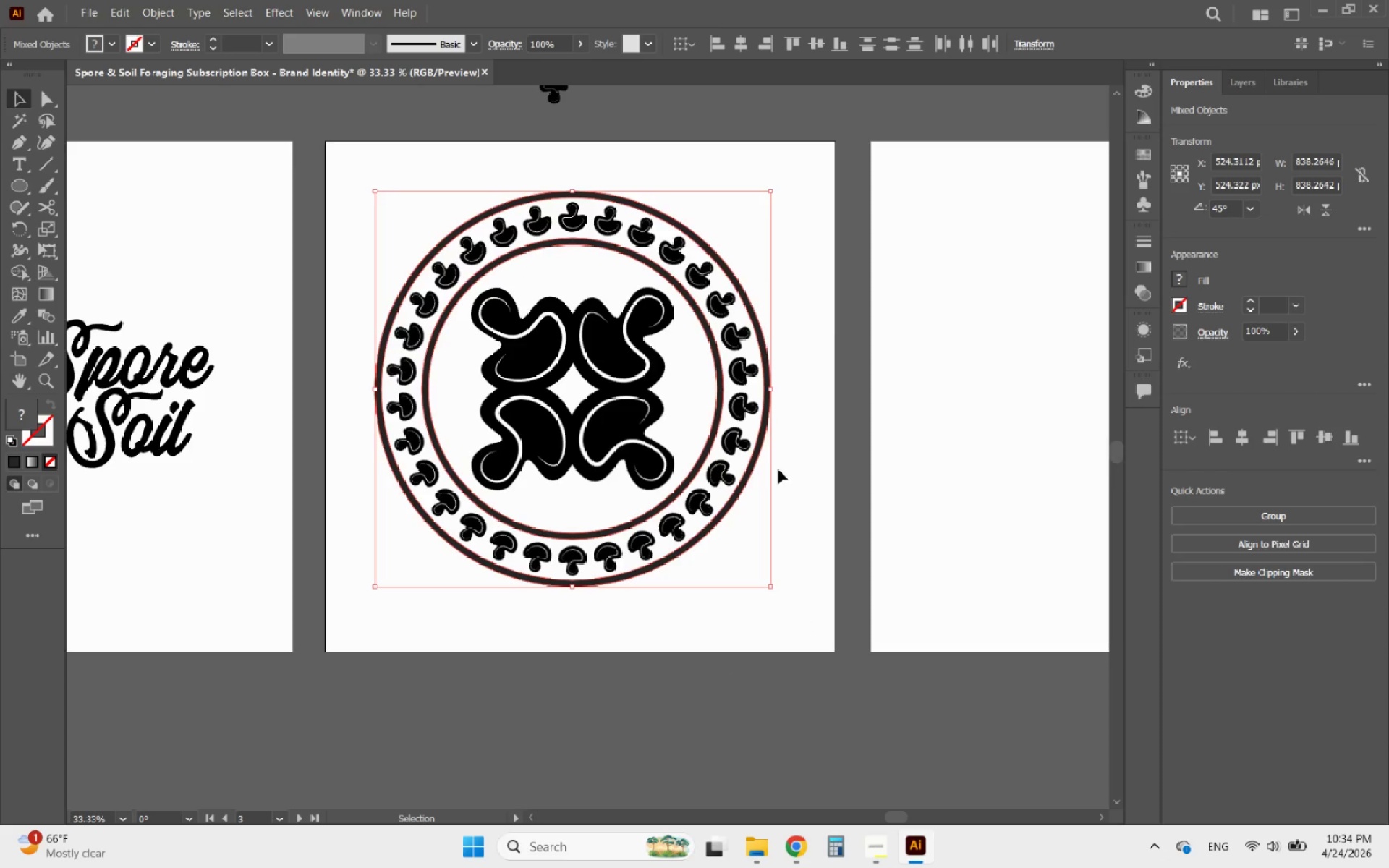 
left_click_drag(start_coordinate=[801, 612], to_coordinate=[360, 179])
 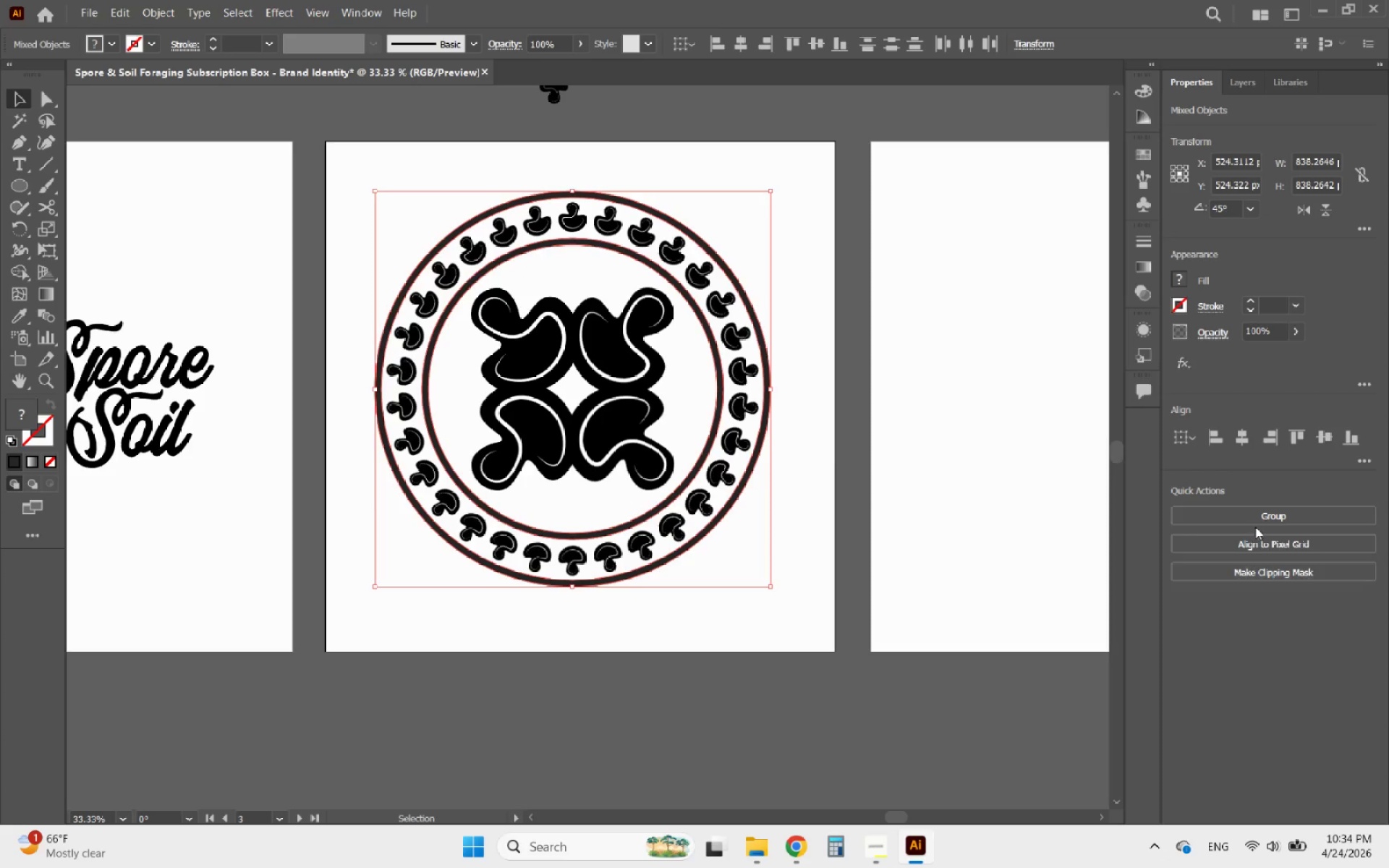 
left_click([1255, 519])
 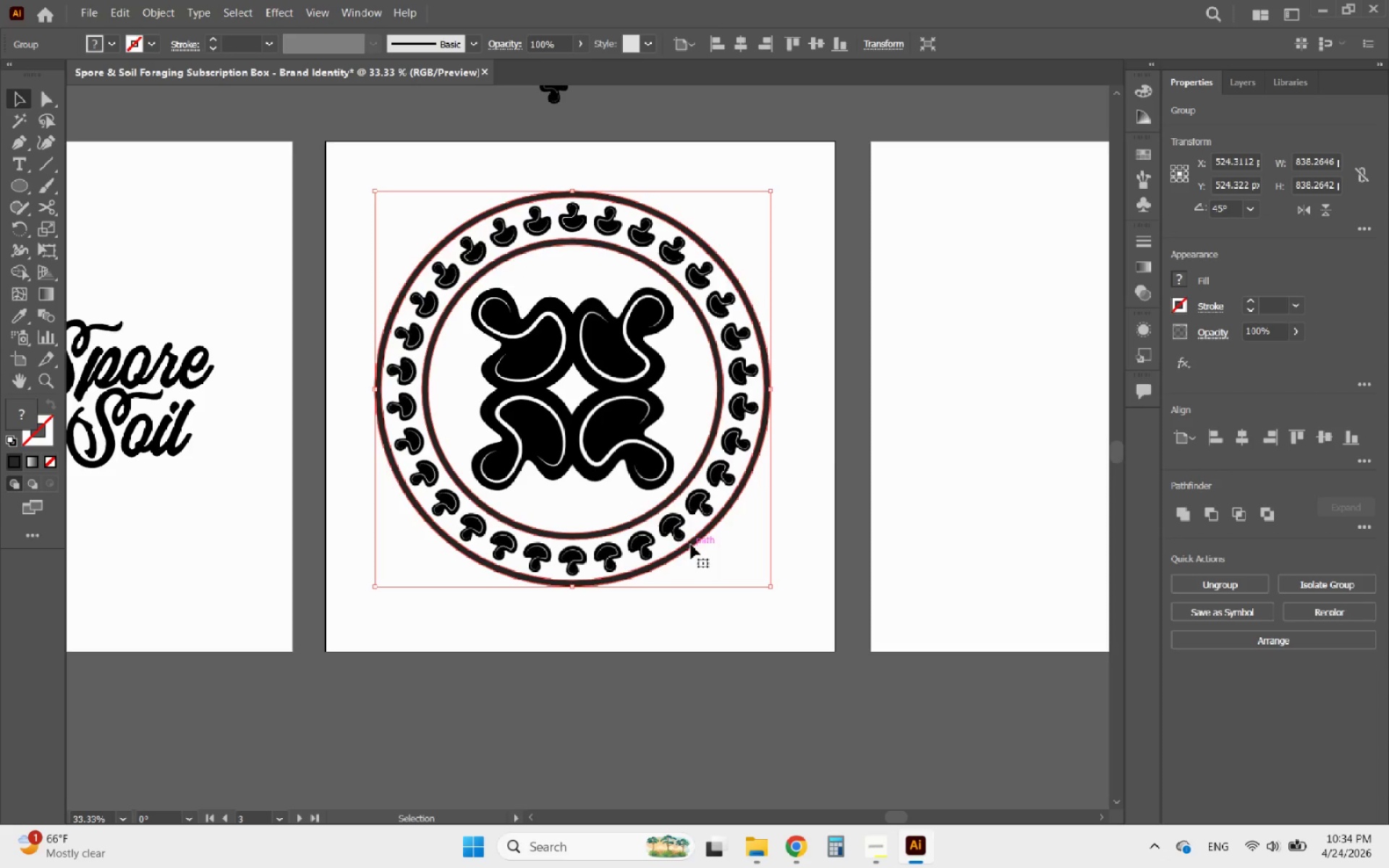 
hold_key(key=AltLeft, duration=0.45)
scroll: coordinate [687, 542], scroll_direction: down, amount: 2.0
 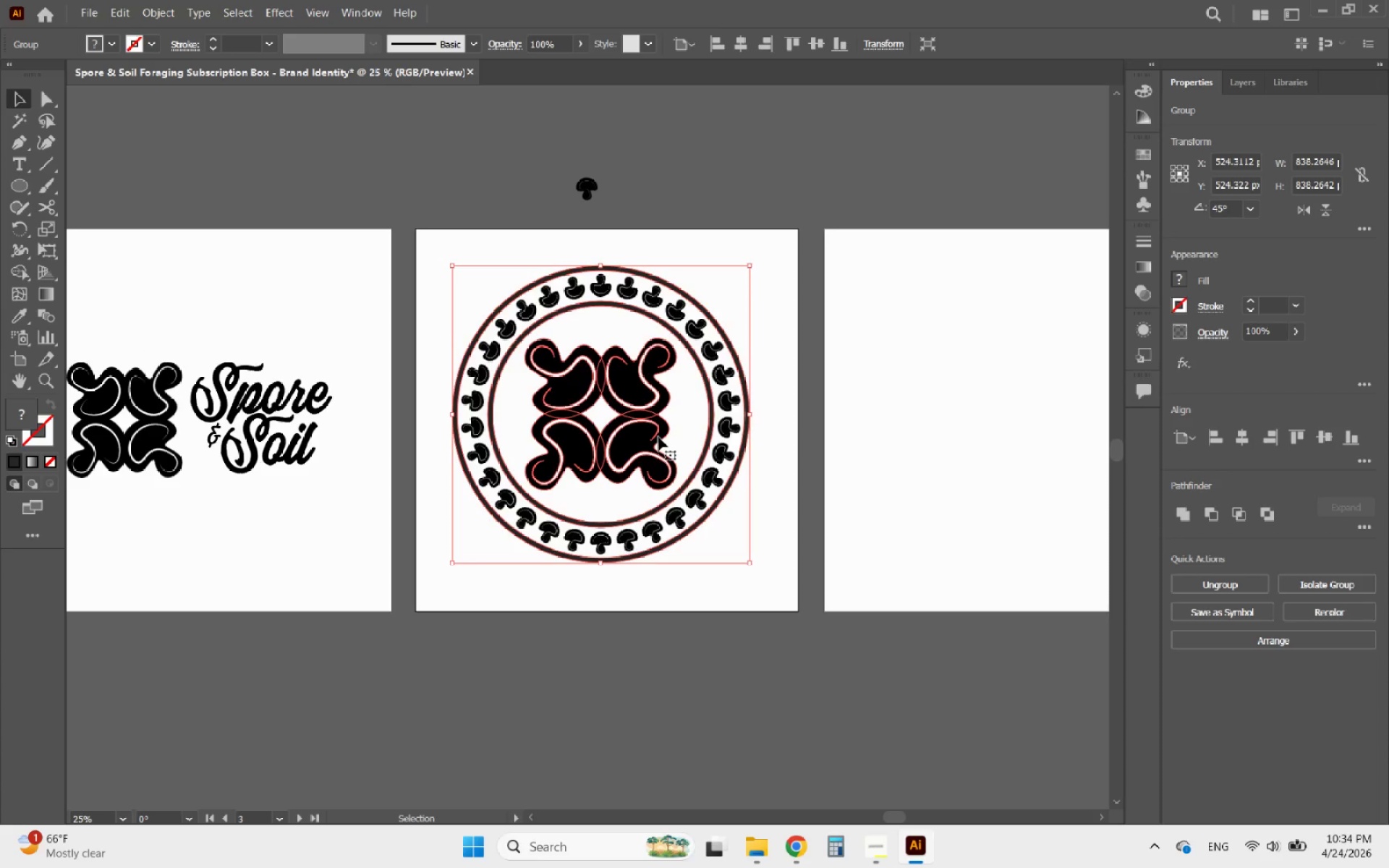 
left_click_drag(start_coordinate=[658, 437], to_coordinate=[741, 597])
 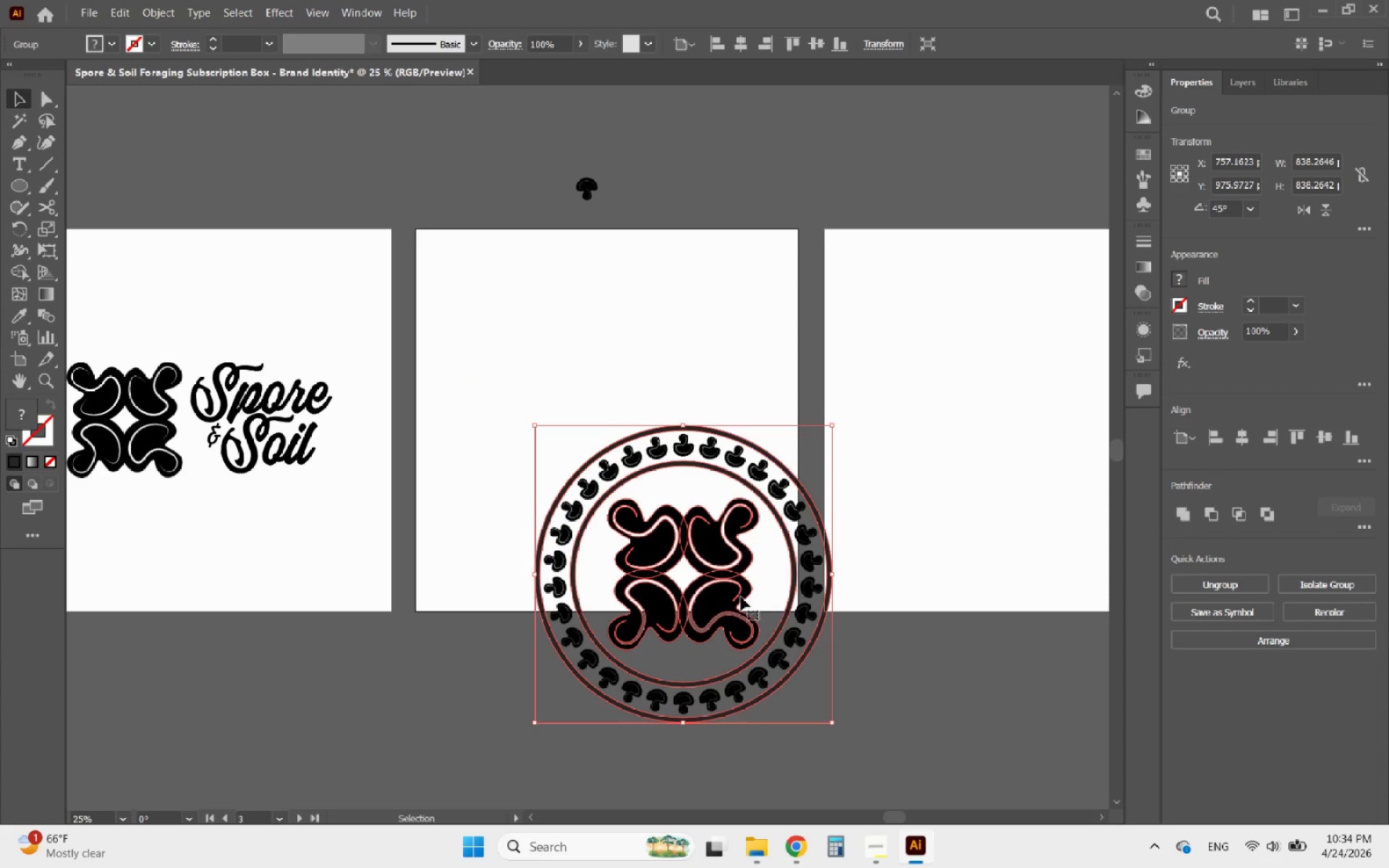 
key(Control+Z)
 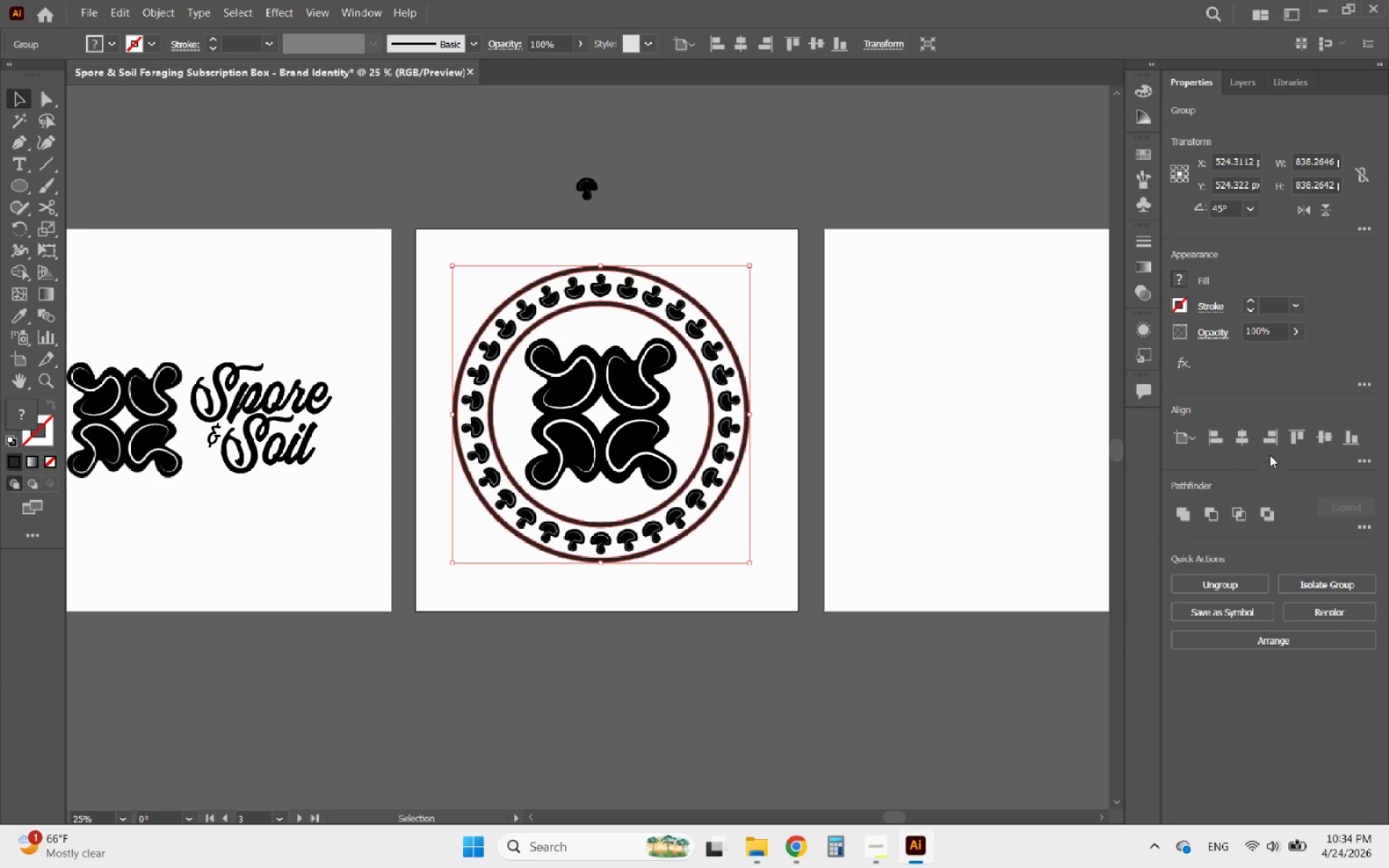 
left_click([1243, 441])
 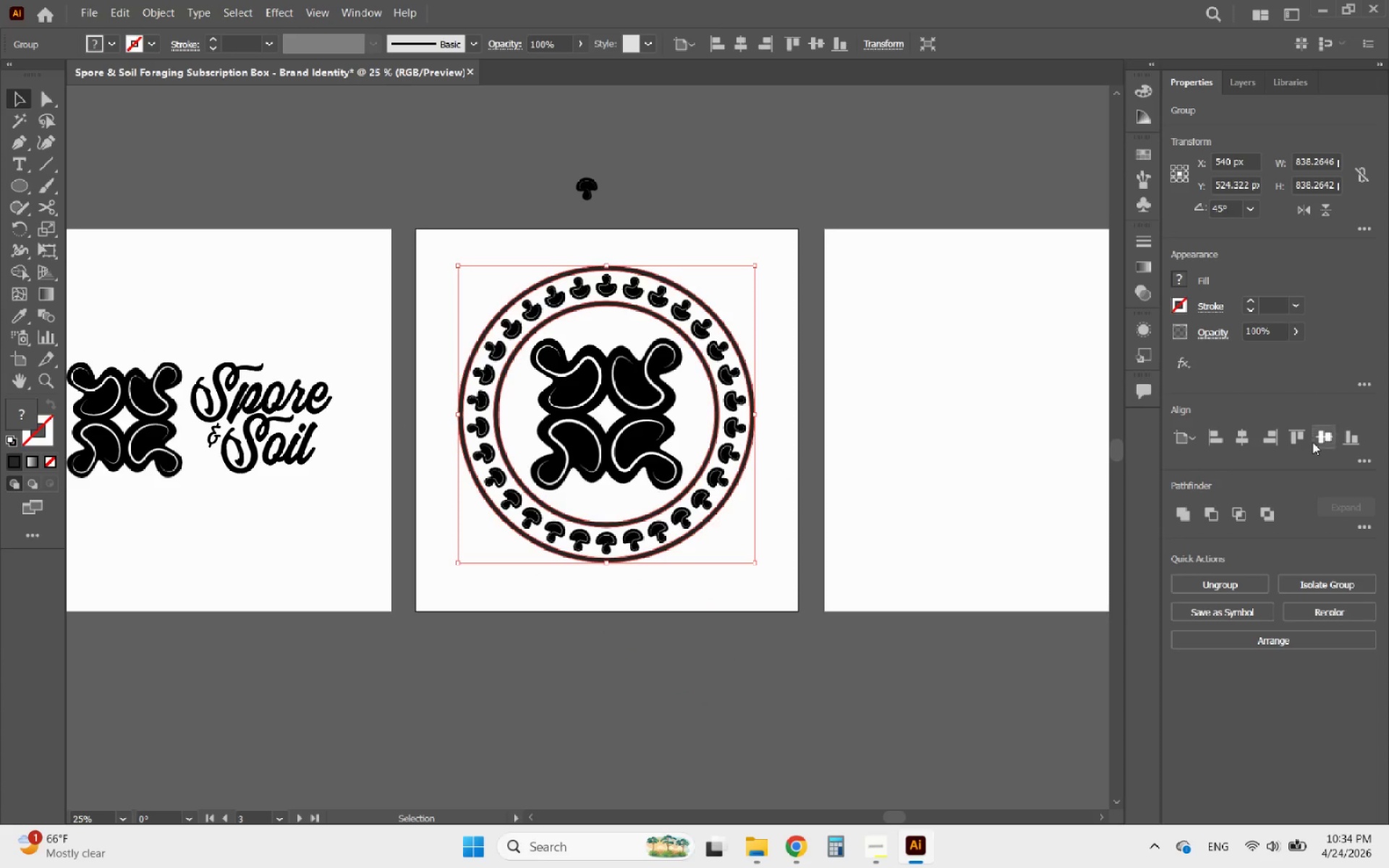 
left_click([1325, 438])
 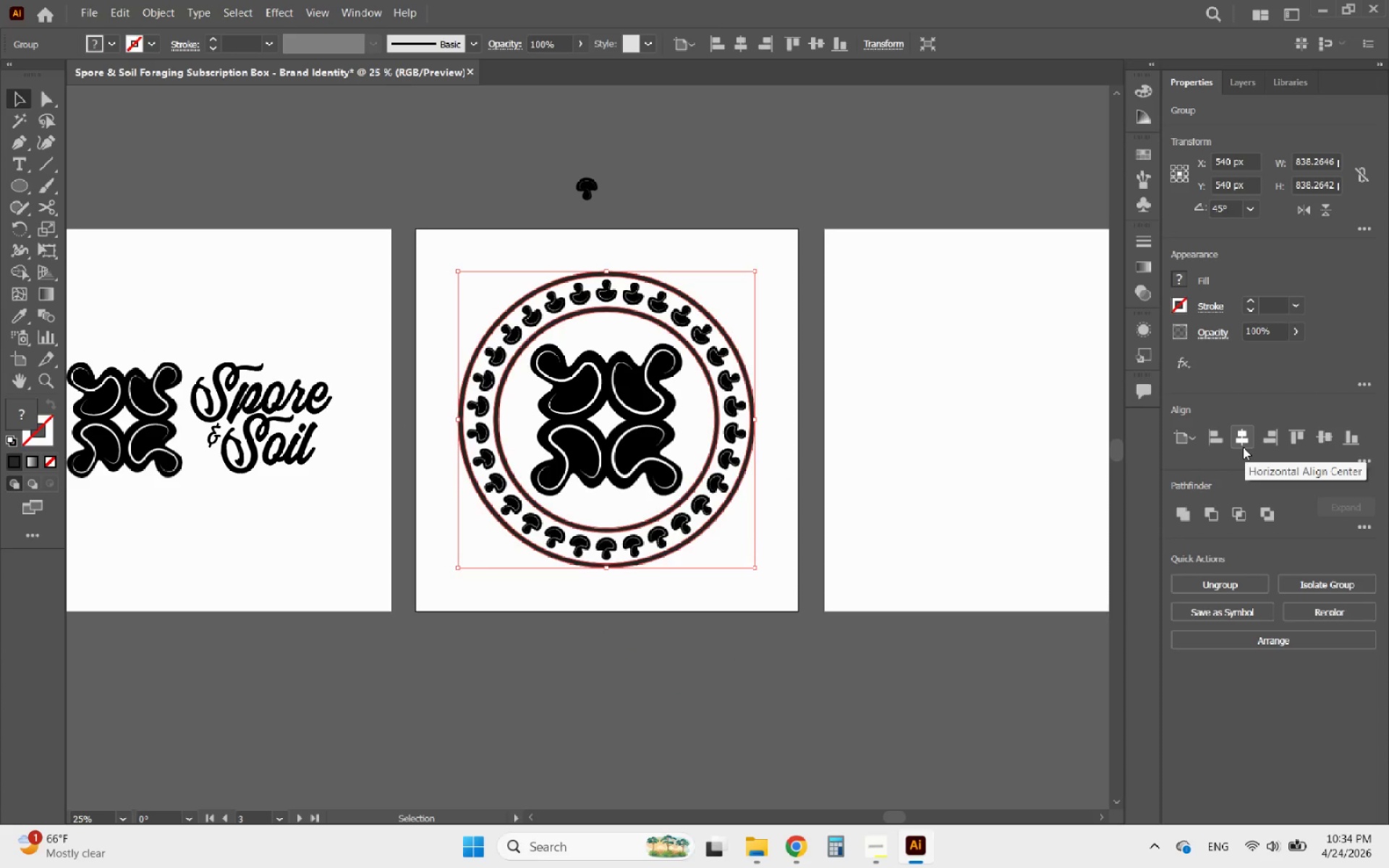 
double_click([1243, 447])
 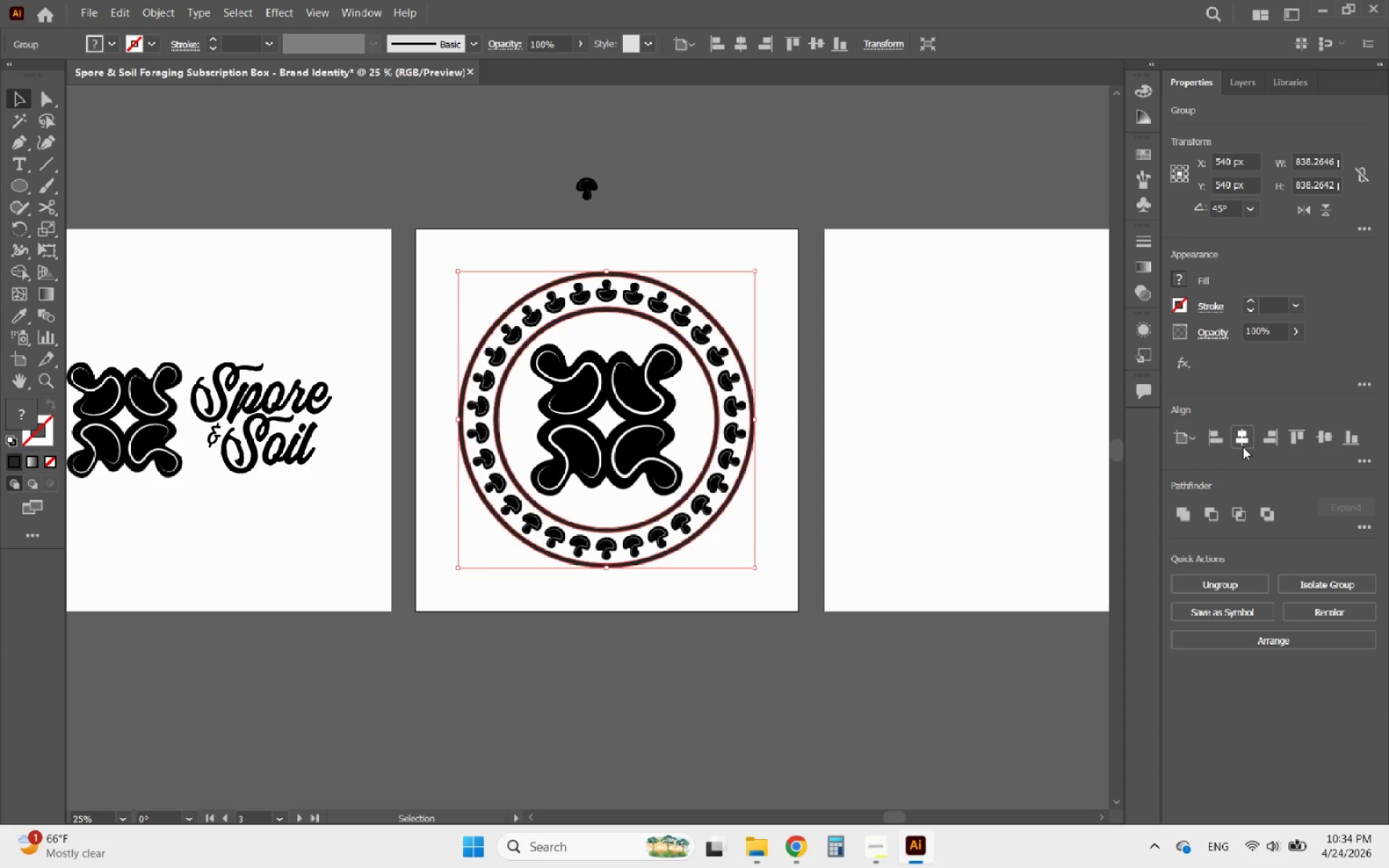 
triple_click([1243, 447])
 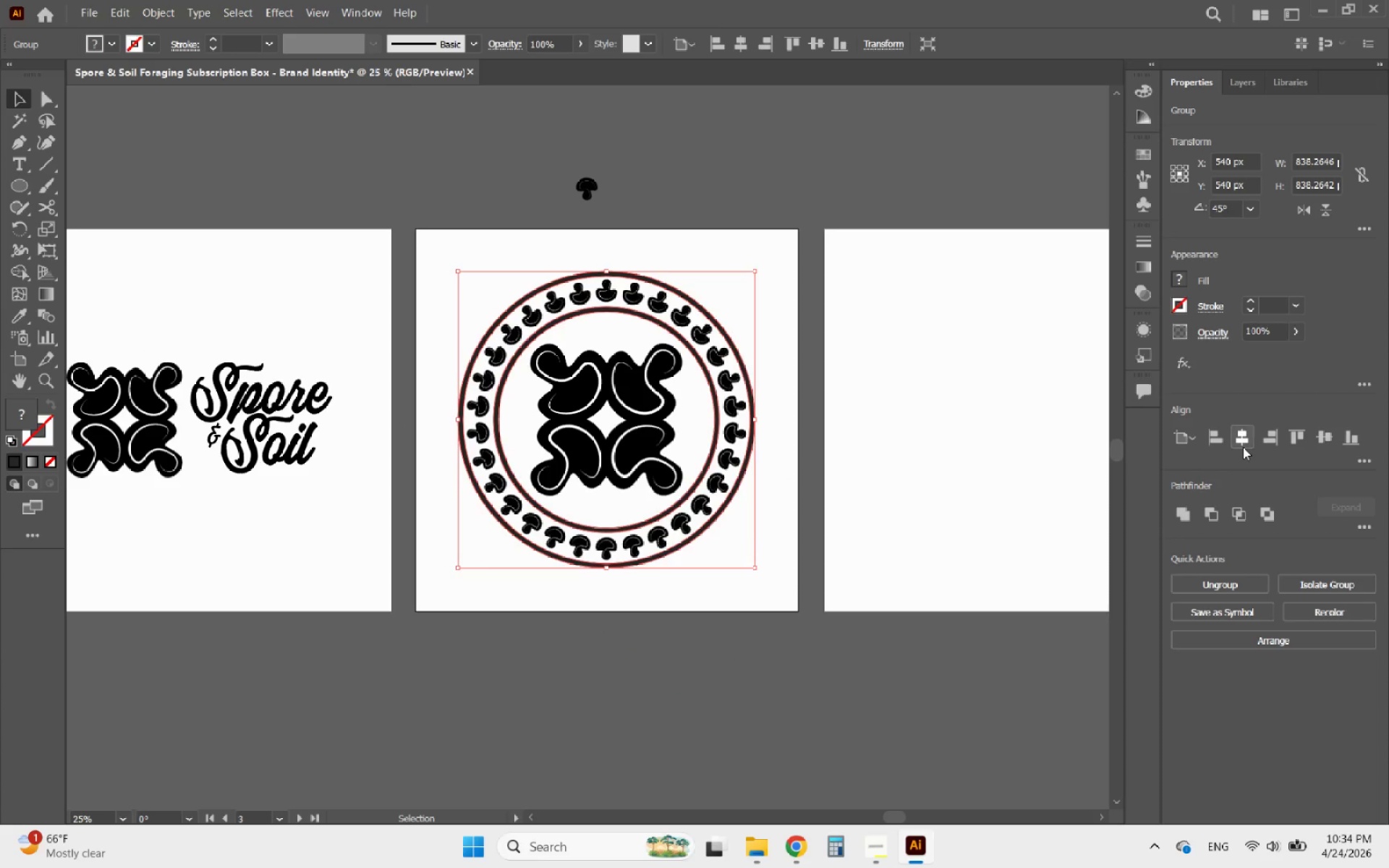 
triple_click([1243, 447])
 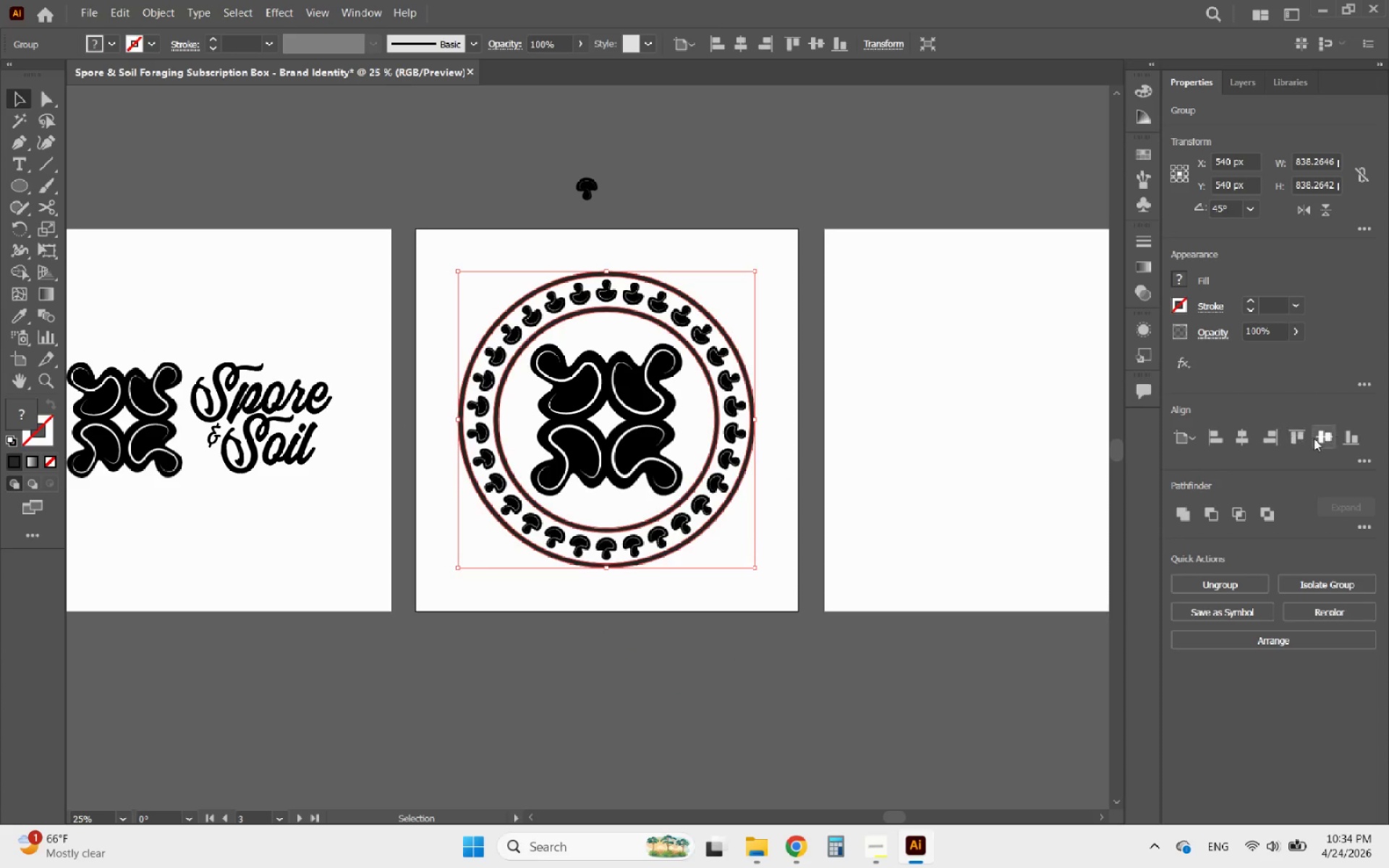 
left_click([1322, 437])
 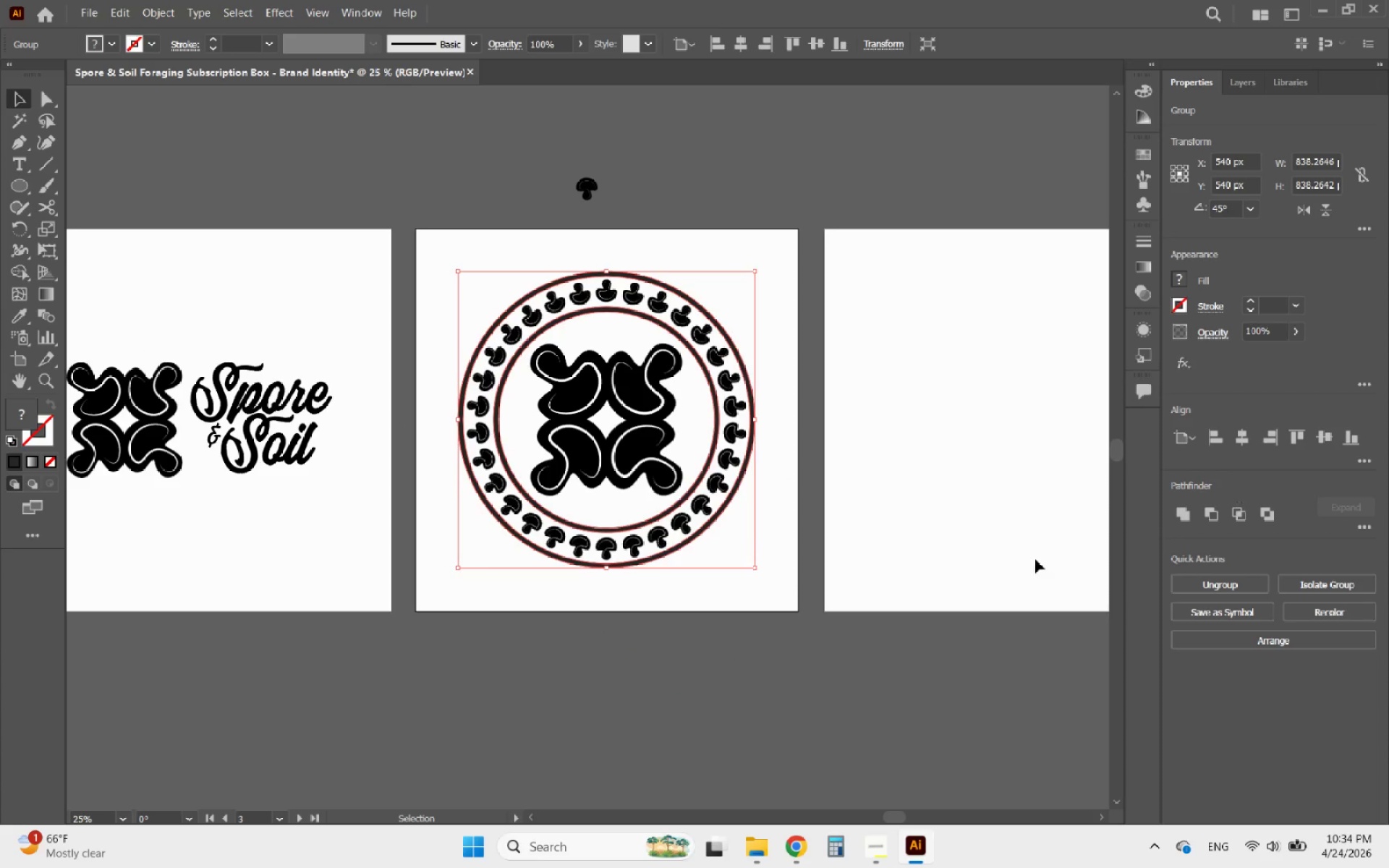 
left_click([844, 596])
 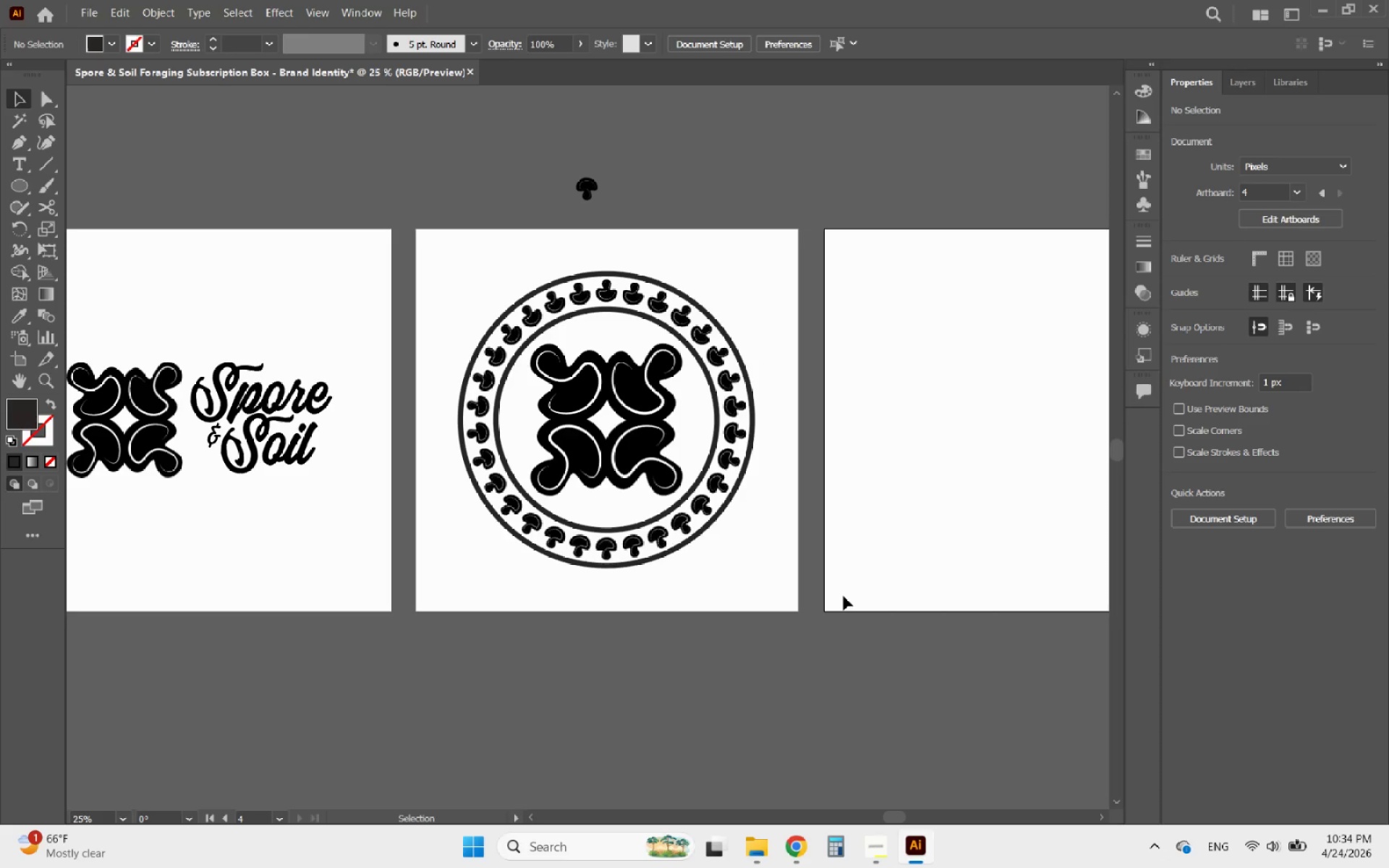 
wait(6.86)
 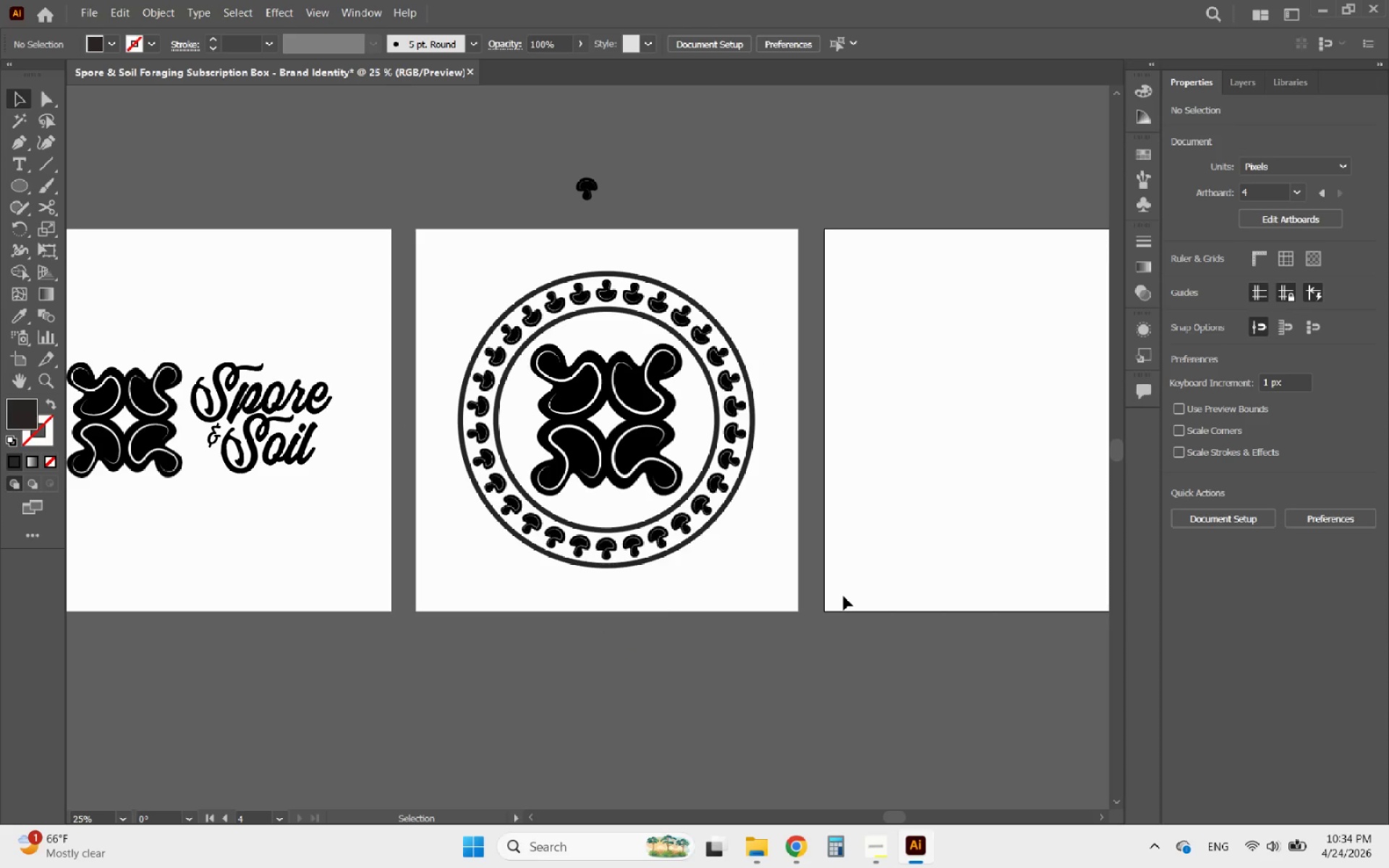 
hold_key(key=AltLeft, duration=0.8)
 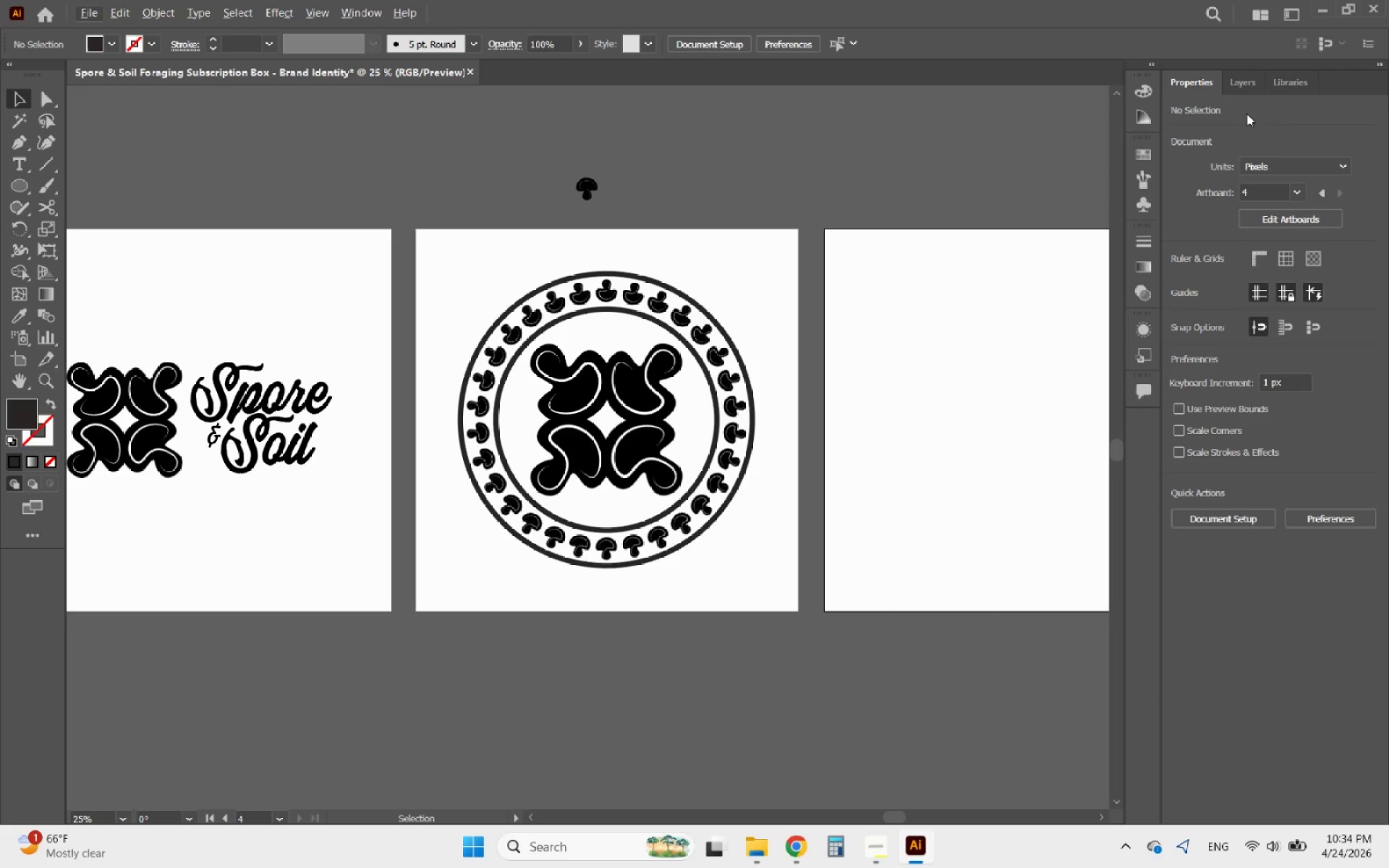 
left_click([1246, 86])
 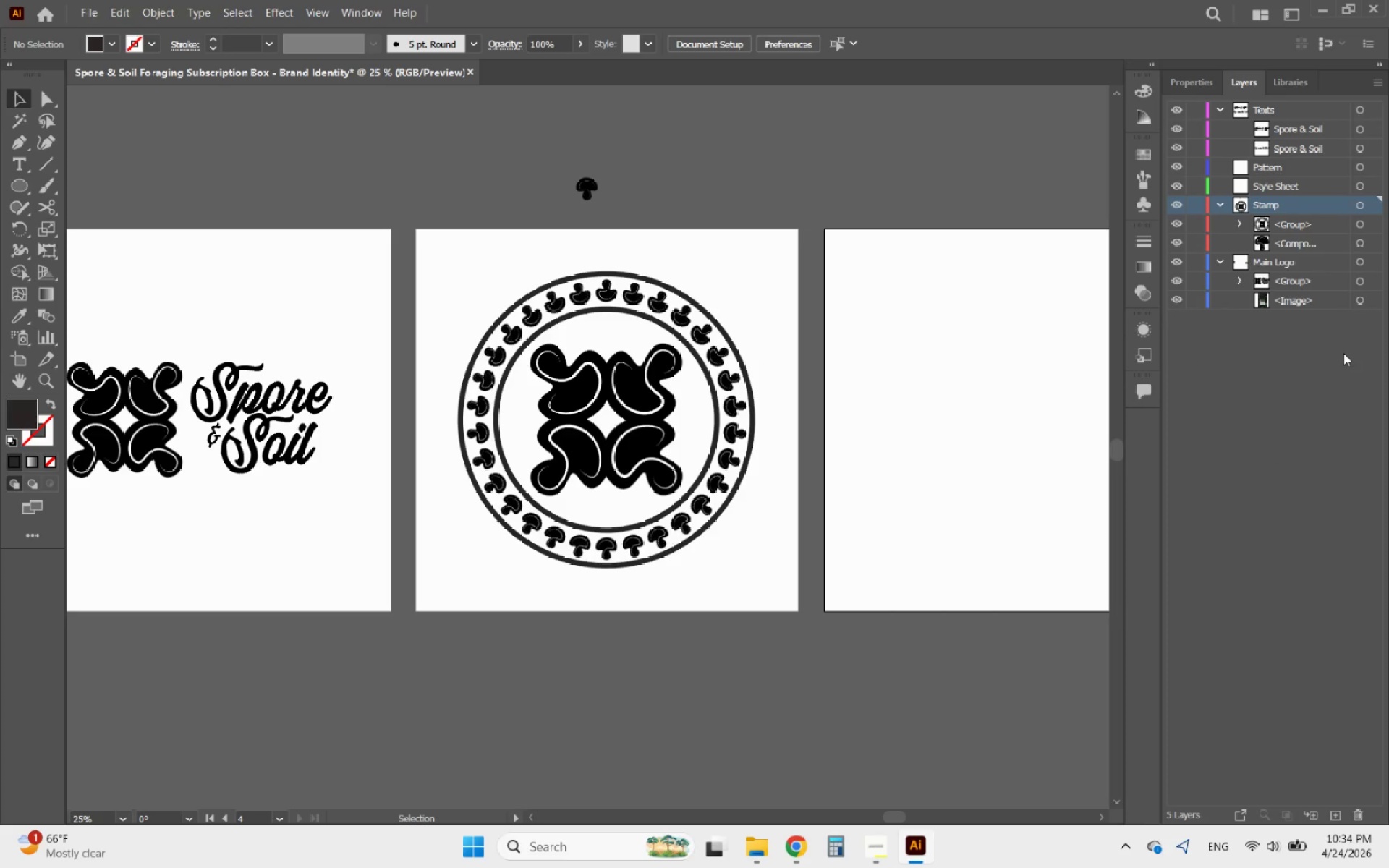 
key(Alt+AltLeft)
 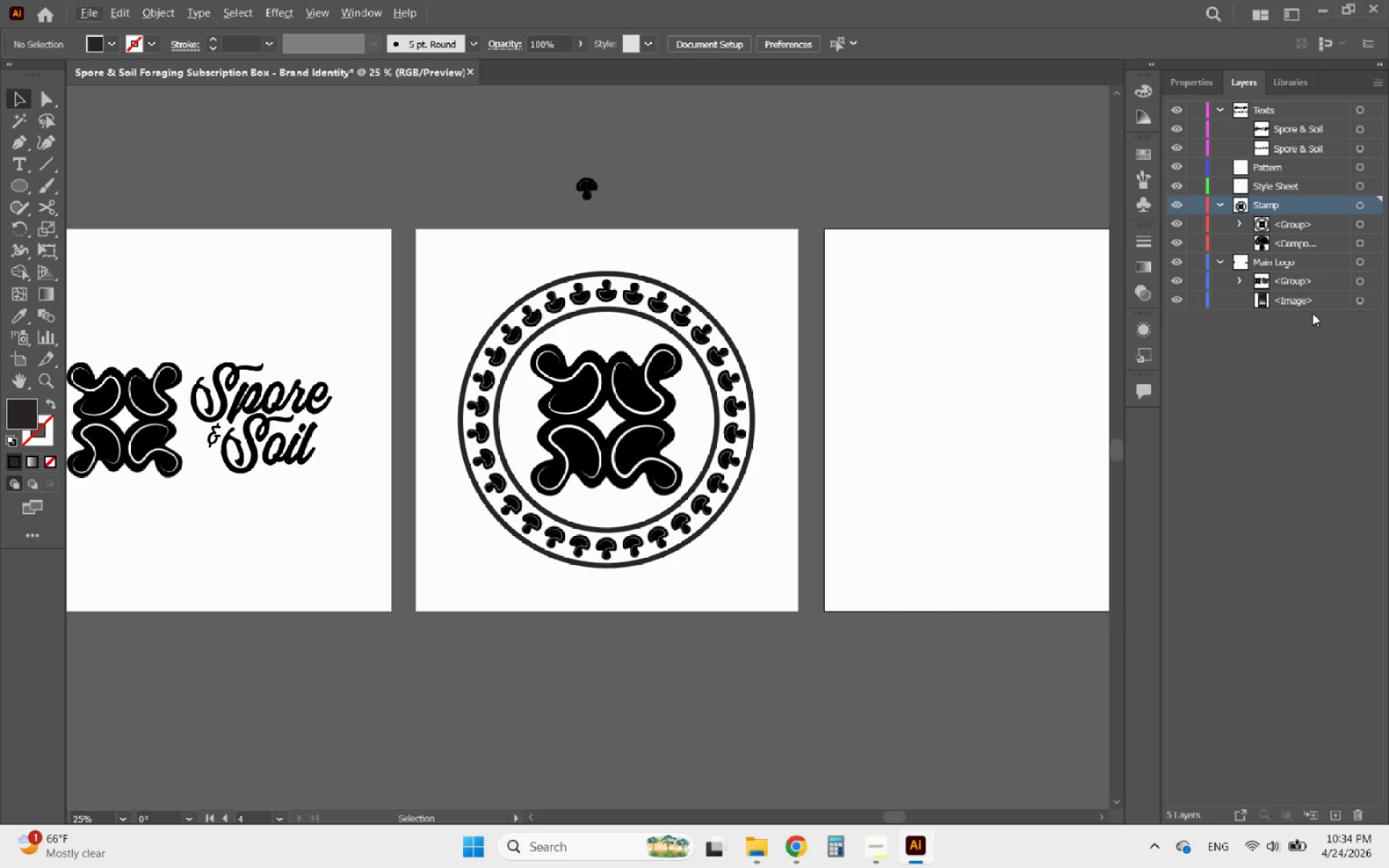 
key(Alt+AltLeft)
 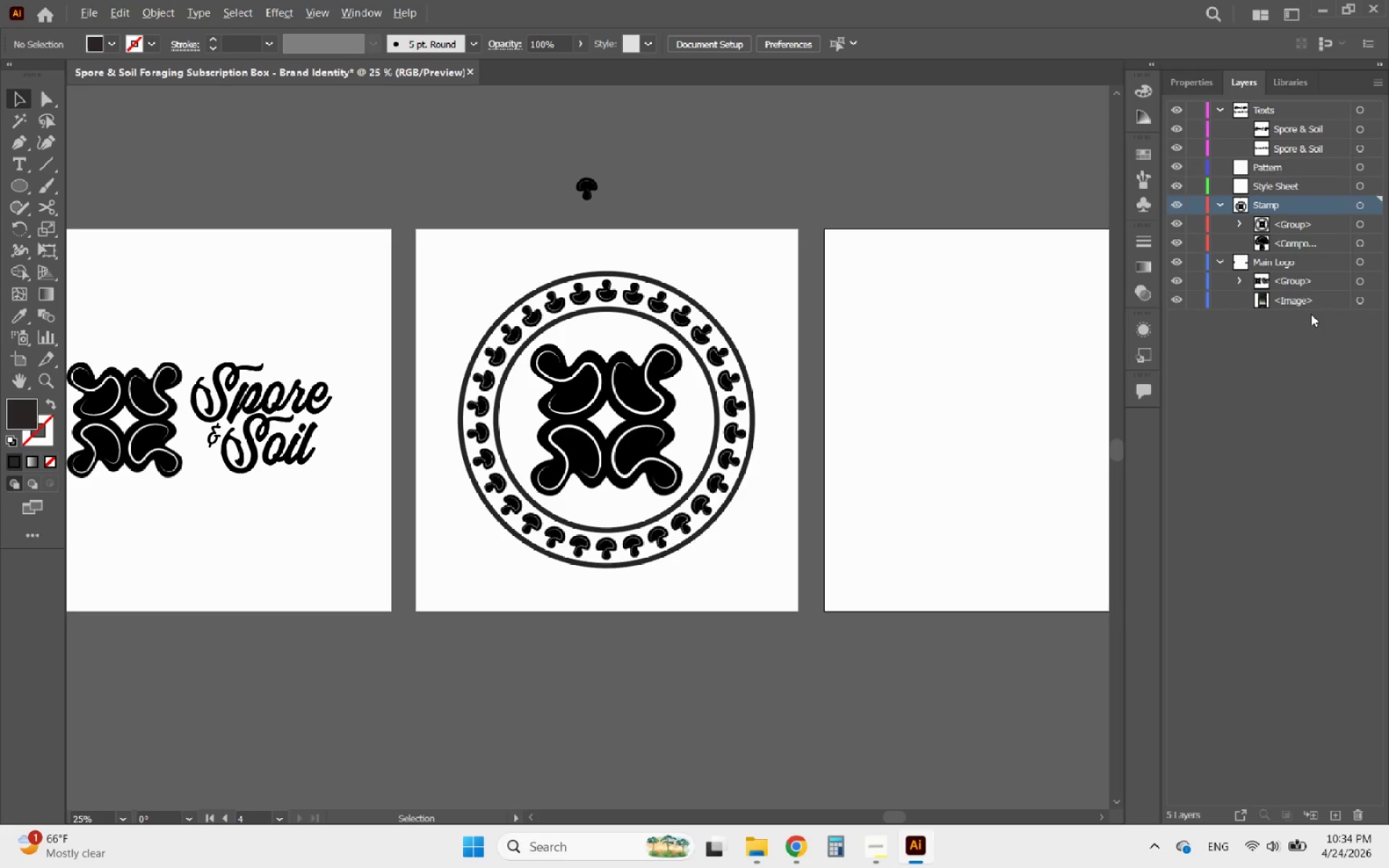 
hold_key(key=AltLeft, duration=1.59)
scroll: coordinate [534, 315], scroll_direction: none, amount: 0.0
 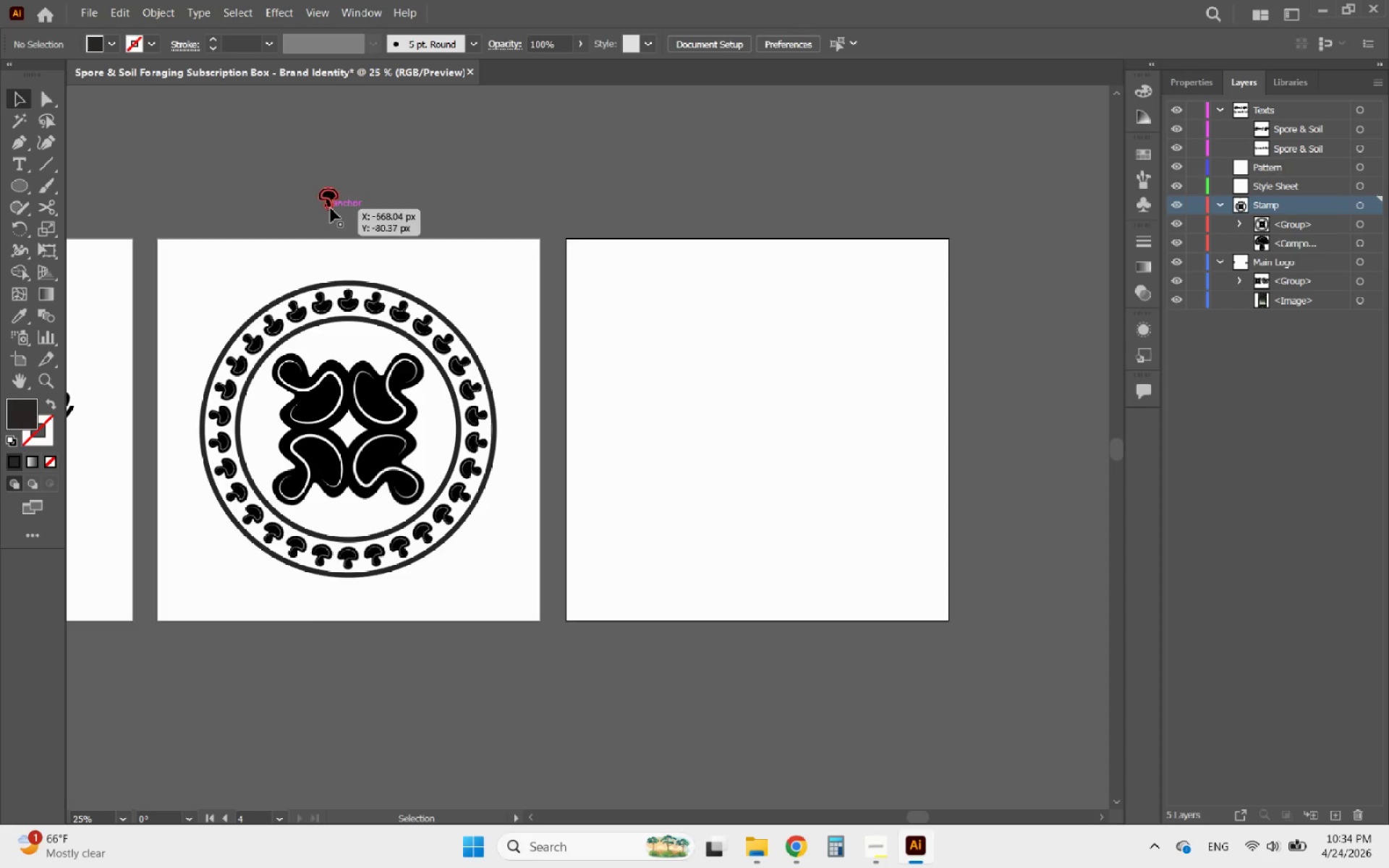 
left_click_drag(start_coordinate=[331, 208], to_coordinate=[727, 399])
 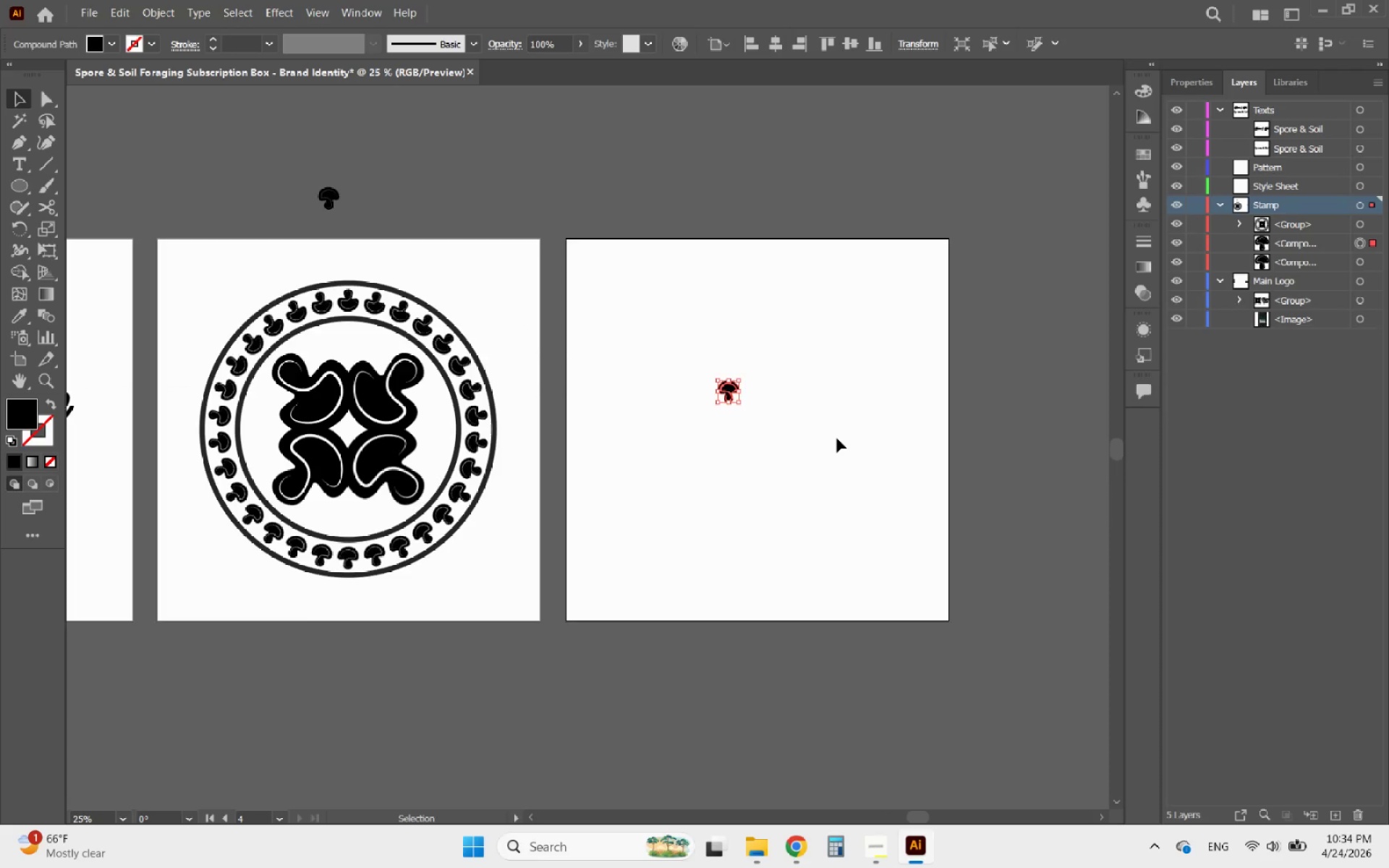 
hold_key(key=AltLeft, duration=1.12)
 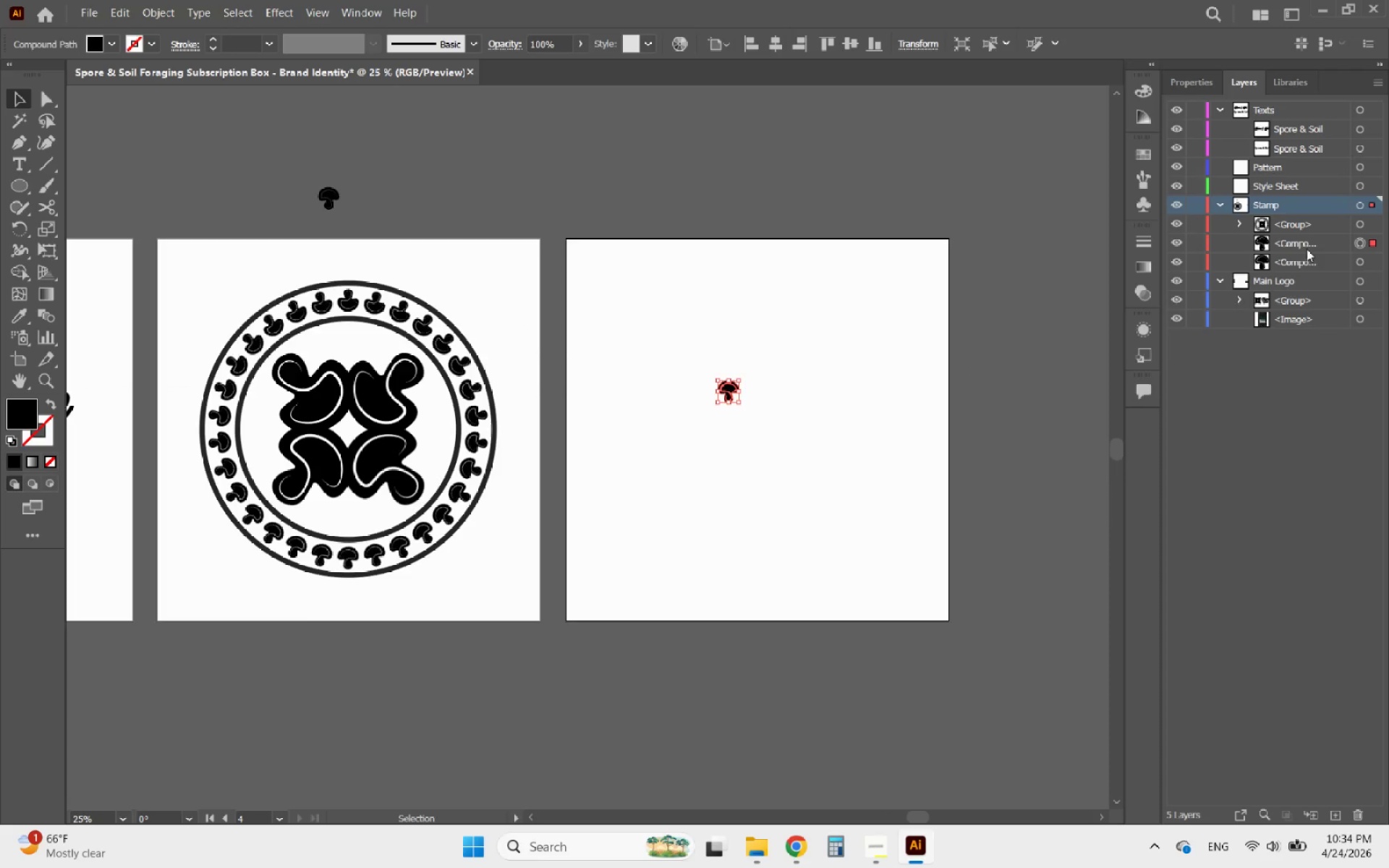 
left_click_drag(start_coordinate=[1319, 245], to_coordinate=[1309, 165])
 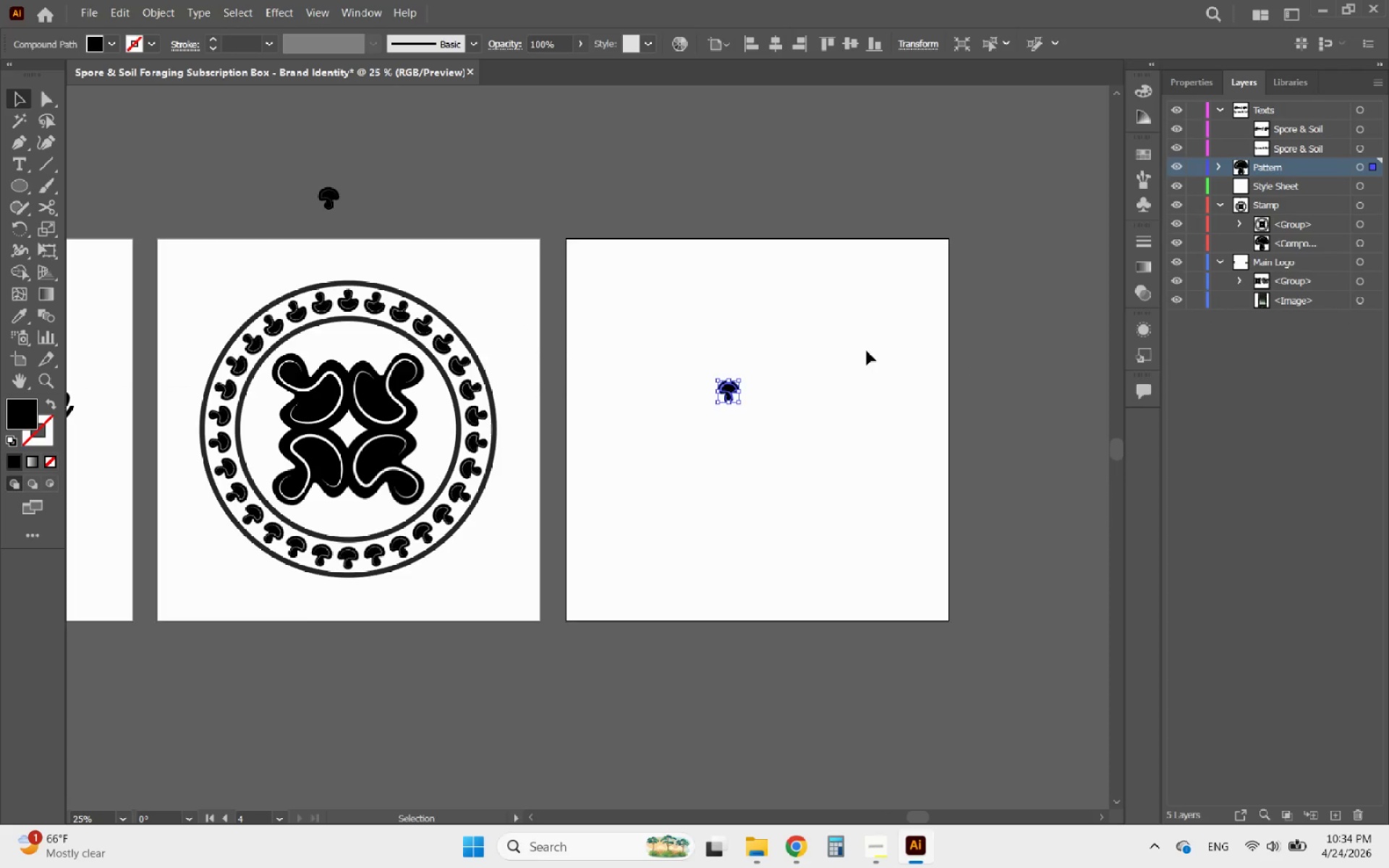 
hold_key(key=AltLeft, duration=0.75)
scroll: coordinate [749, 408], scroll_direction: up, amount: 3.0
 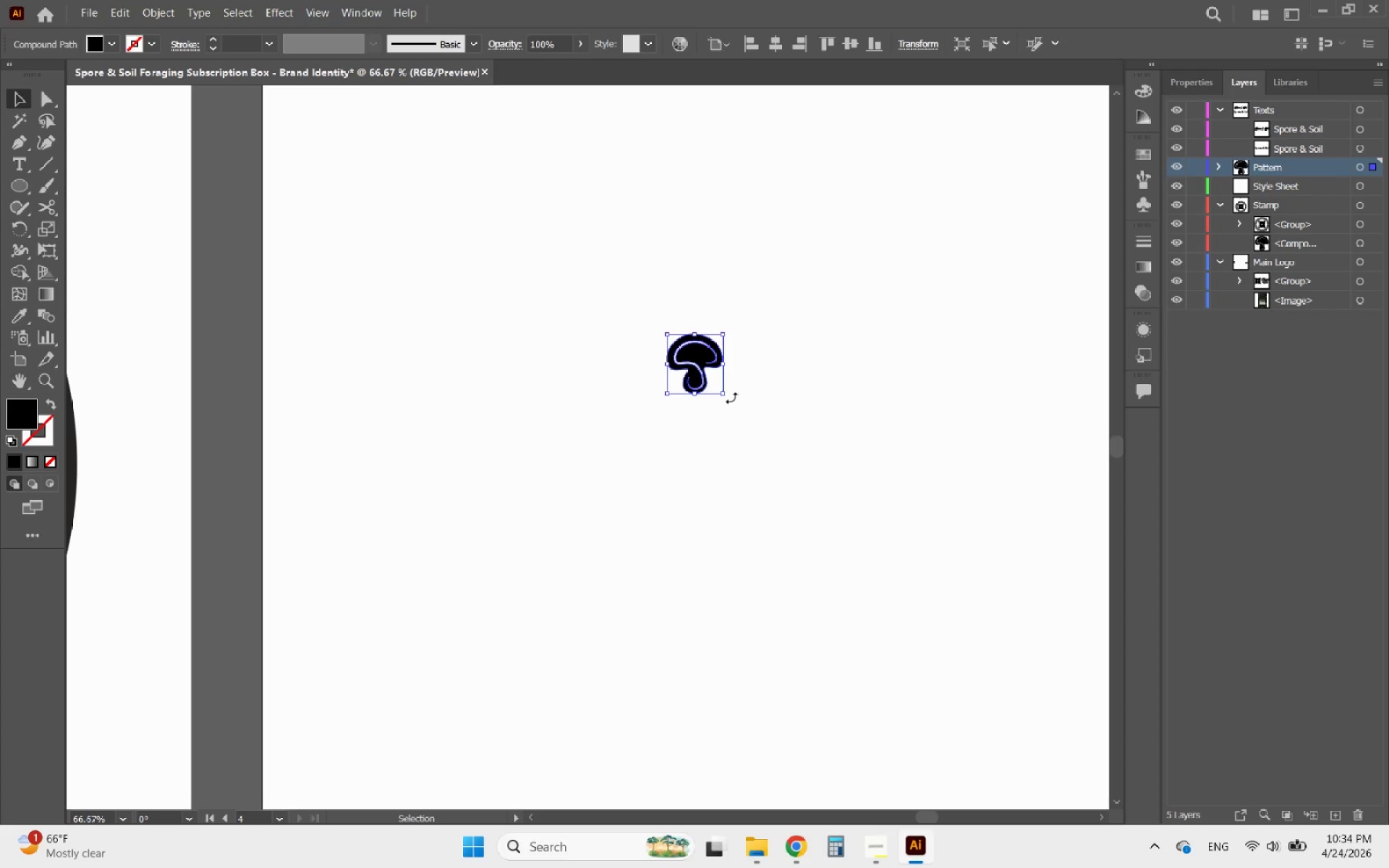 
left_click_drag(start_coordinate=[731, 398], to_coordinate=[761, 364])
 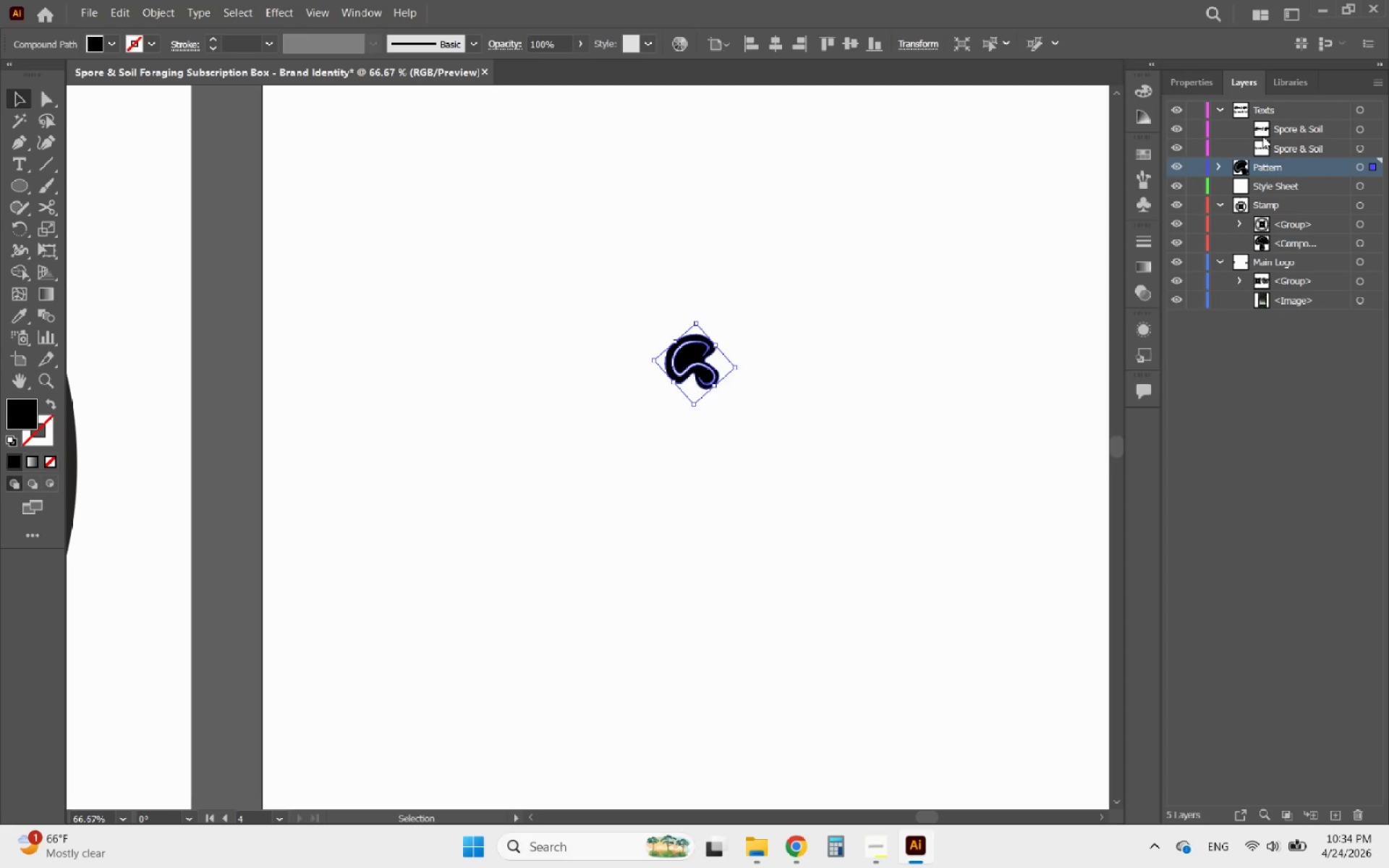 
left_click([1186, 80])
 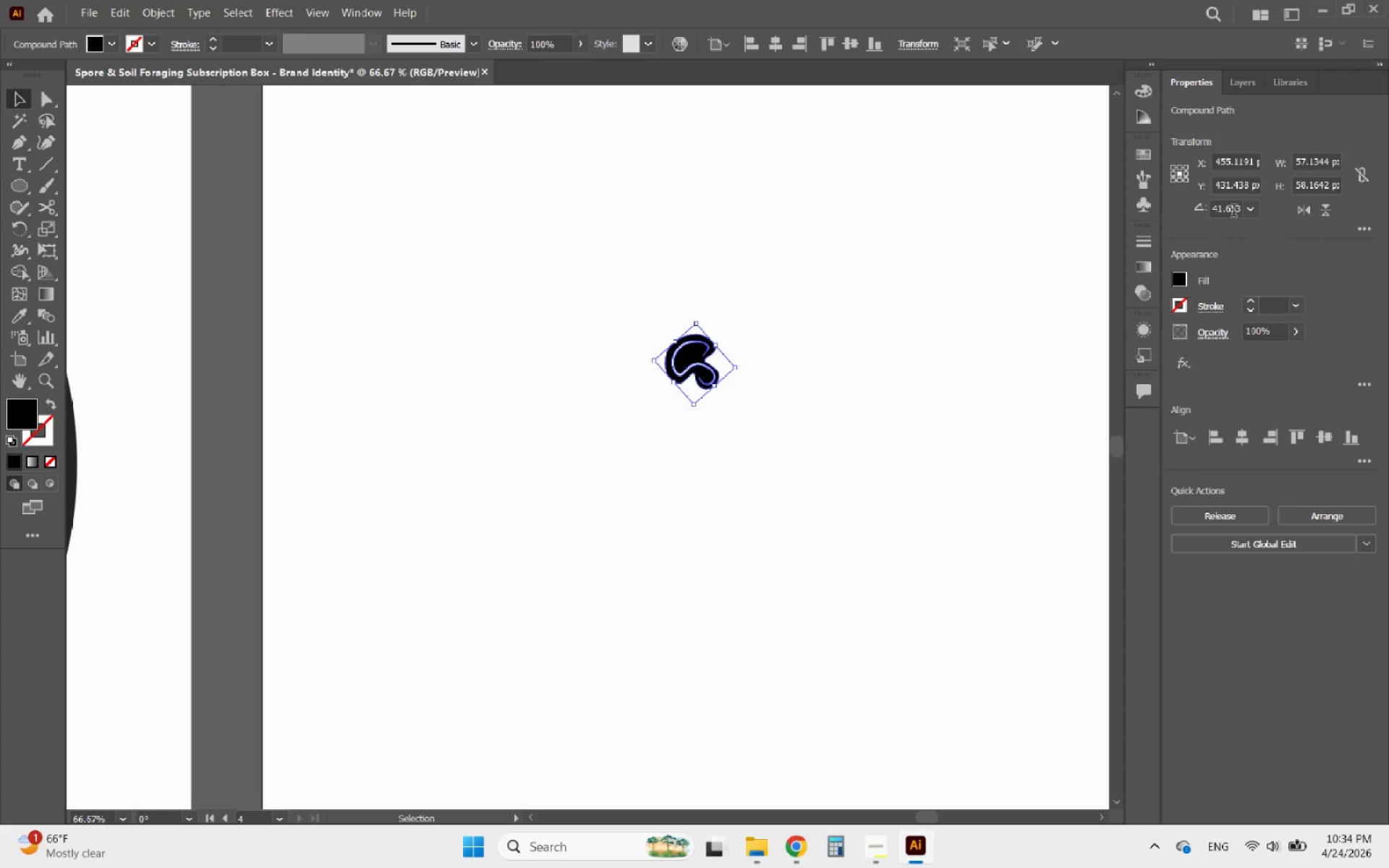 
left_click_drag(start_coordinate=[1217, 212], to_coordinate=[1264, 212])
 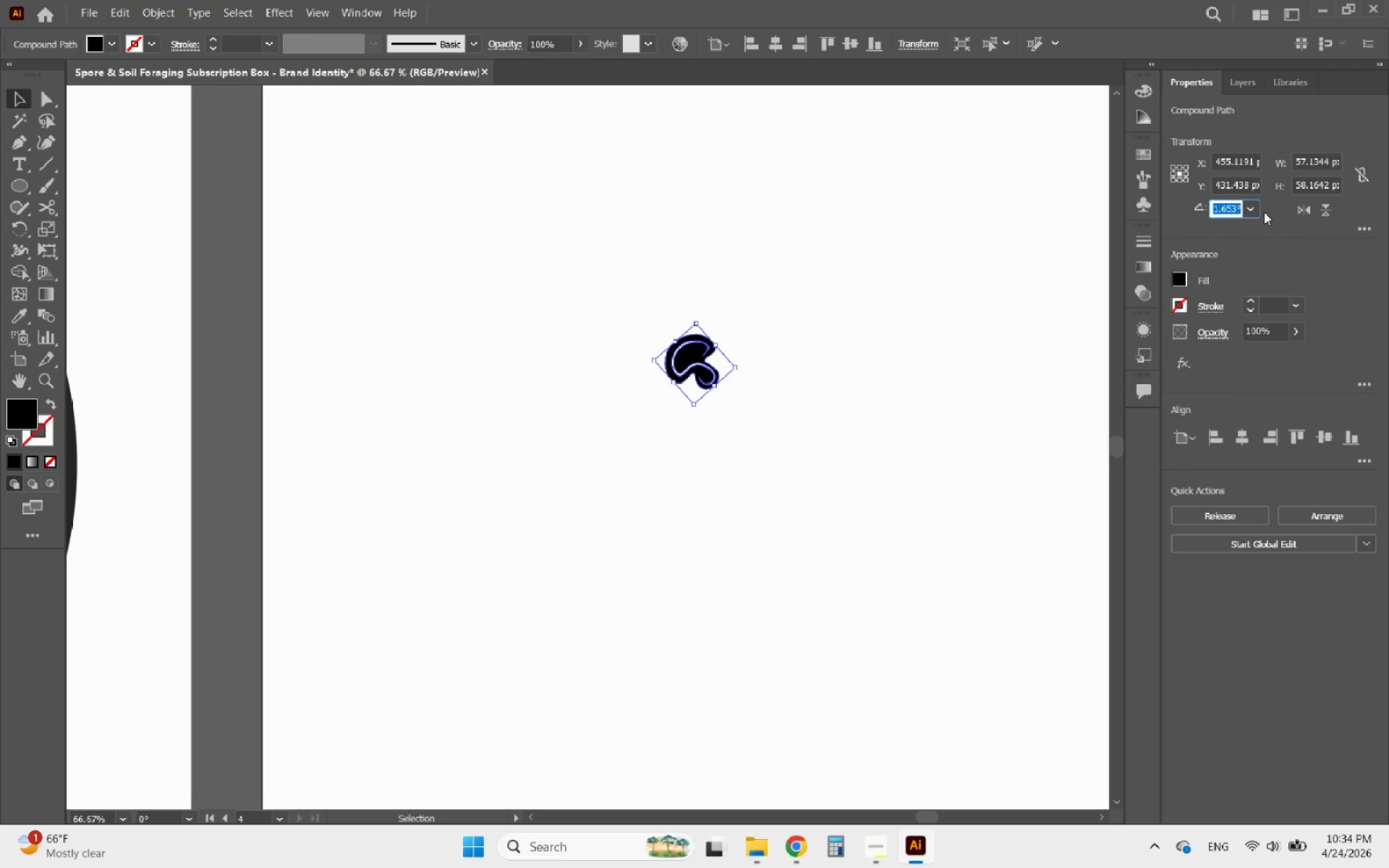 
key(5)
 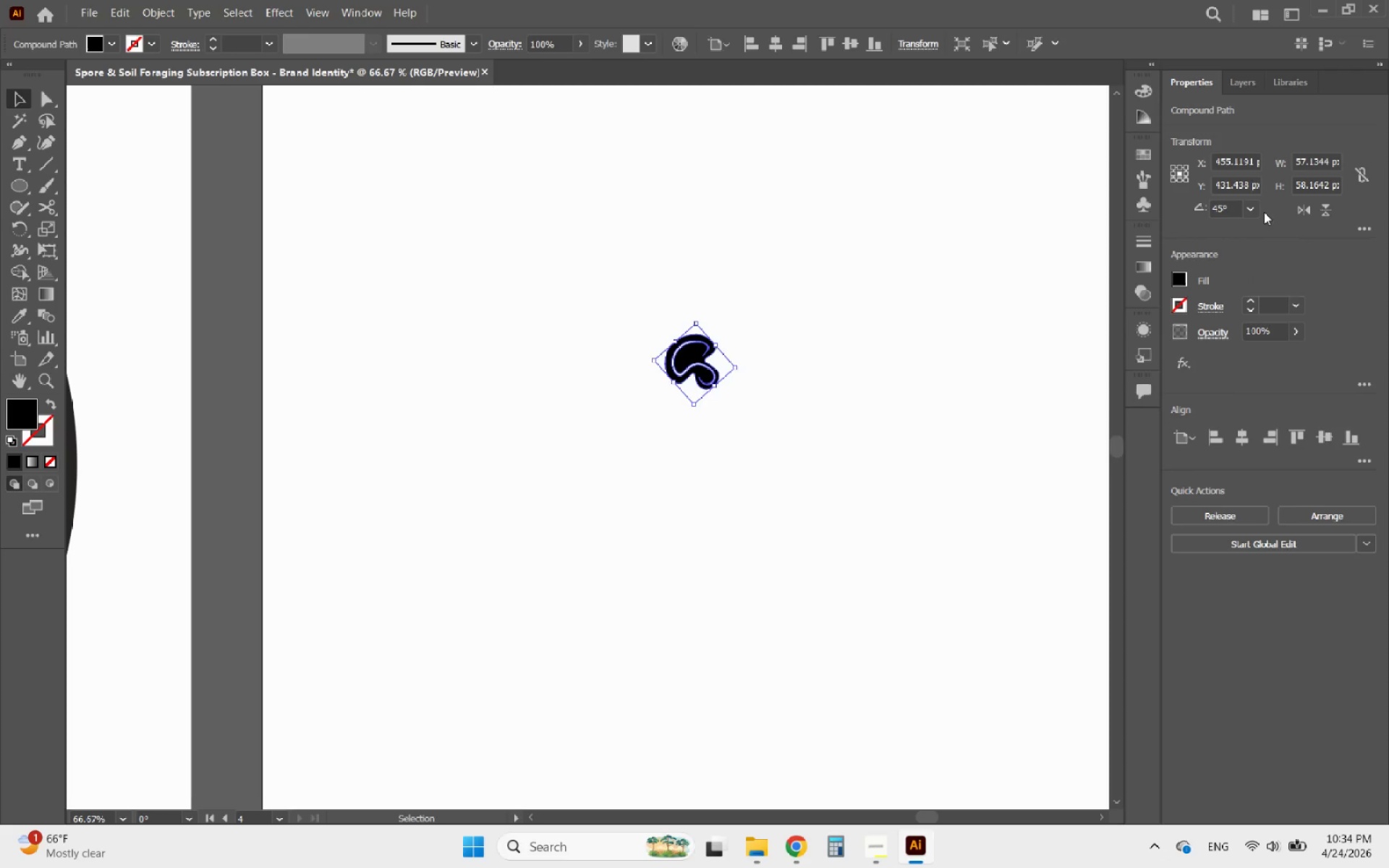 
key(Enter)
 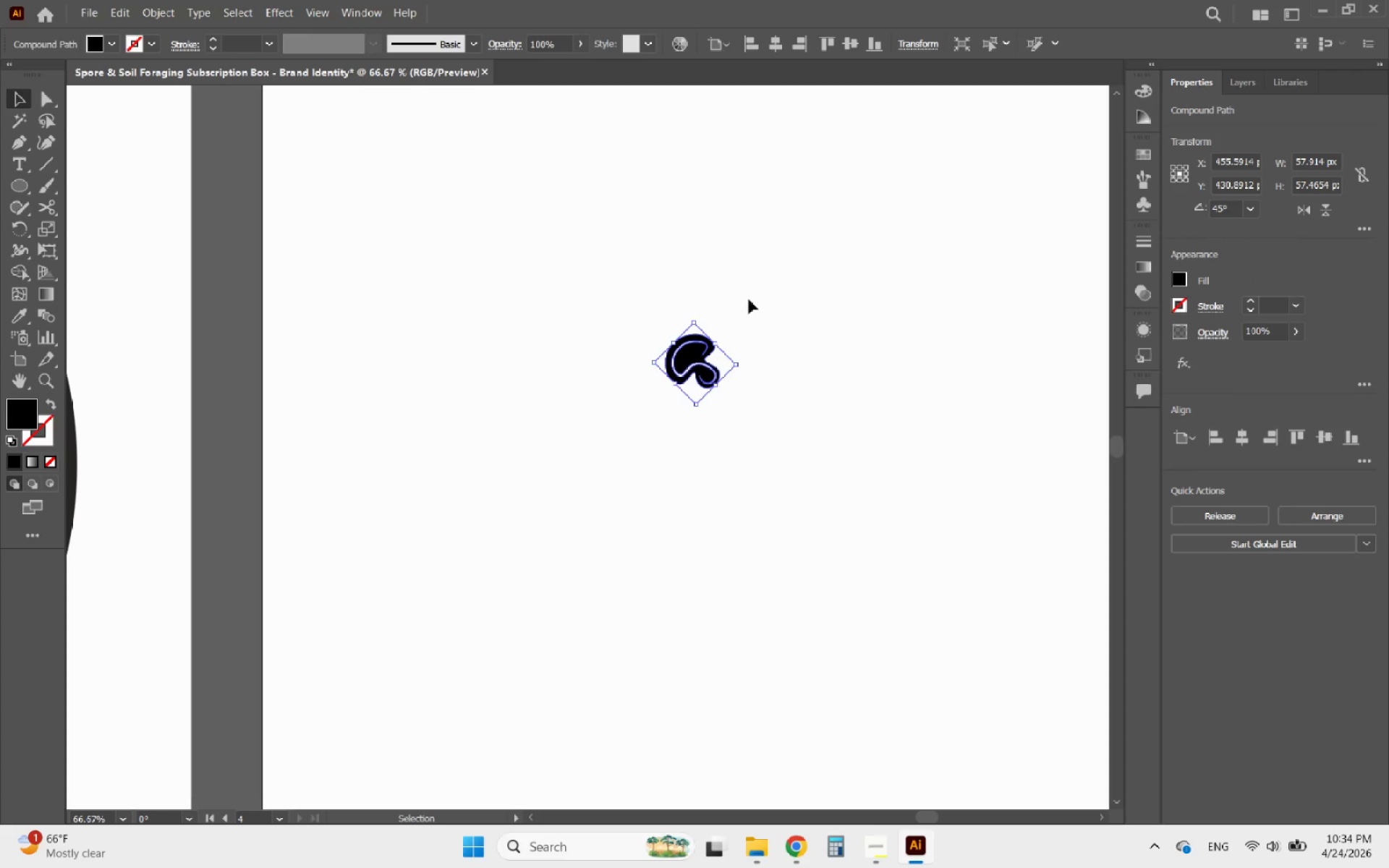 
hold_key(key=AltLeft, duration=0.84)
scroll: coordinate [728, 427], scroll_direction: up, amount: 2.0
 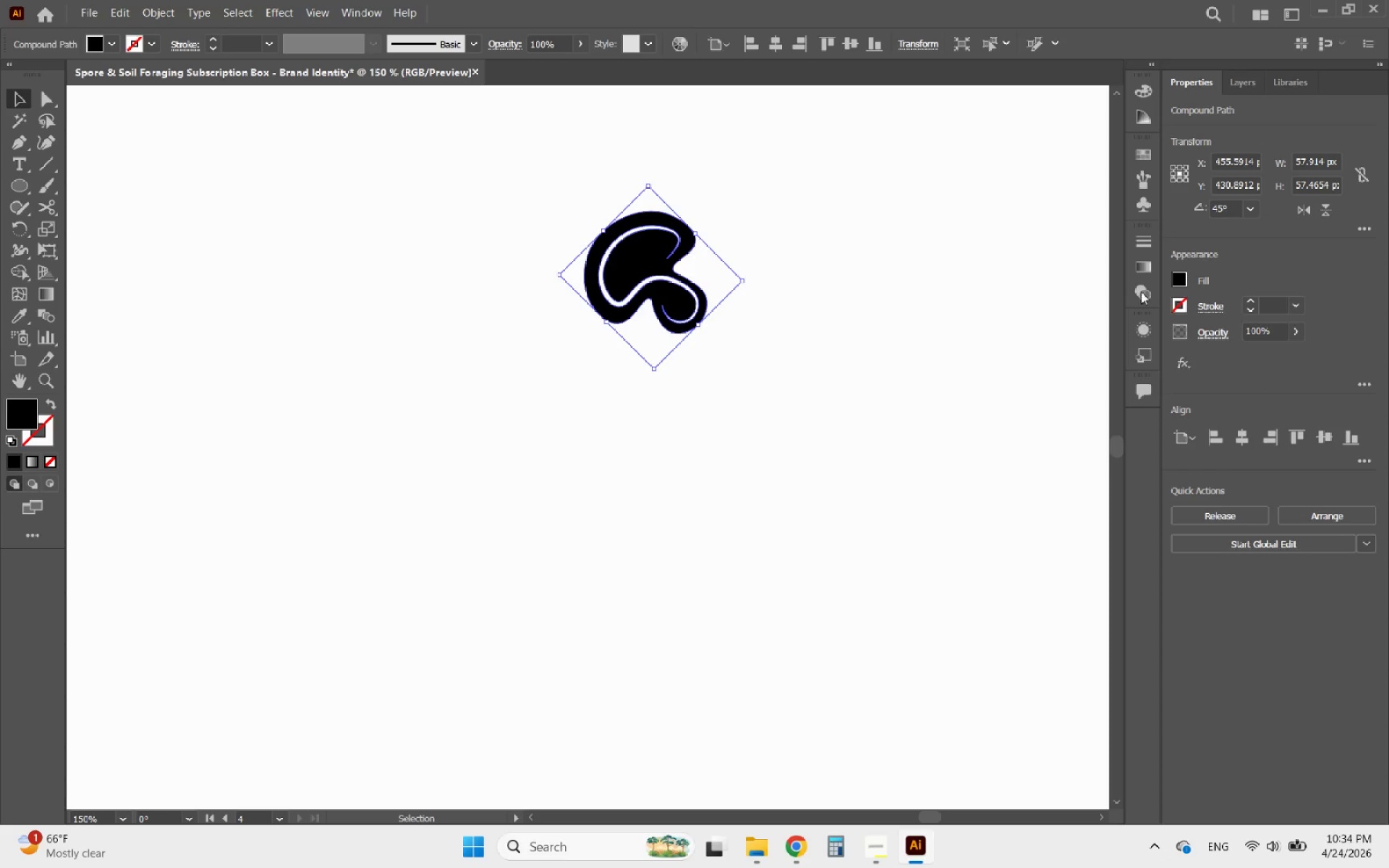 
hold_key(key=AltLeft, duration=1.66)
left_click_drag(start_coordinate=[643, 258], to_coordinate=[783, 268])
 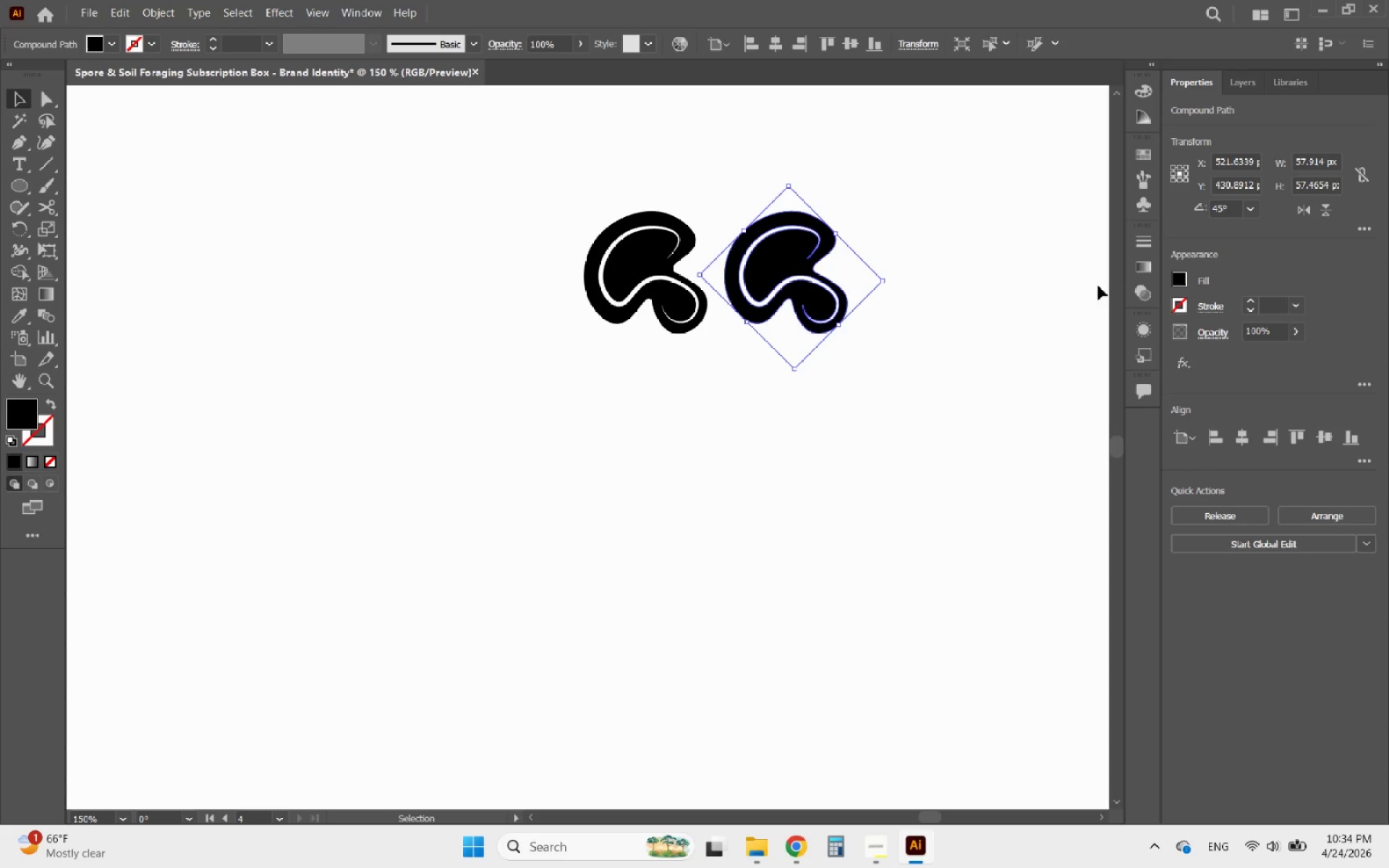 
hold_key(key=ShiftLeft, duration=0.75)
 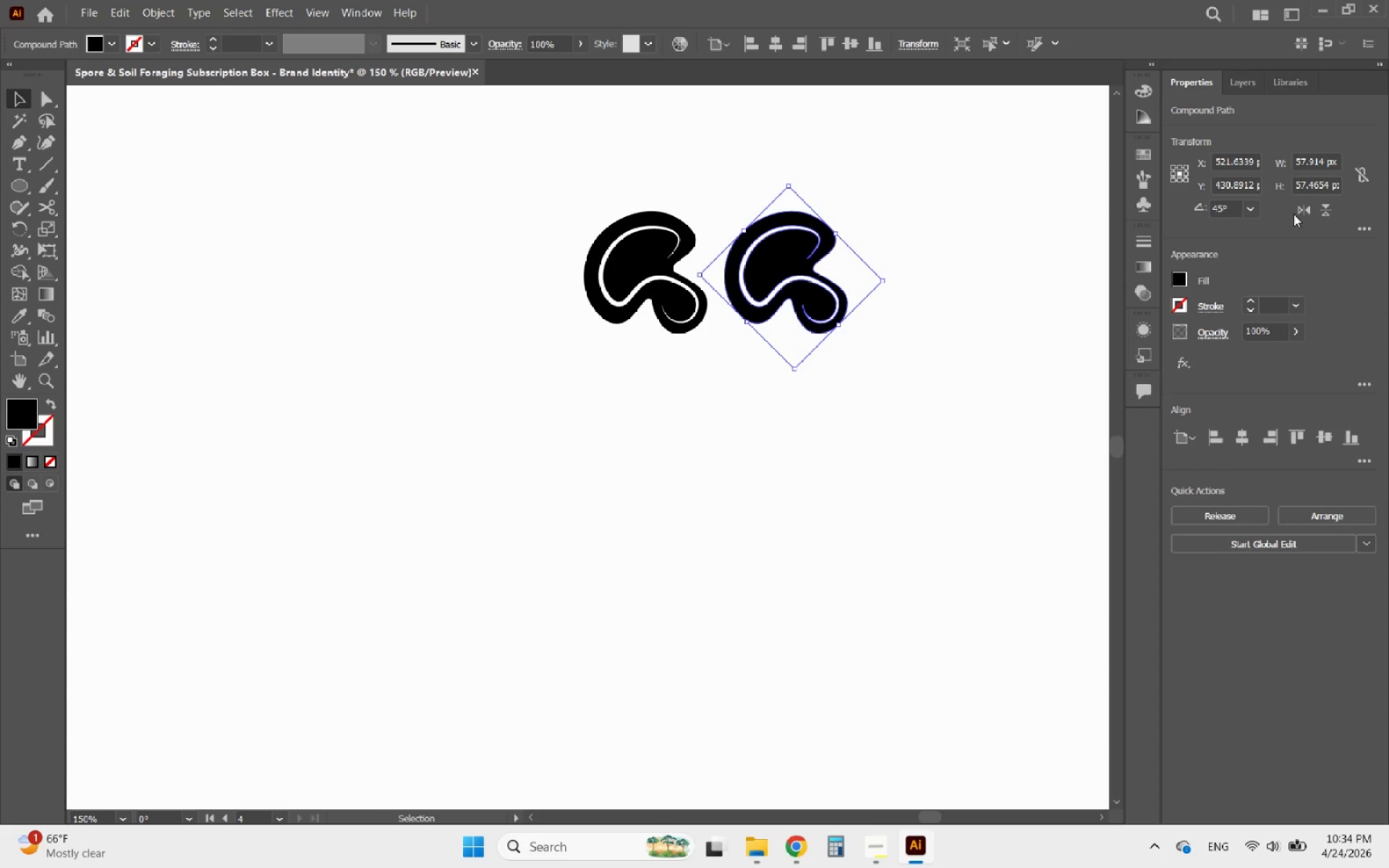 
left_click([1314, 213])
 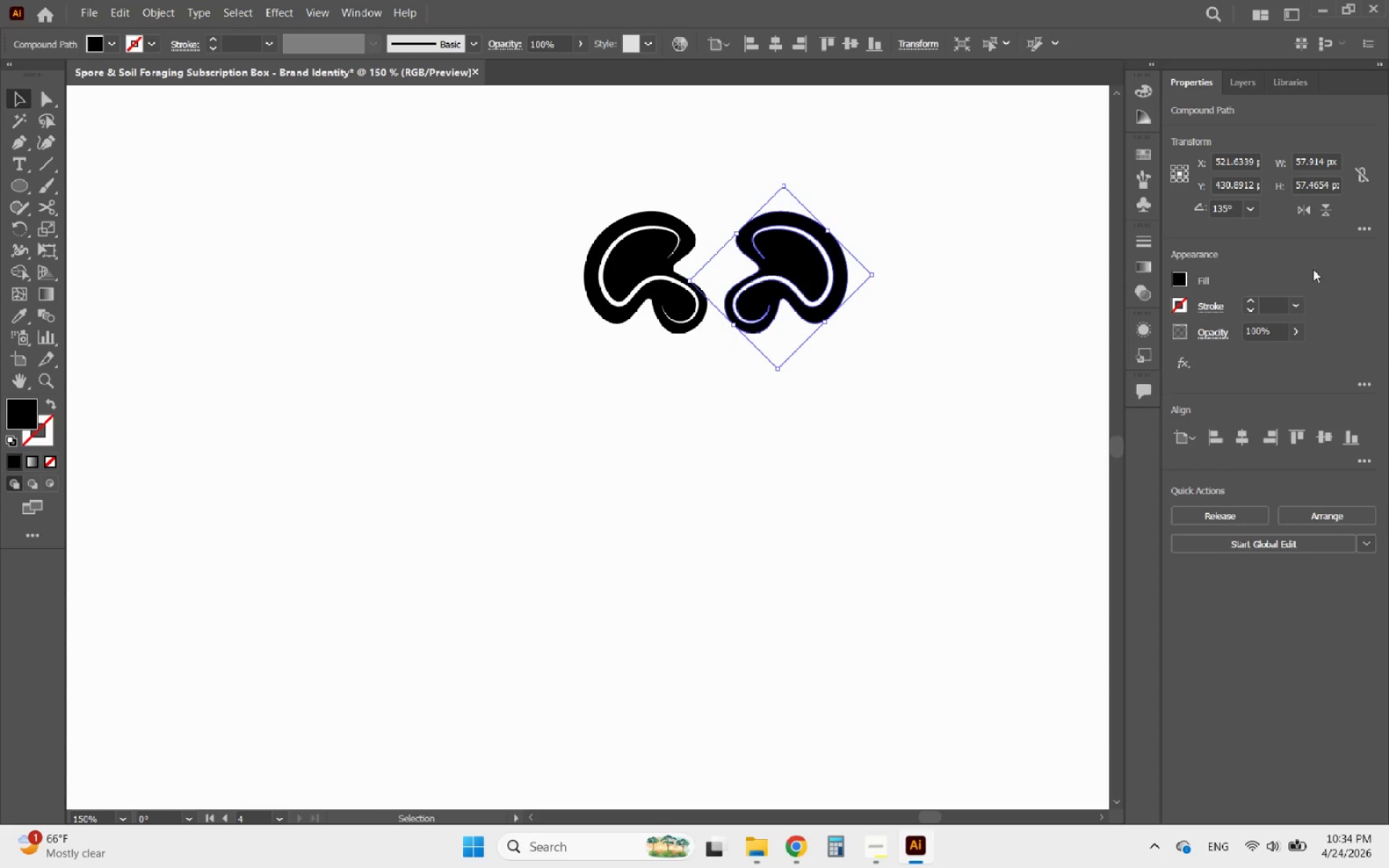 
left_click([1326, 210])
 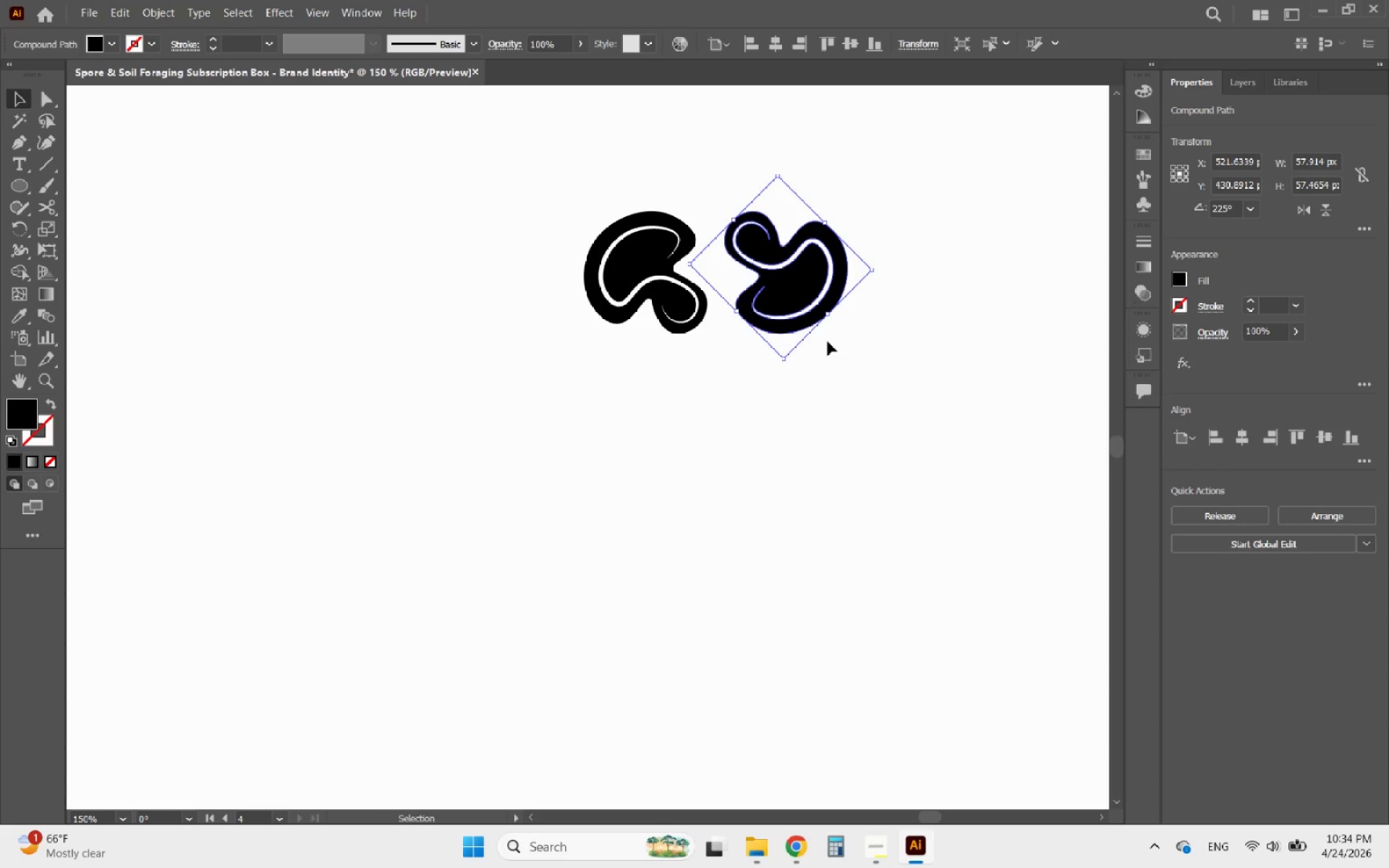 
hold_key(key=AltLeft, duration=0.56)
scroll: coordinate [714, 242], scroll_direction: up, amount: 2.0
 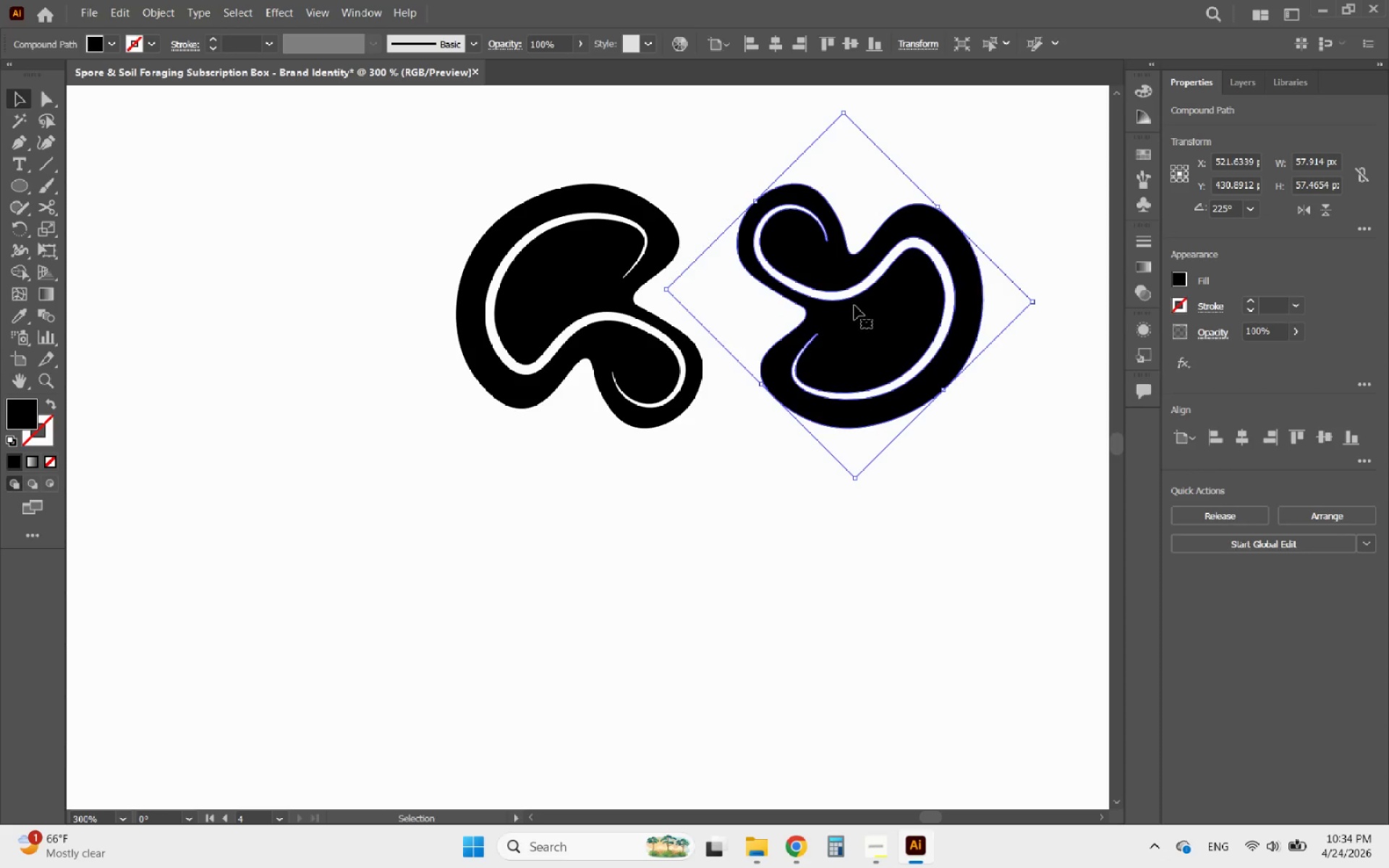 
left_click_drag(start_coordinate=[853, 305], to_coordinate=[797, 346])
 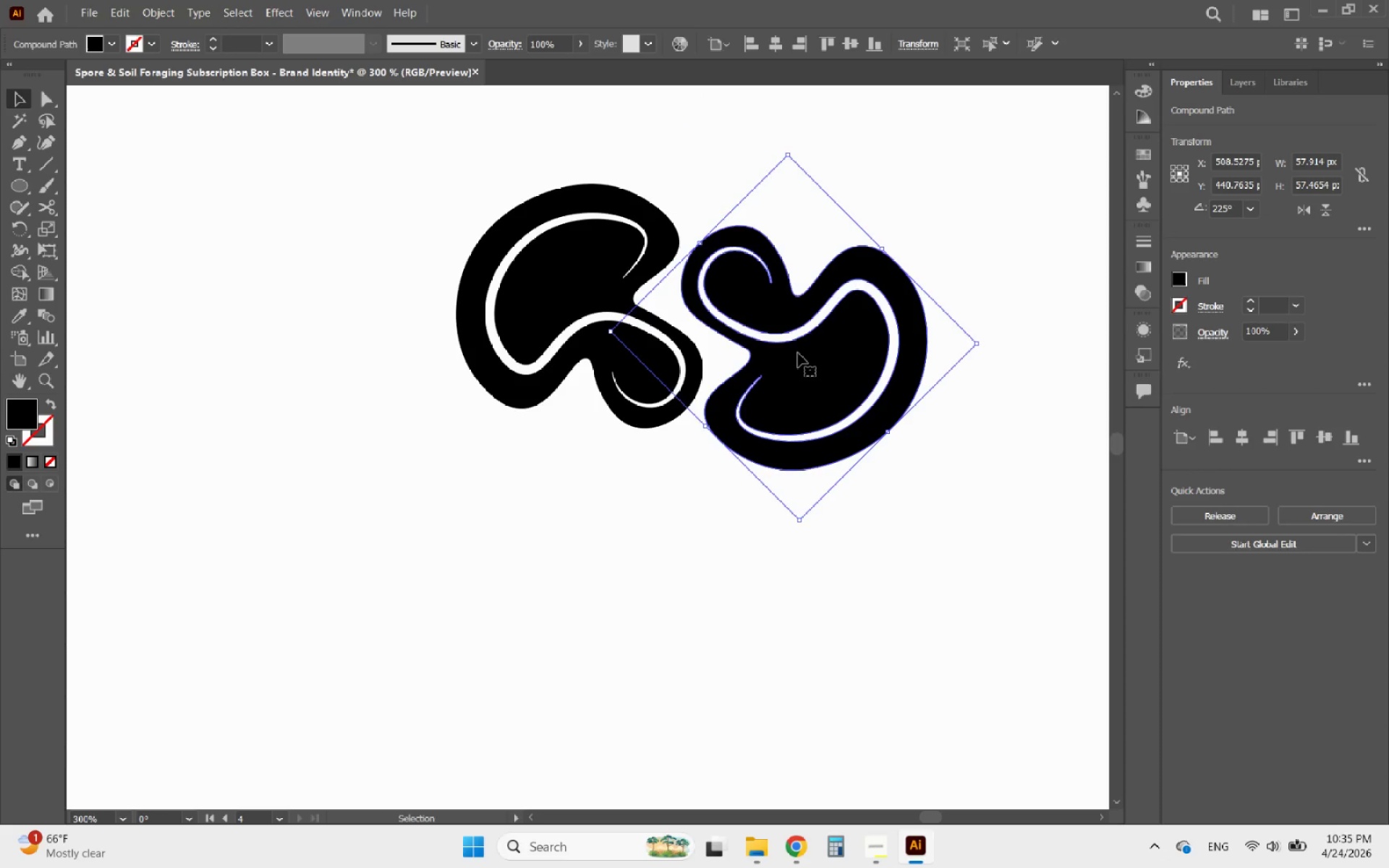 
hold_key(key=ShiftLeft, duration=1.02)
 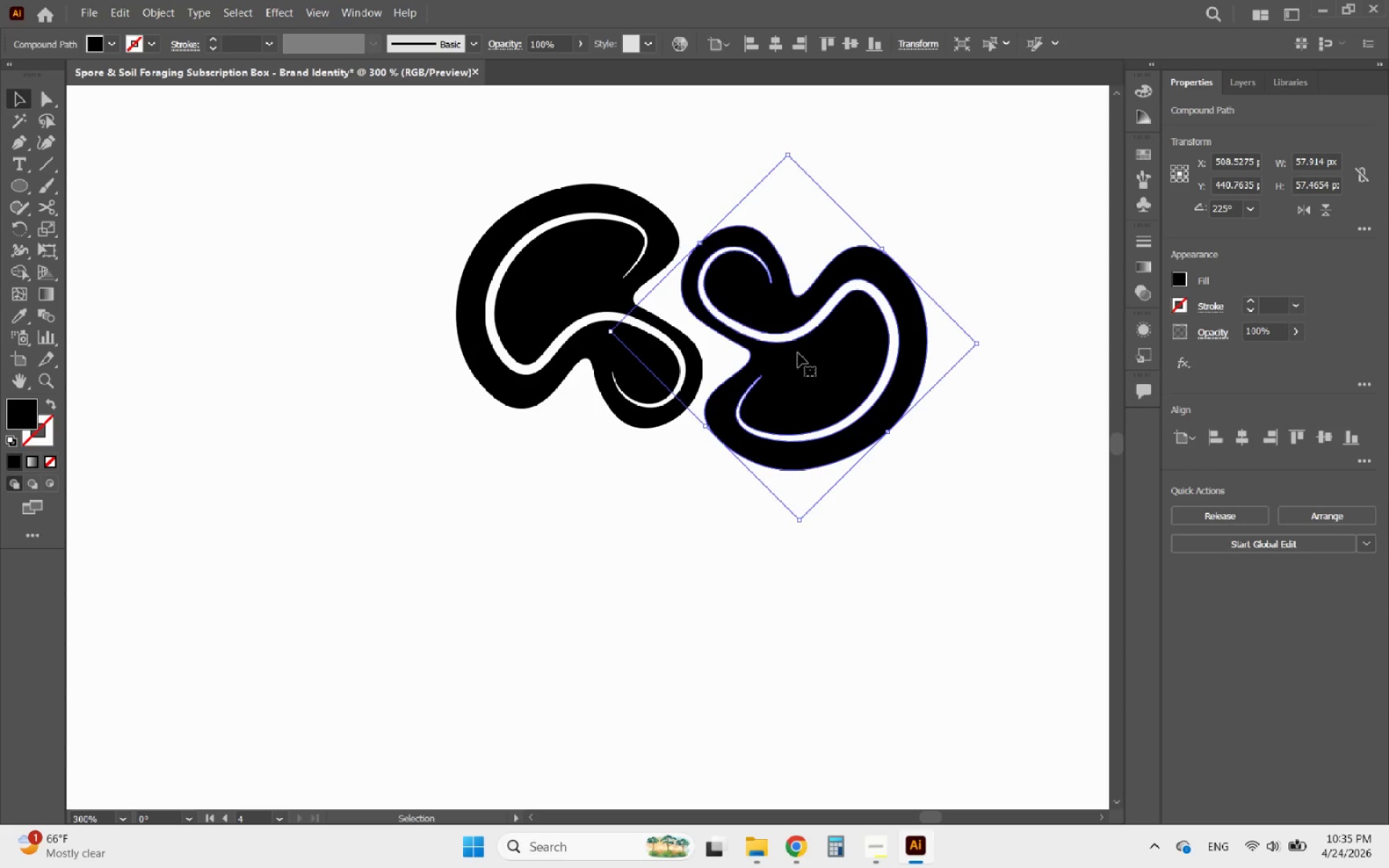 
hold_key(key=AltLeft, duration=1.36)
scroll: coordinate [624, 409], scroll_direction: none, amount: 0.0
 